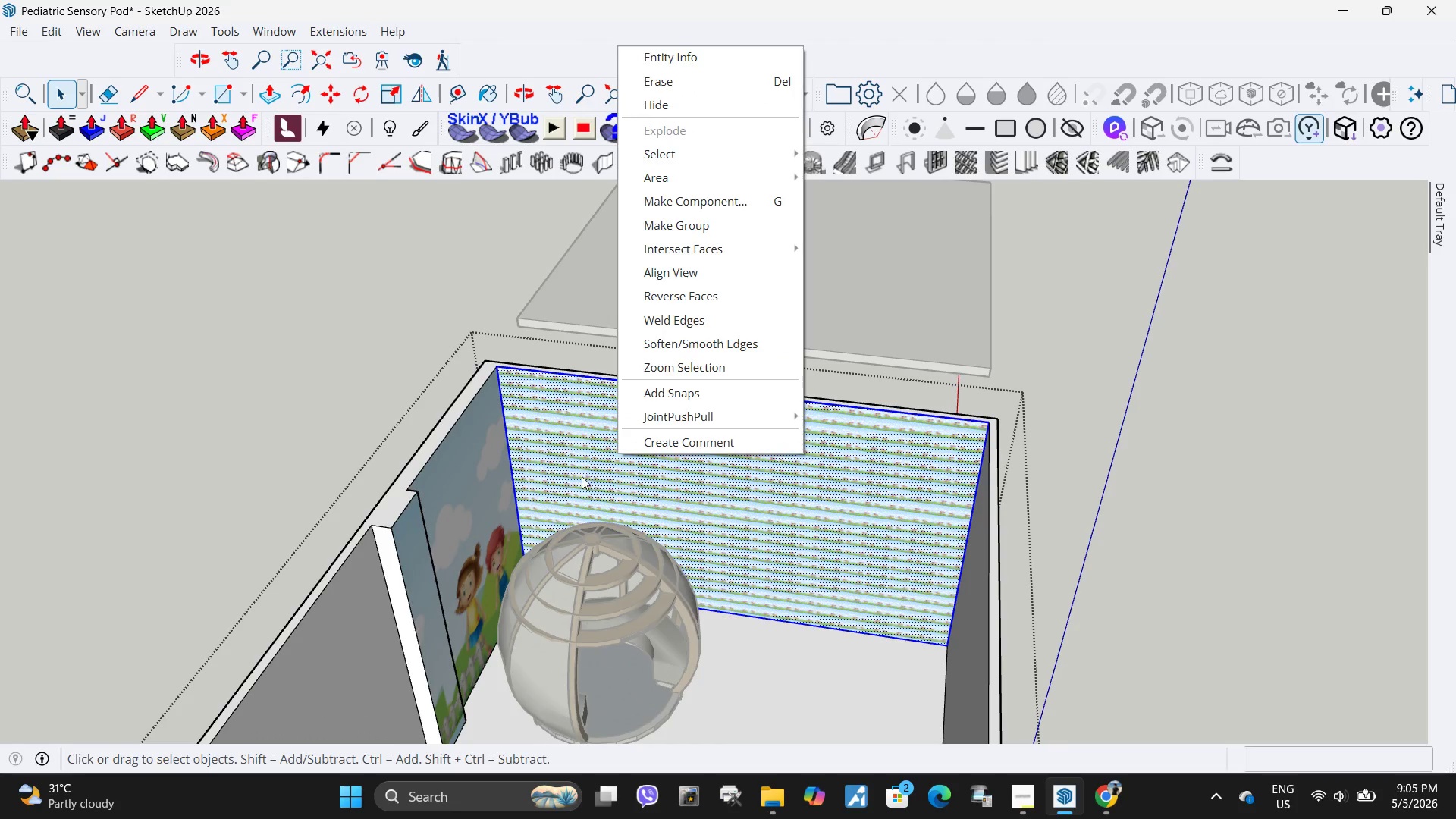 
double_click([640, 478])
 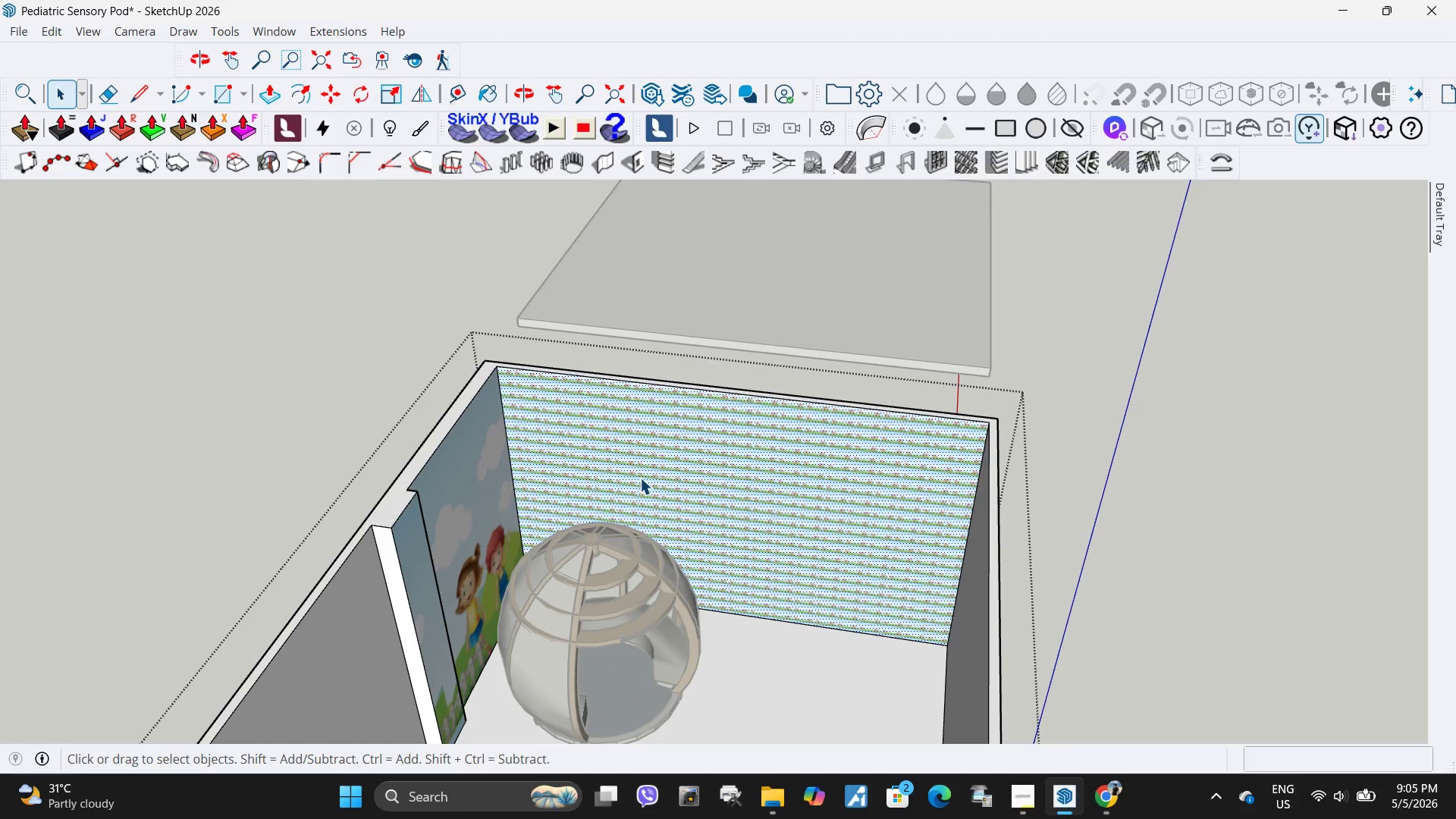 
right_click([640, 478])
 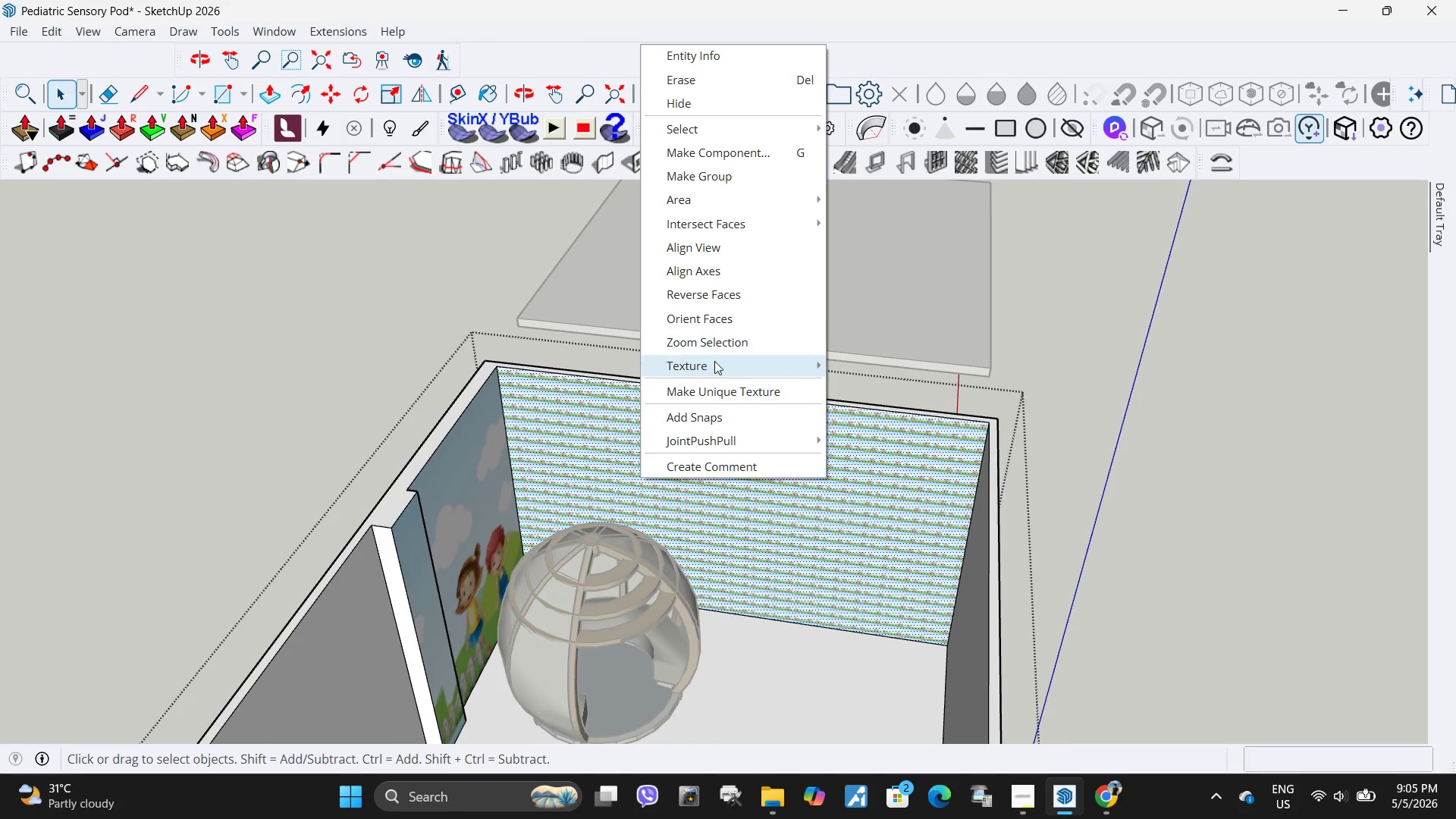 
left_click([714, 366])
 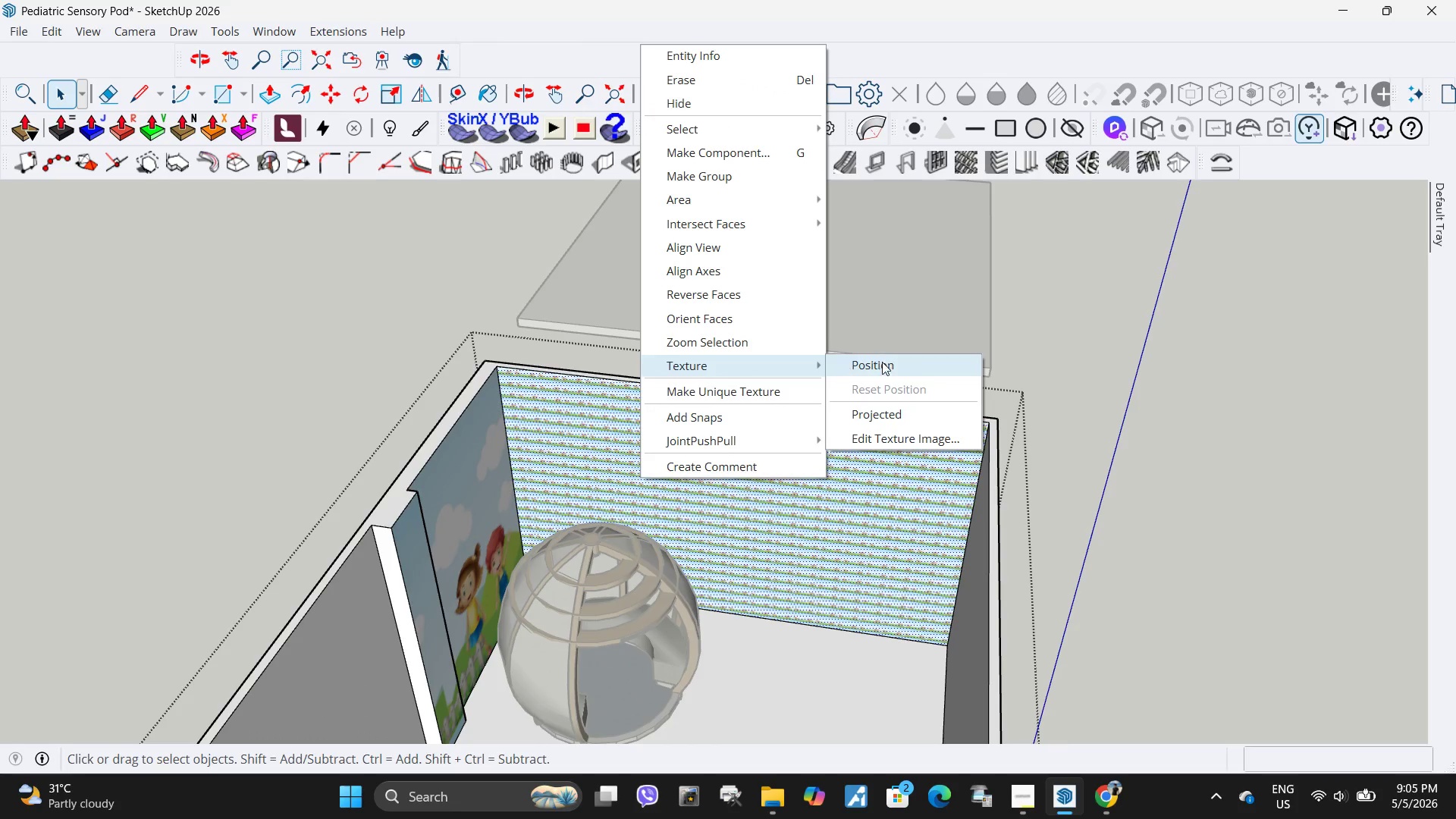 
left_click([887, 367])
 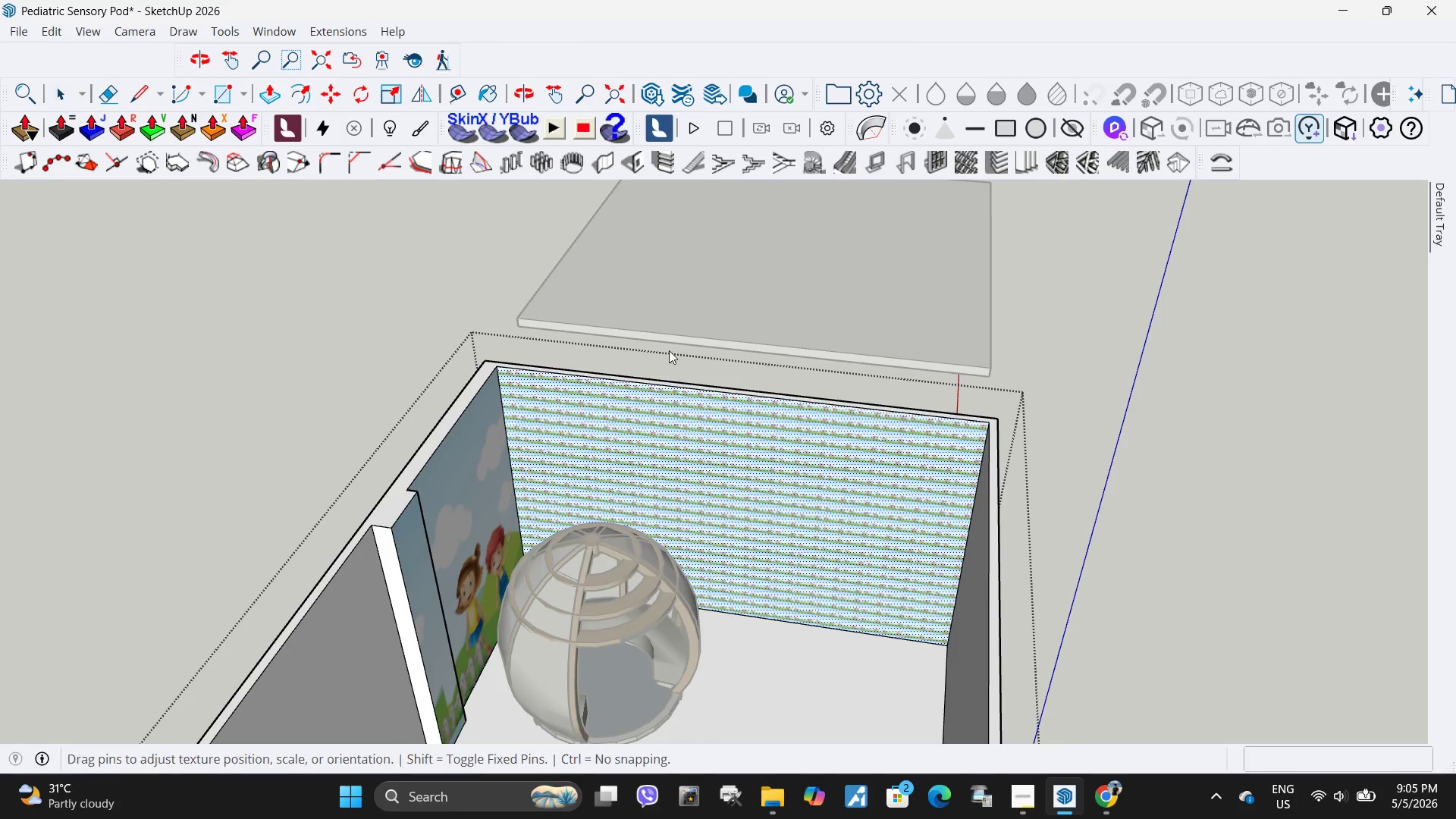 
scroll: coordinate [580, 375], scroll_direction: down, amount: 4.0
 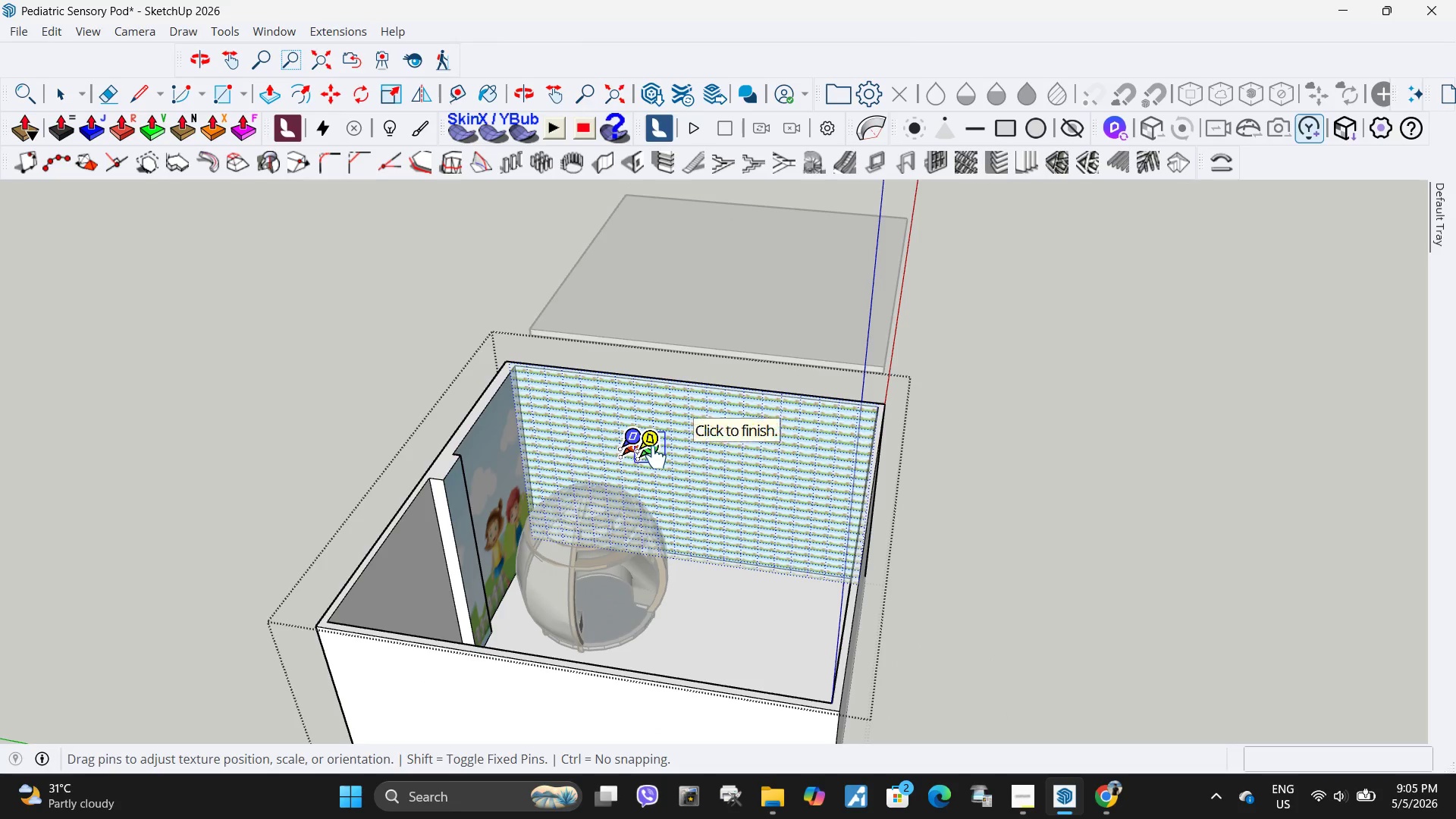 
left_click_drag(start_coordinate=[658, 460], to_coordinate=[1320, 540])
 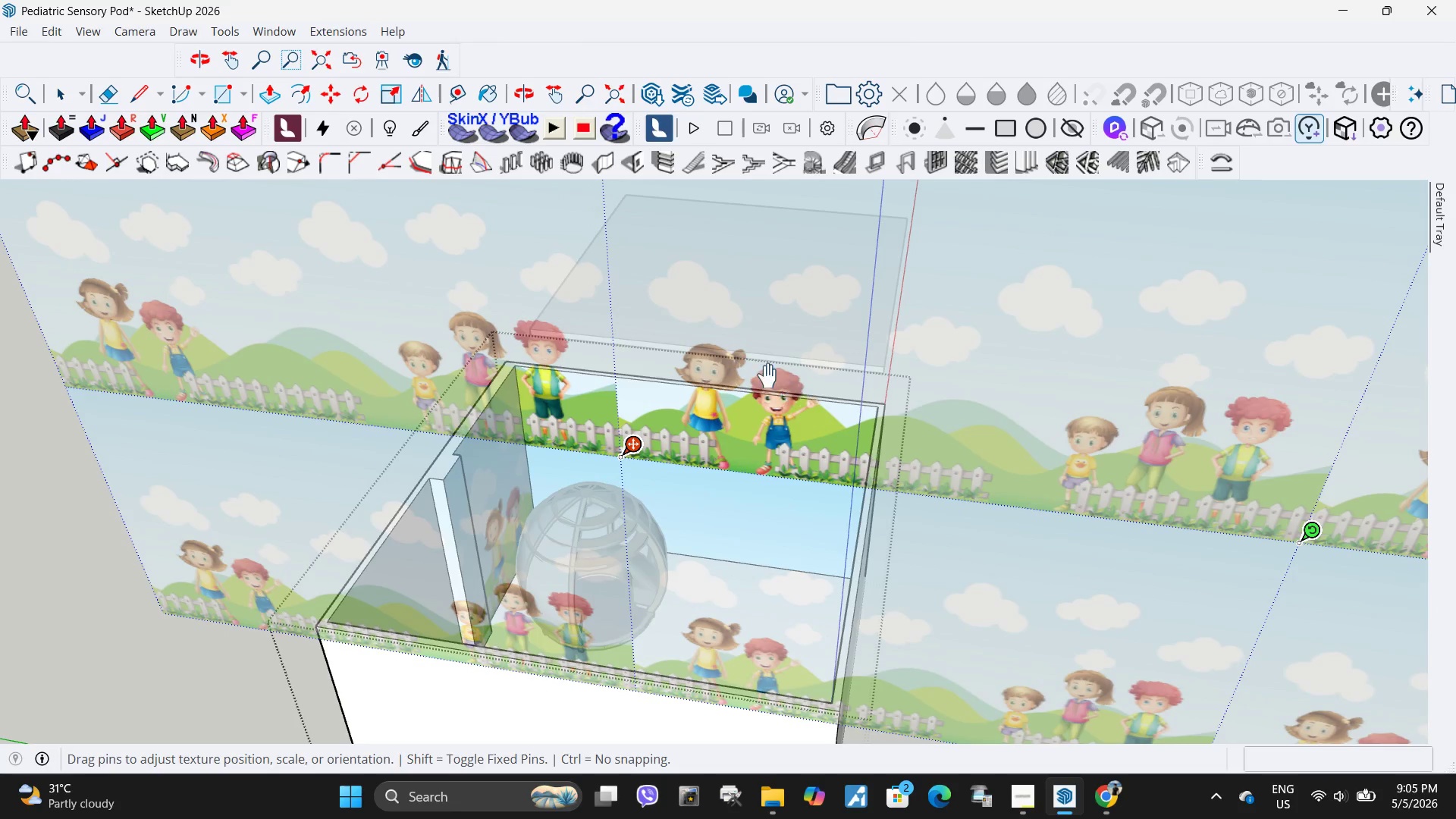 
left_click_drag(start_coordinate=[757, 380], to_coordinate=[975, 516])
 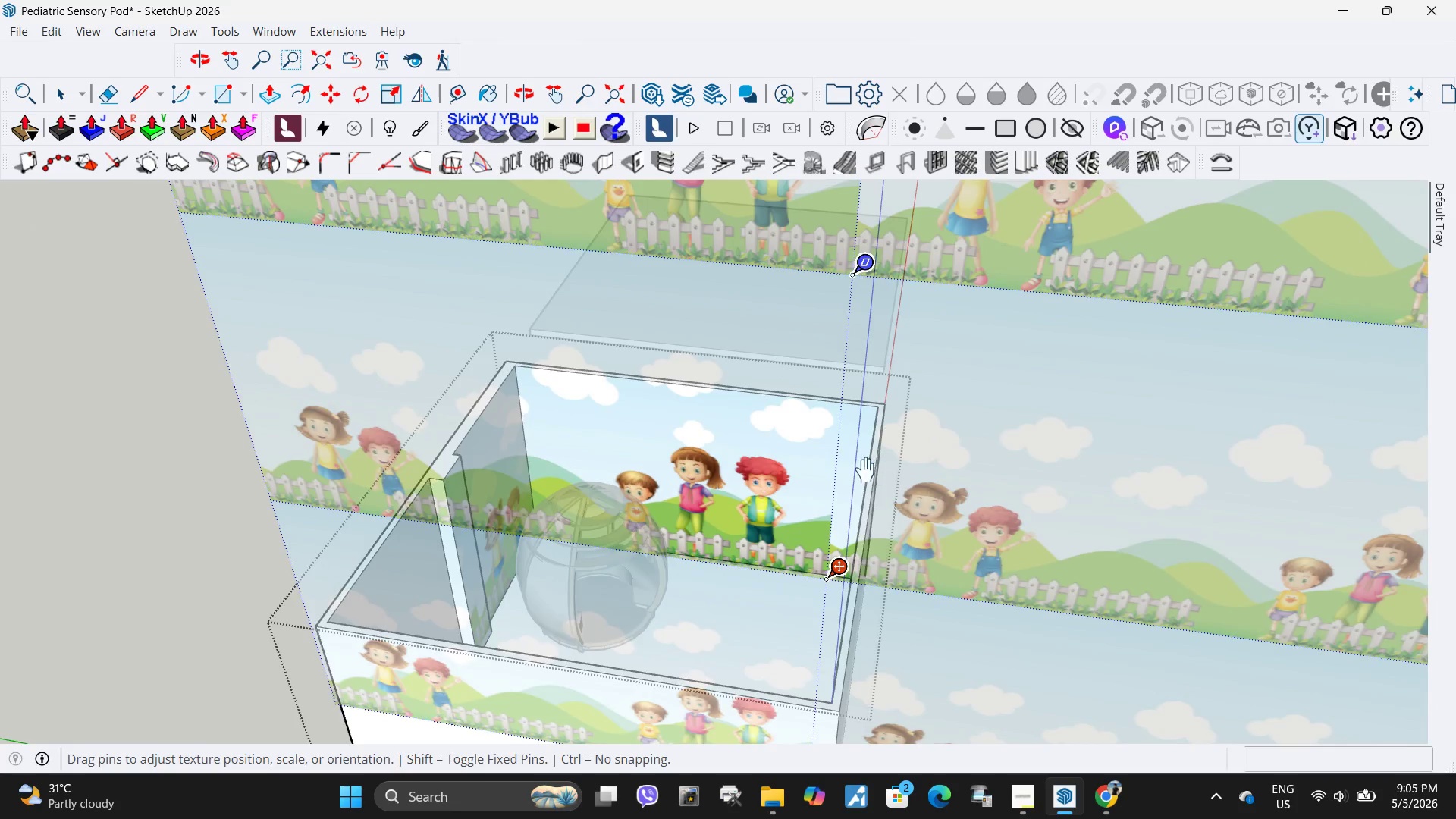 
scroll: coordinate [660, 511], scroll_direction: down, amount: 13.0
 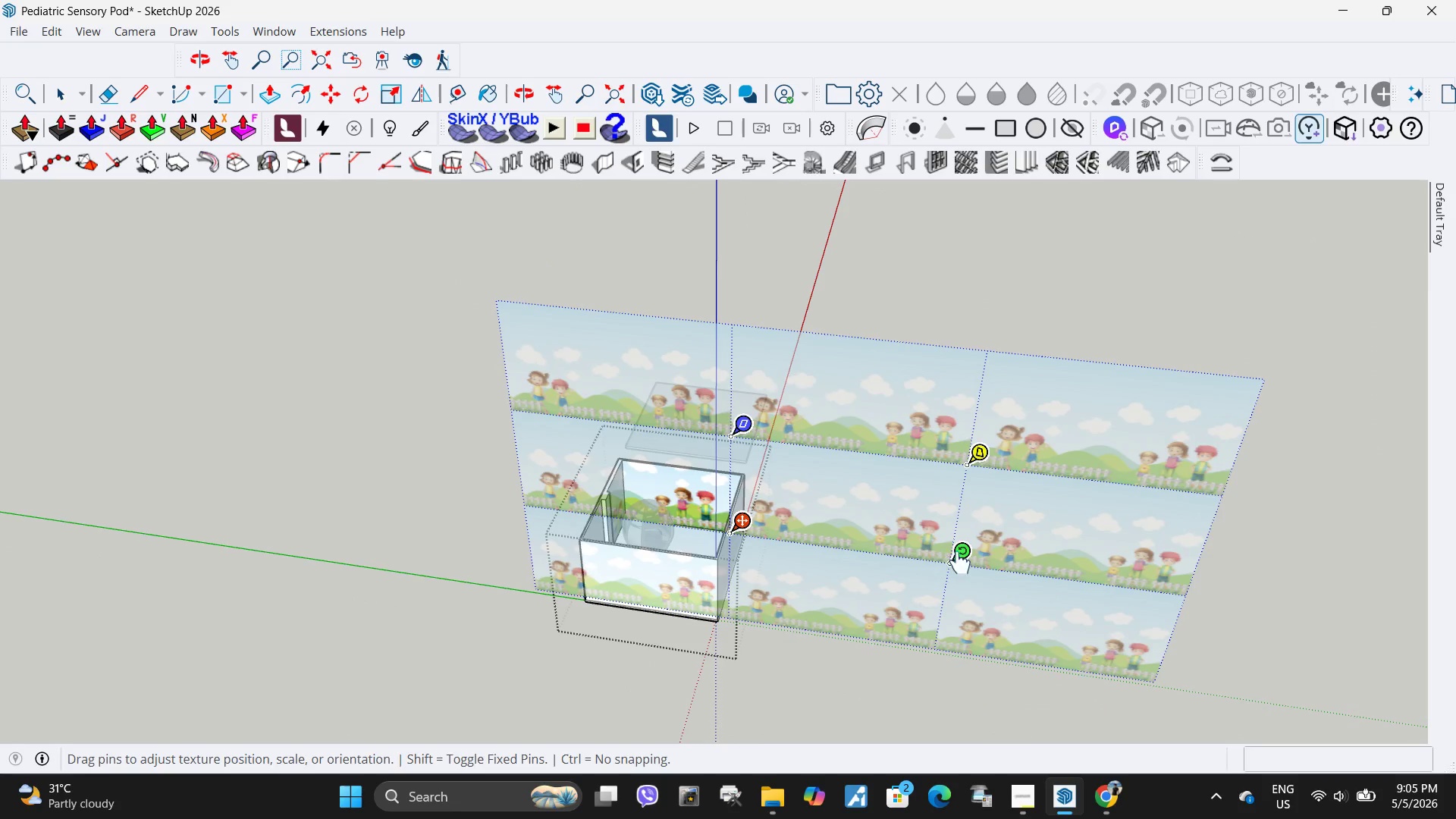 
left_click_drag(start_coordinate=[963, 563], to_coordinate=[943, 563])
 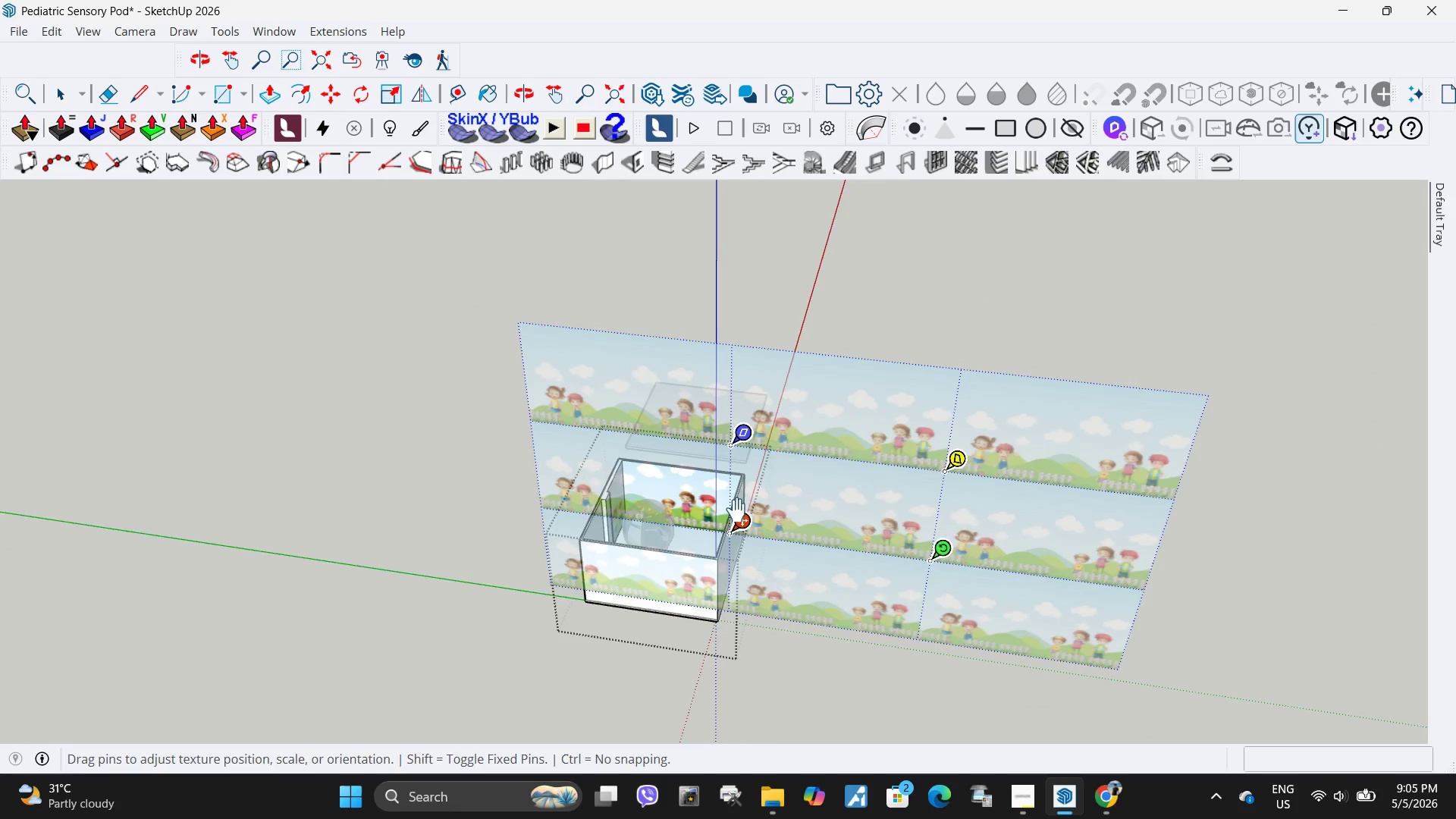 
scroll: coordinate [428, 416], scroll_direction: up, amount: 18.0
 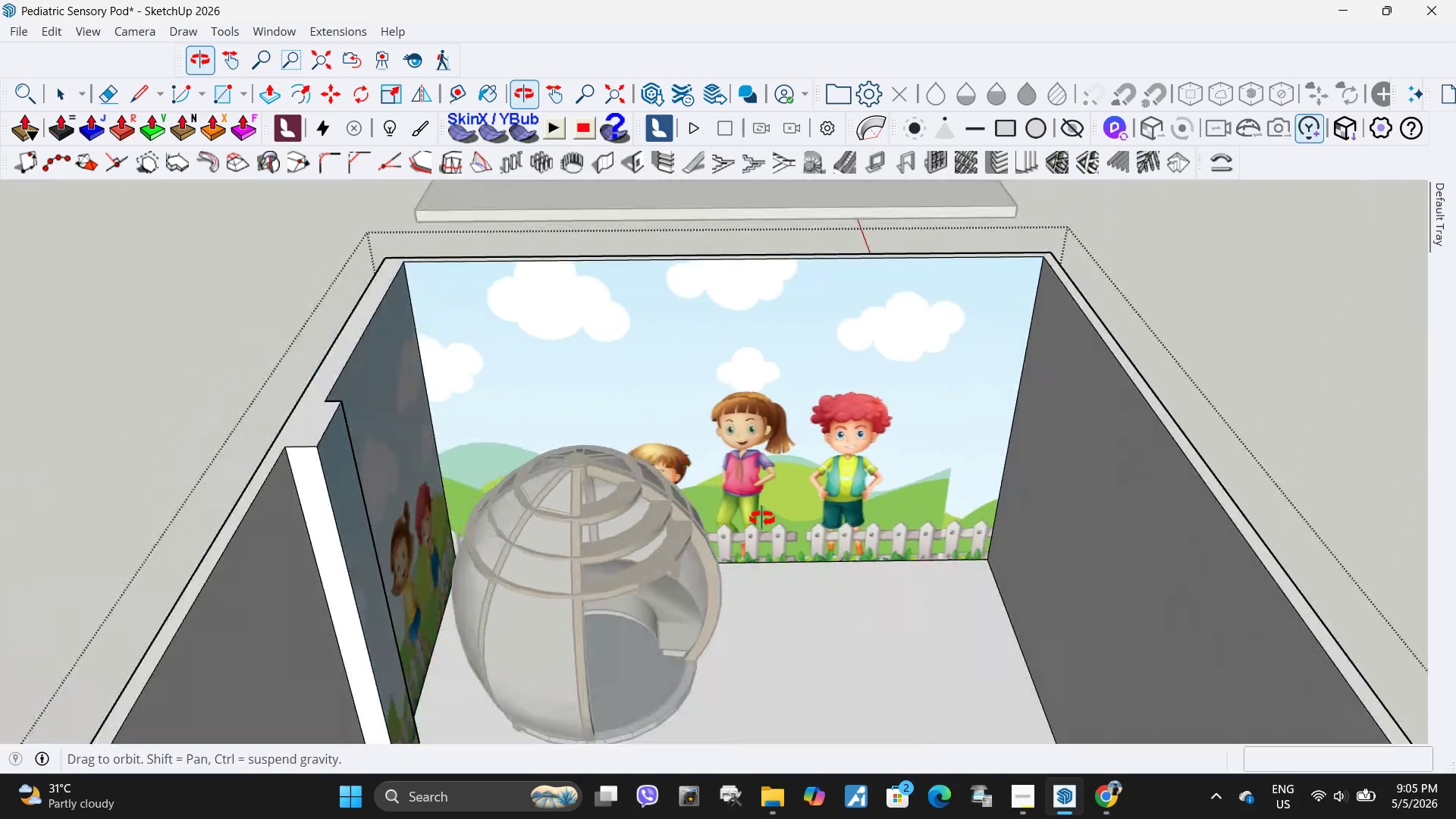 
left_click_drag(start_coordinate=[744, 474], to_coordinate=[839, 466])
 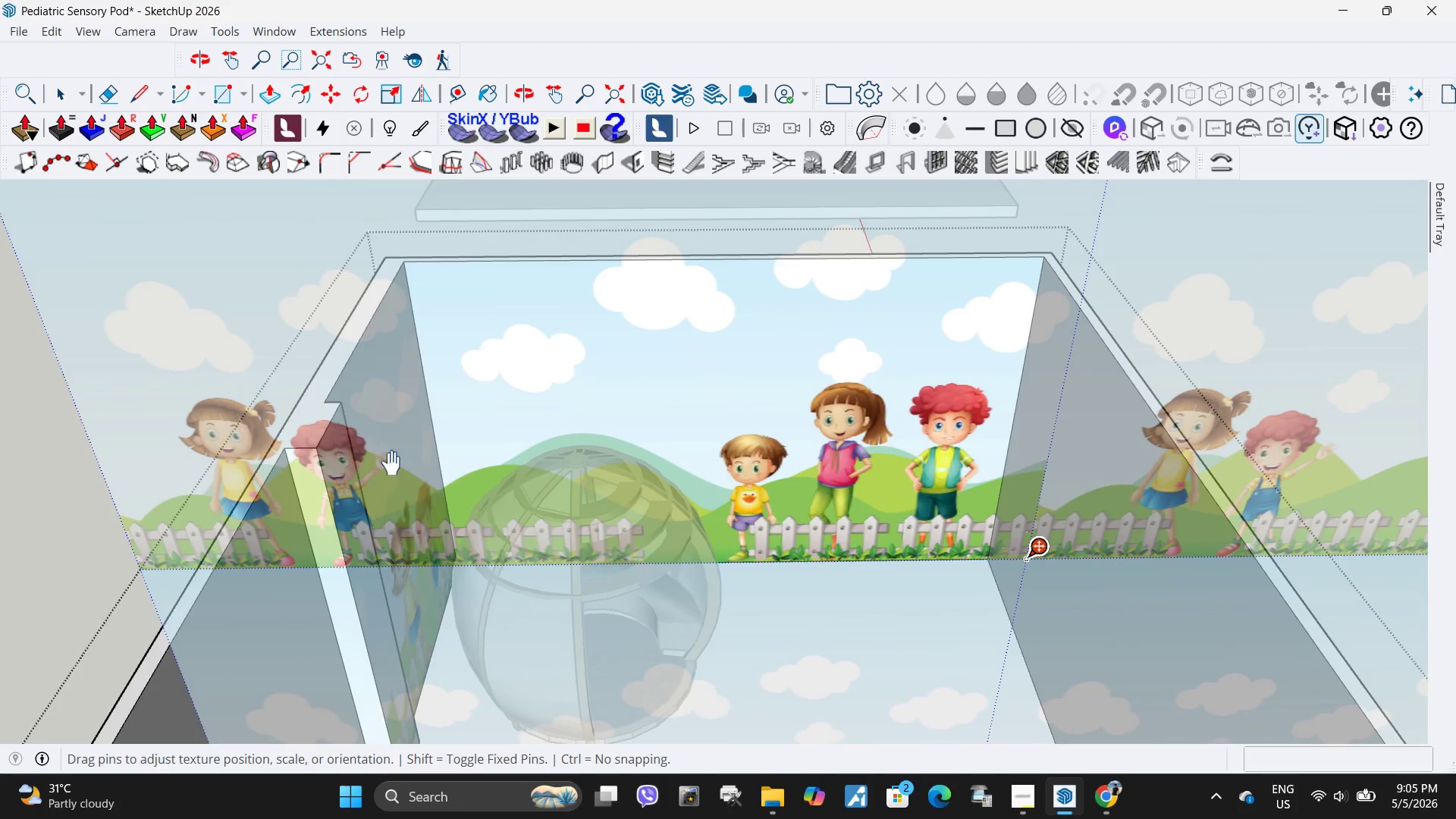 
key(Space)
 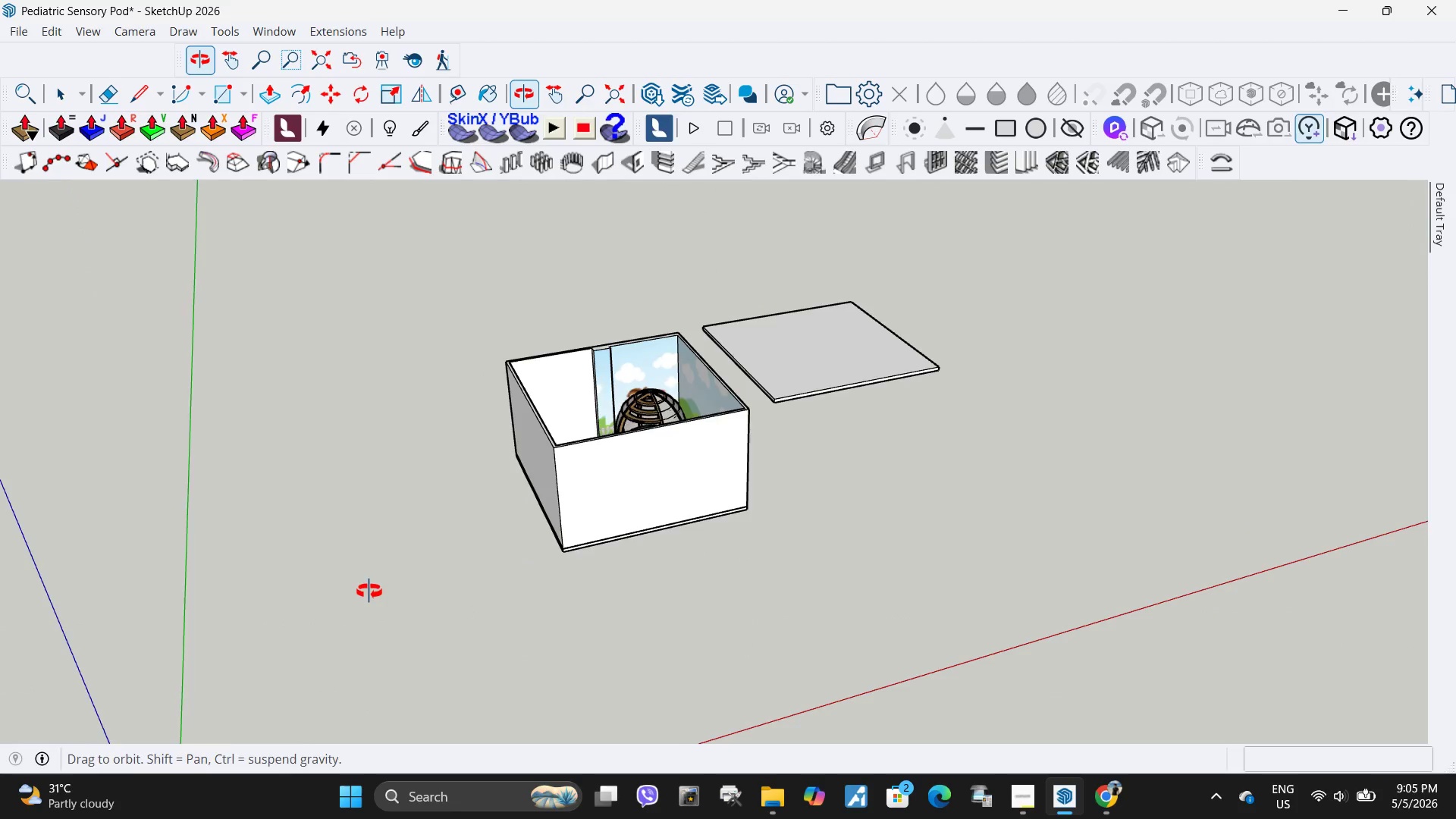 
scroll: coordinate [726, 460], scroll_direction: down, amount: 16.0
 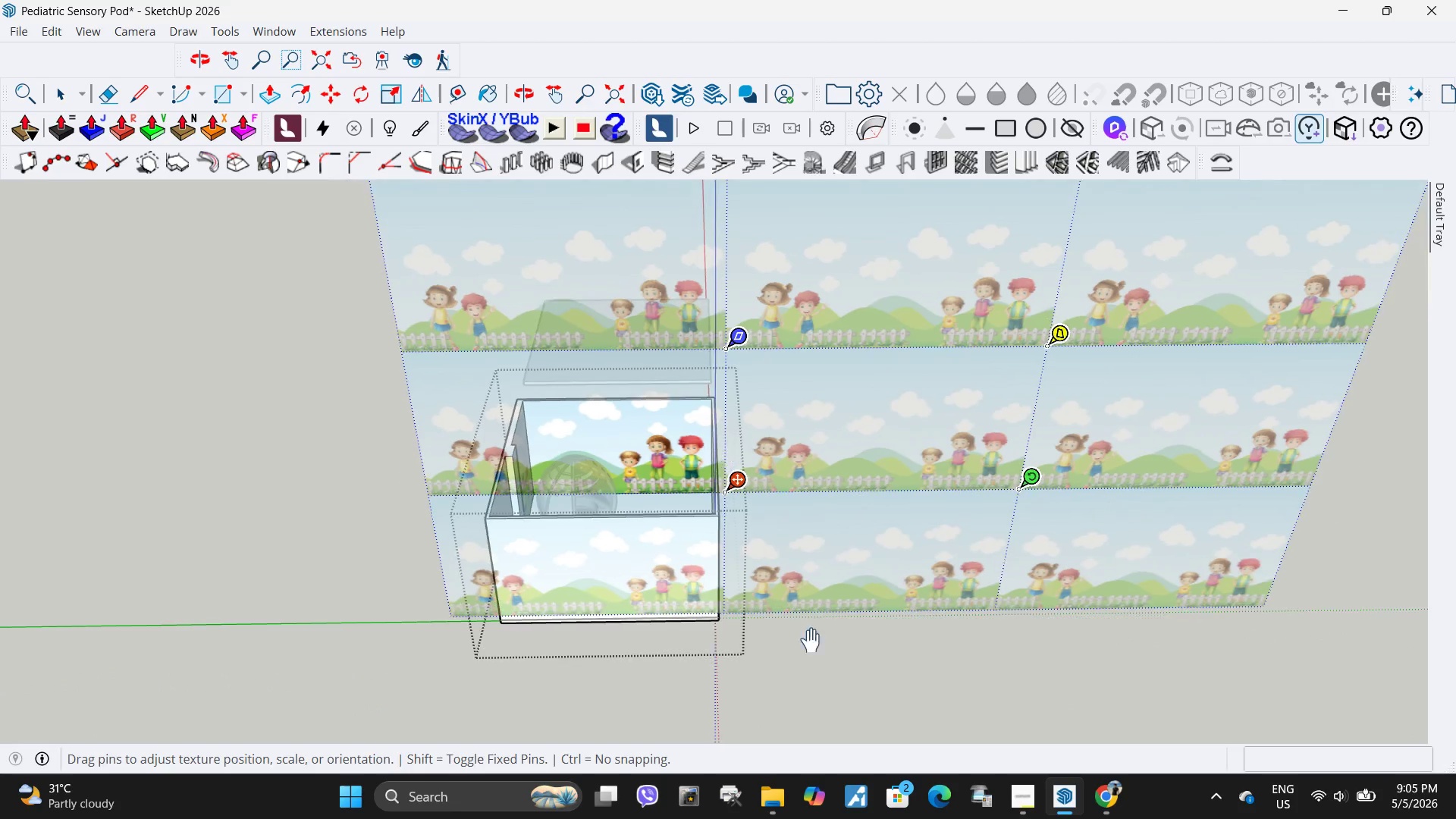 
scroll: coordinate [824, 390], scroll_direction: up, amount: 16.0
 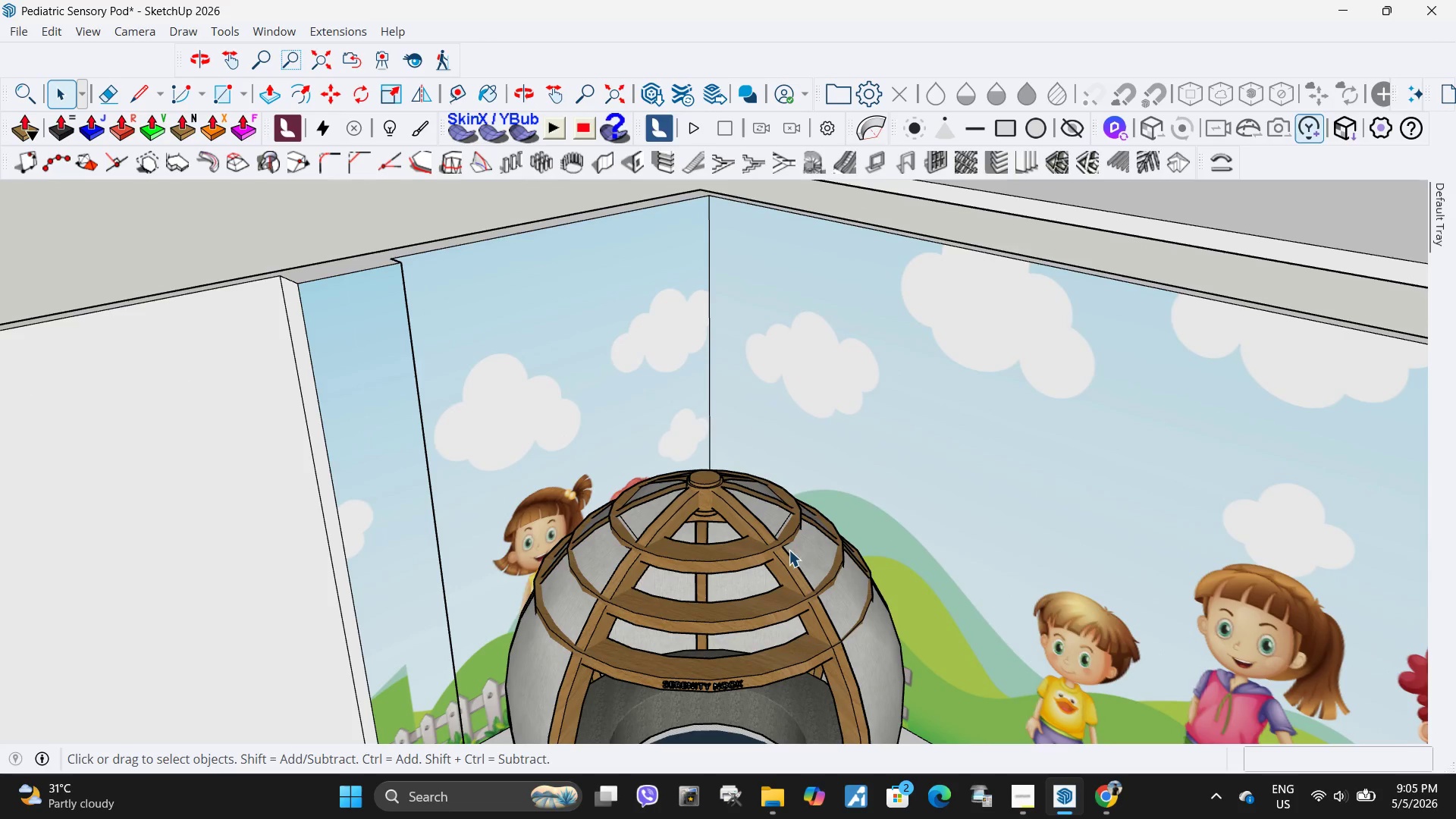 
key(H)
 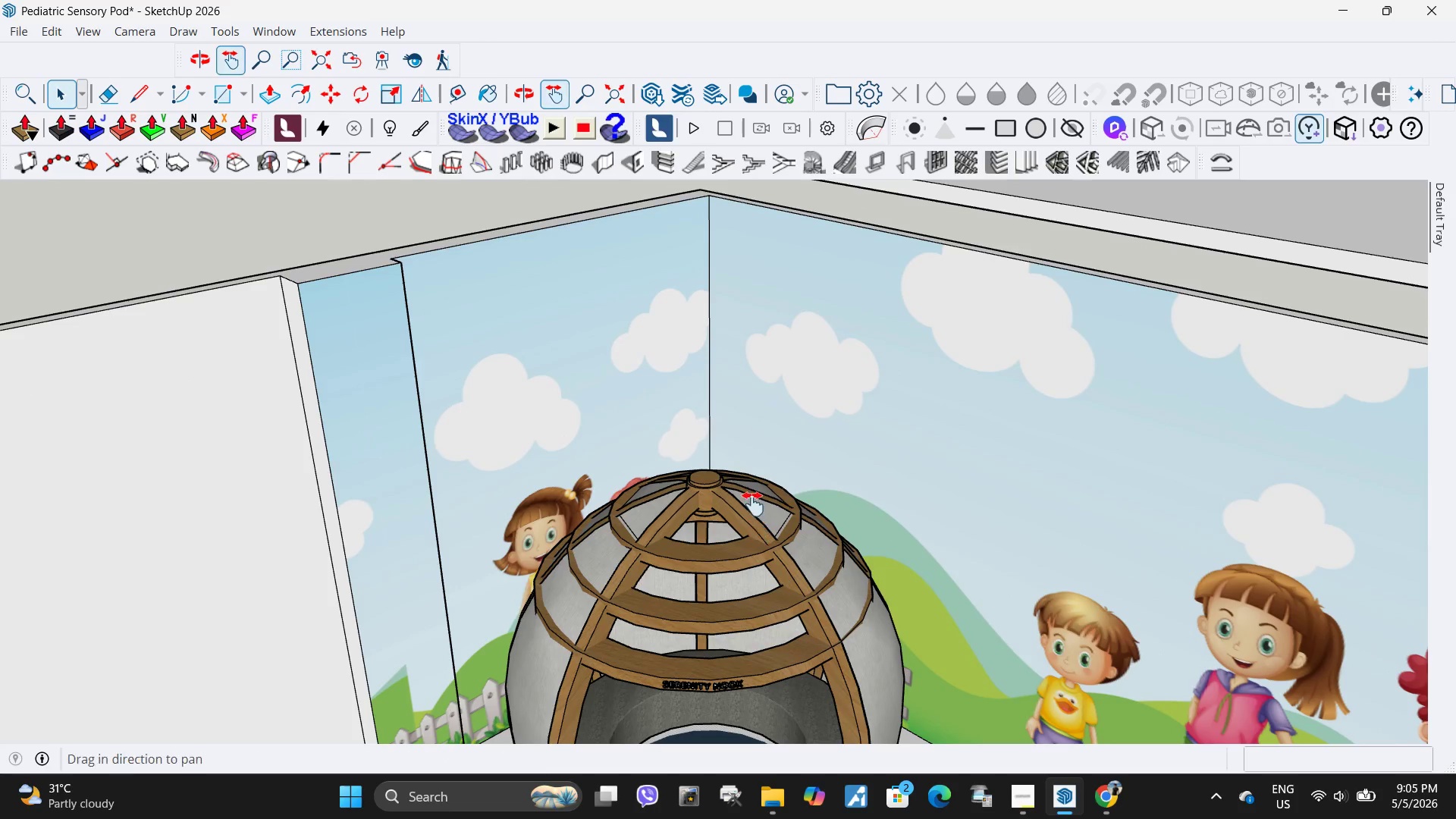 
left_click_drag(start_coordinate=[753, 504], to_coordinate=[766, 560])
 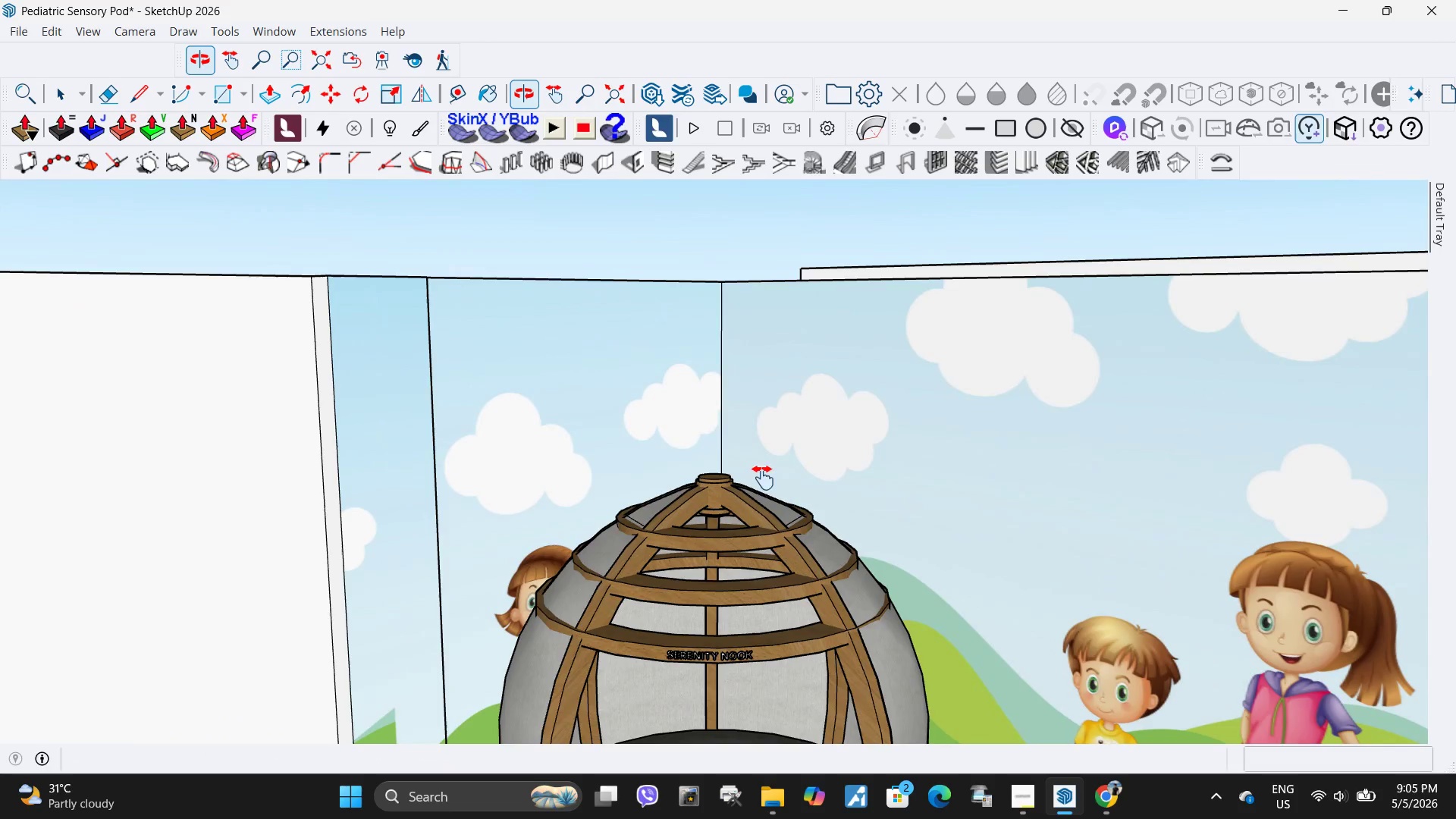 
left_click_drag(start_coordinate=[777, 560], to_coordinate=[787, 542])
 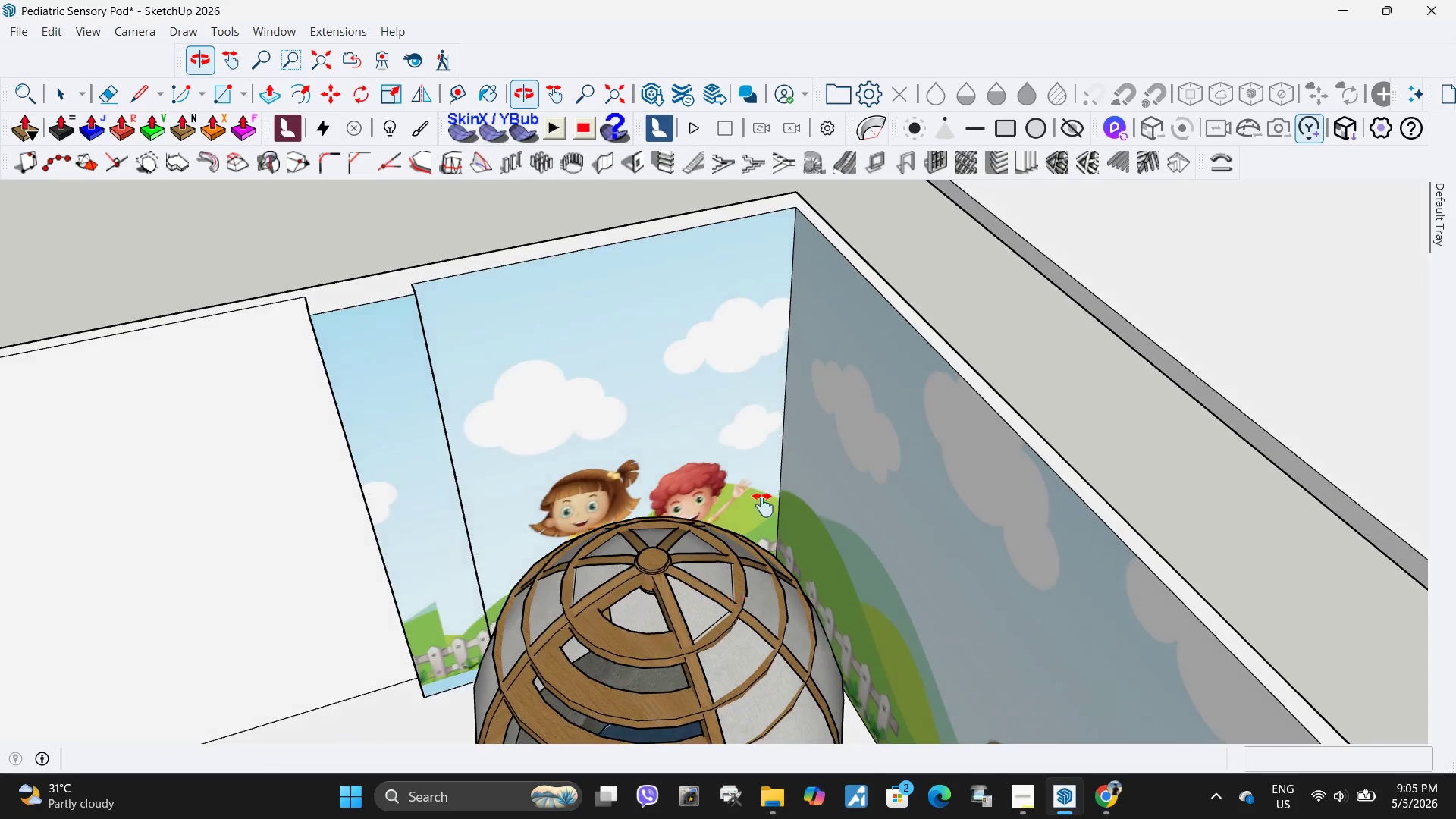 
scroll: coordinate [817, 378], scroll_direction: down, amount: 11.0
 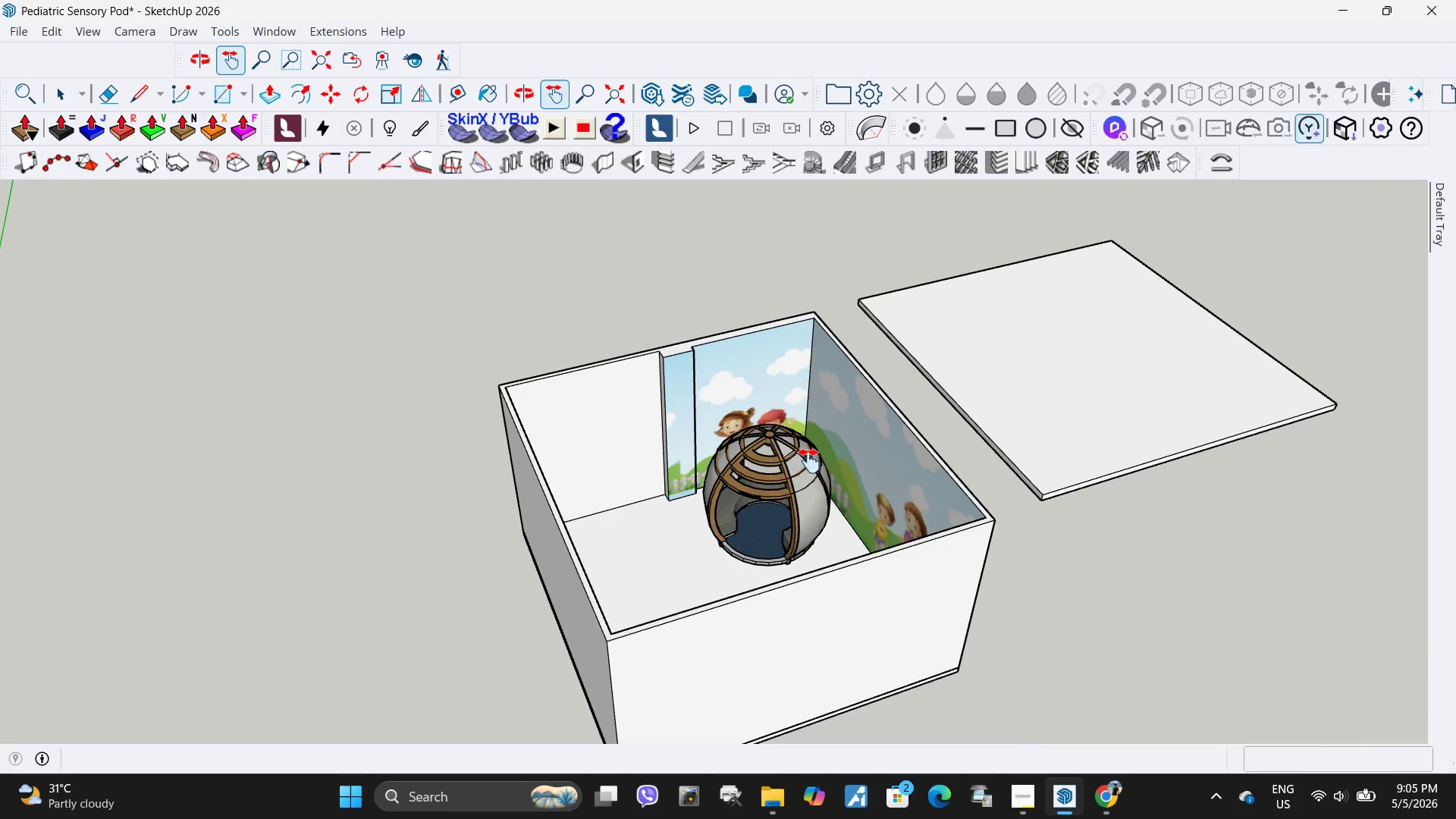 
scroll: coordinate [717, 436], scroll_direction: up, amount: 3.0
 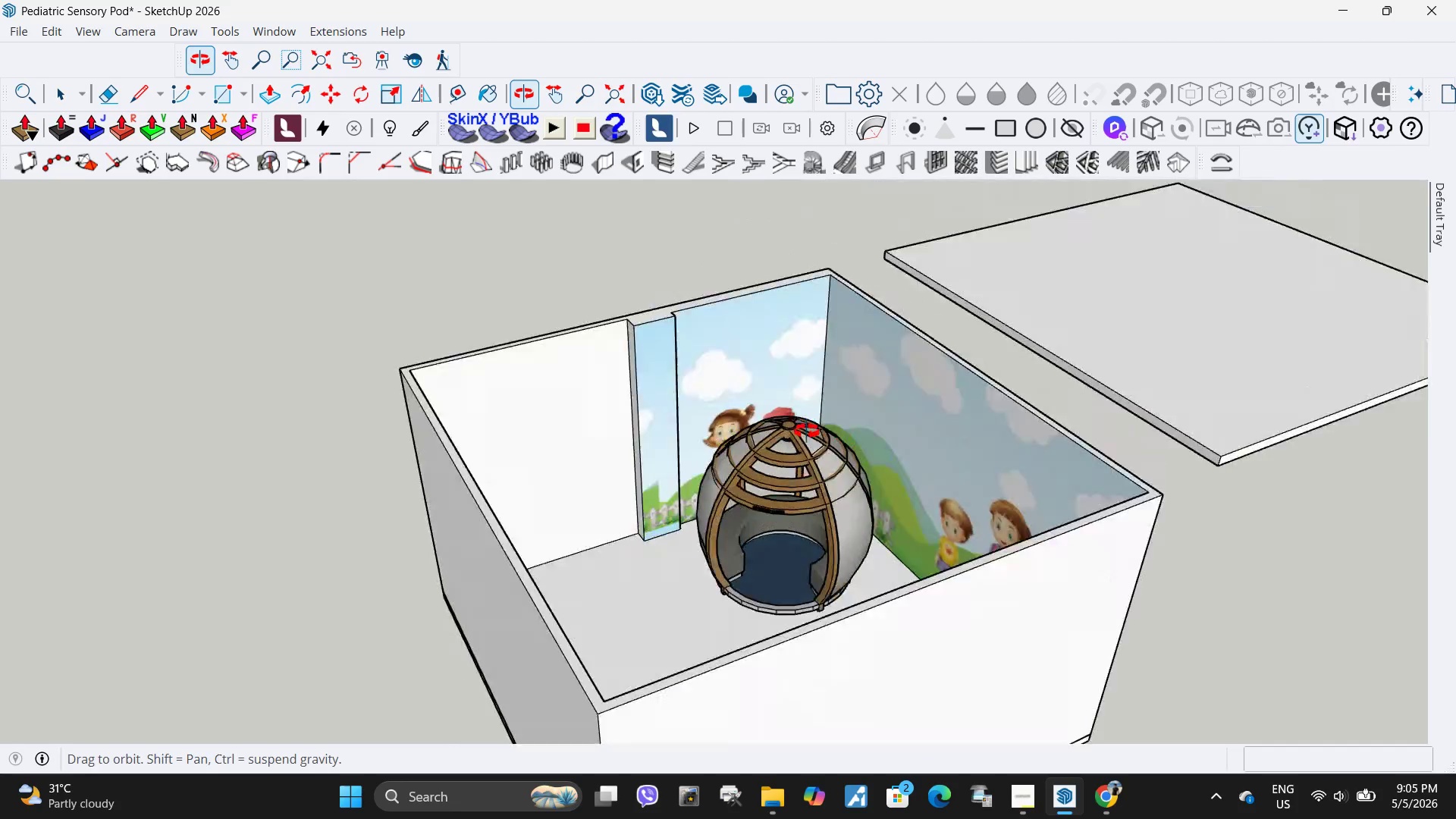 
scroll: coordinate [648, 521], scroll_direction: down, amount: 1.0
 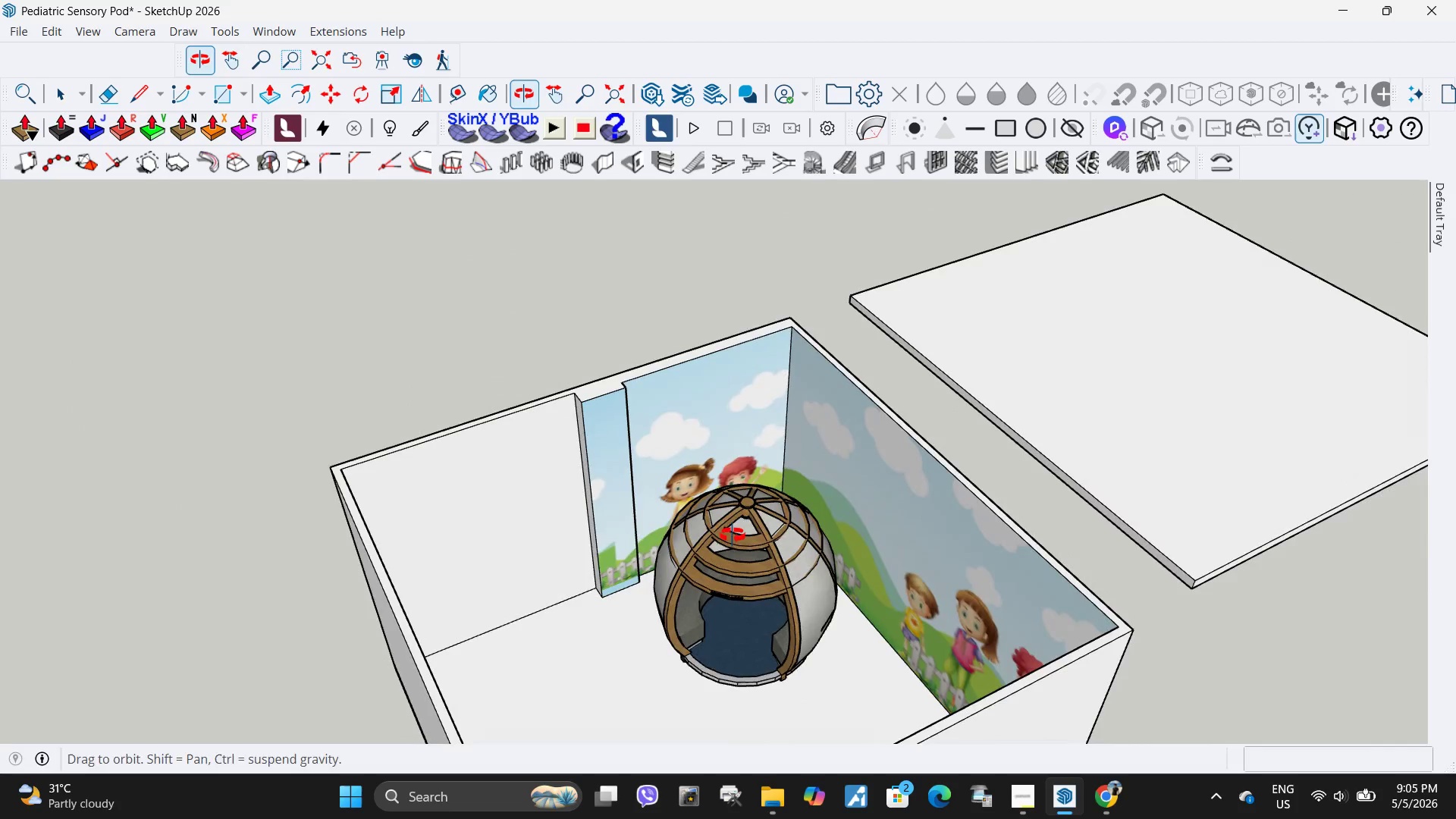 
key(Space)
 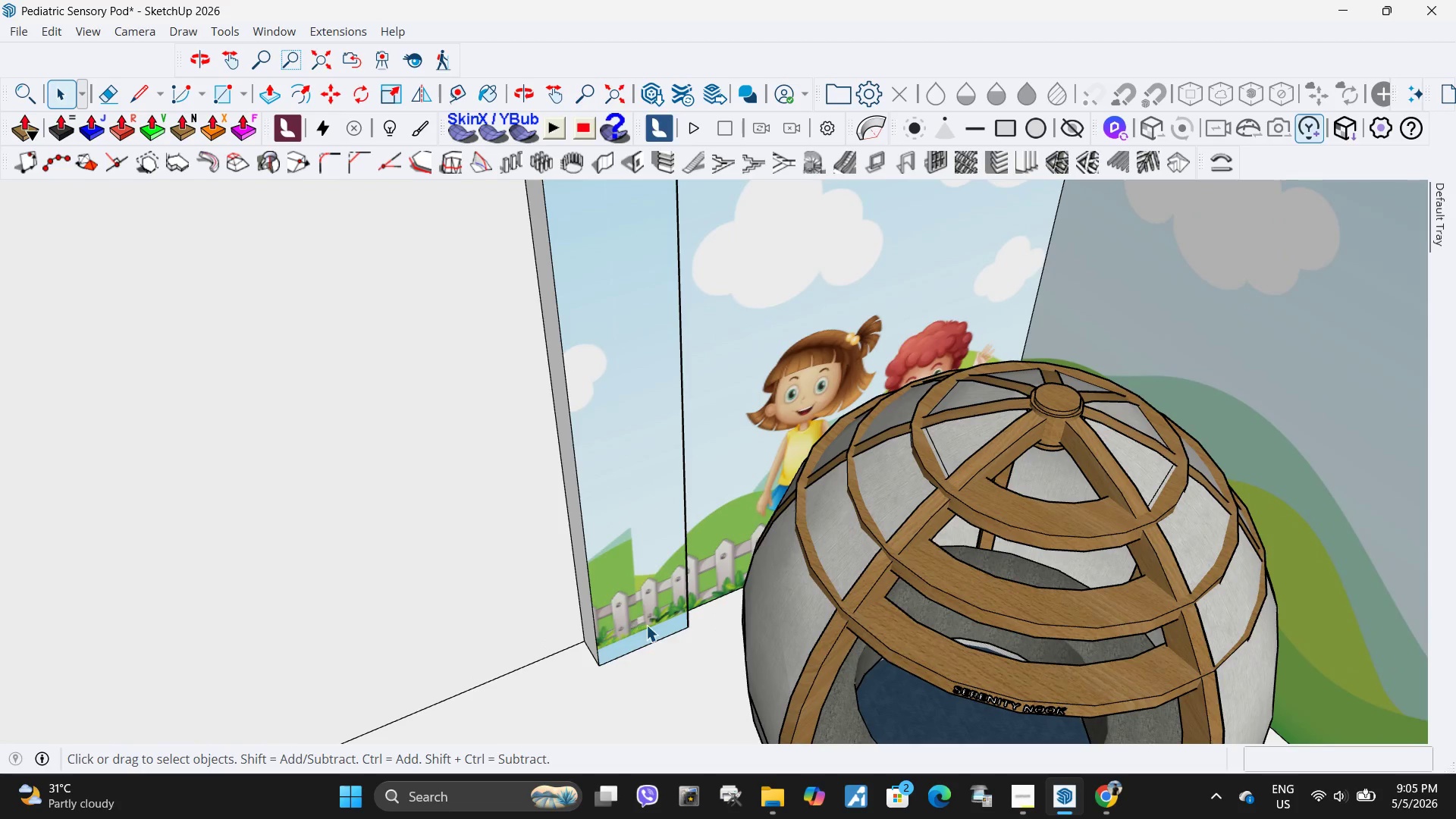 
double_click([646, 625])
 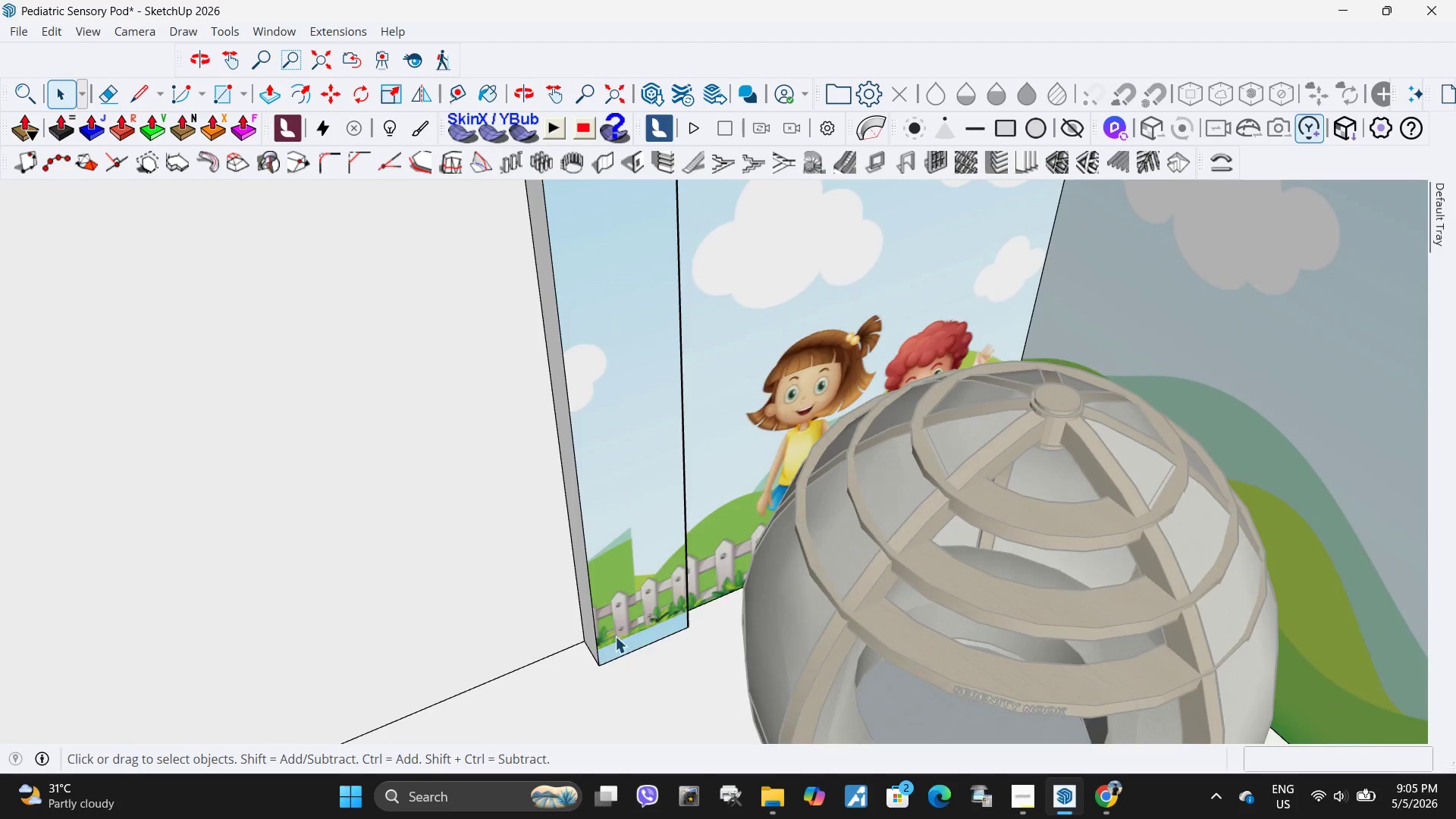 
scroll: coordinate [574, 565], scroll_direction: up, amount: 9.0
 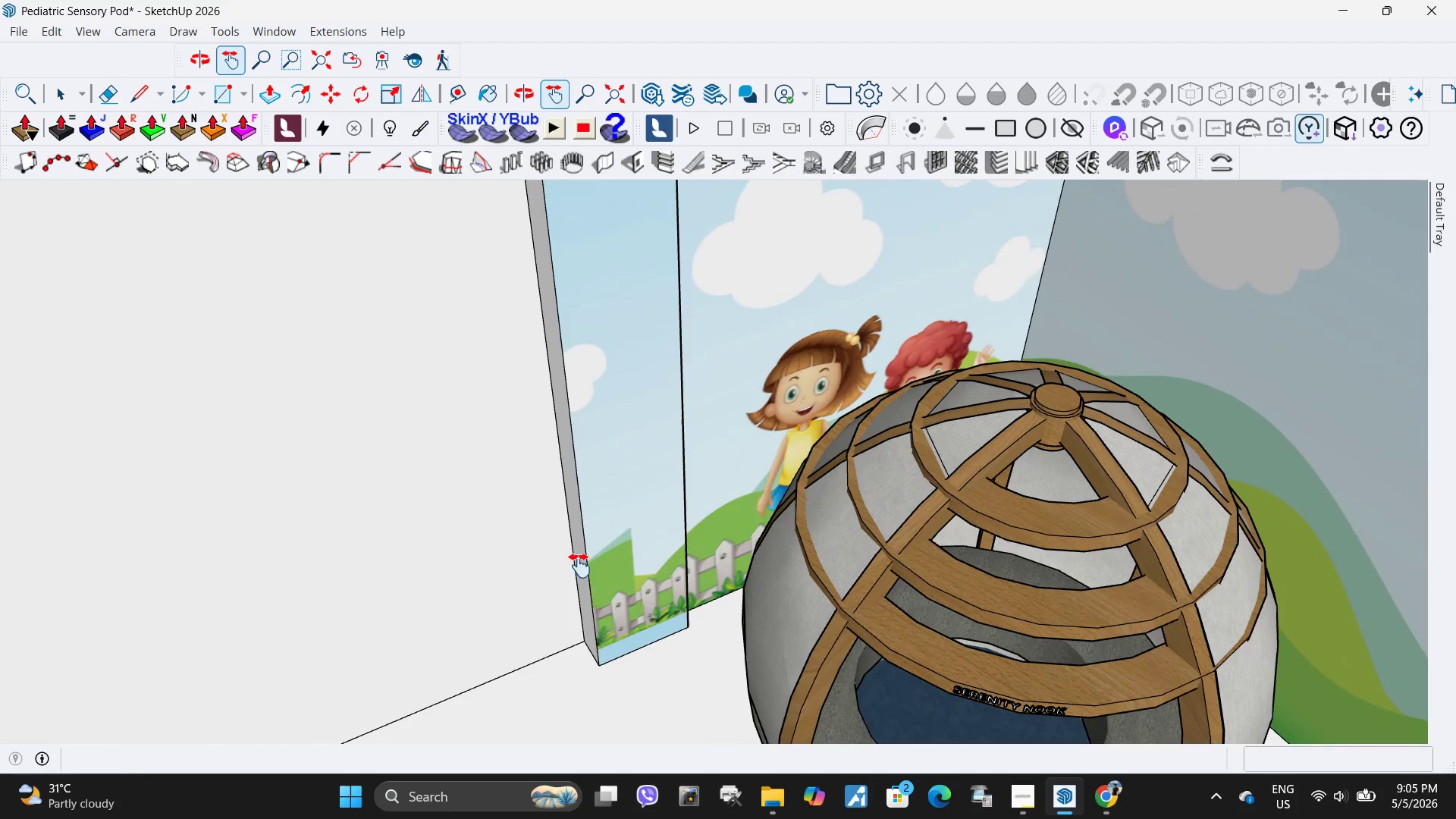 
left_click([616, 636])
 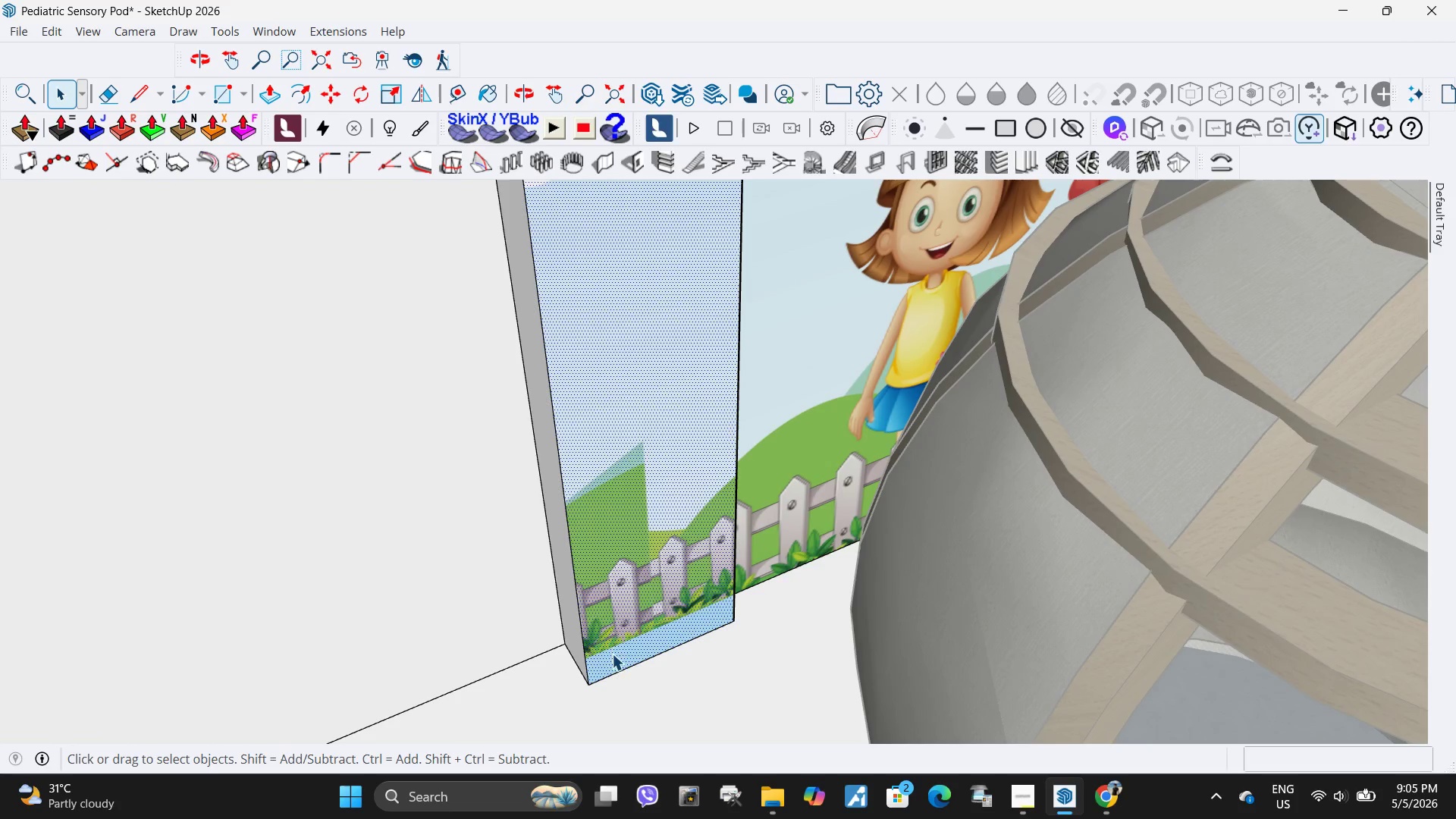 
scroll: coordinate [615, 636], scroll_direction: up, amount: 5.0
 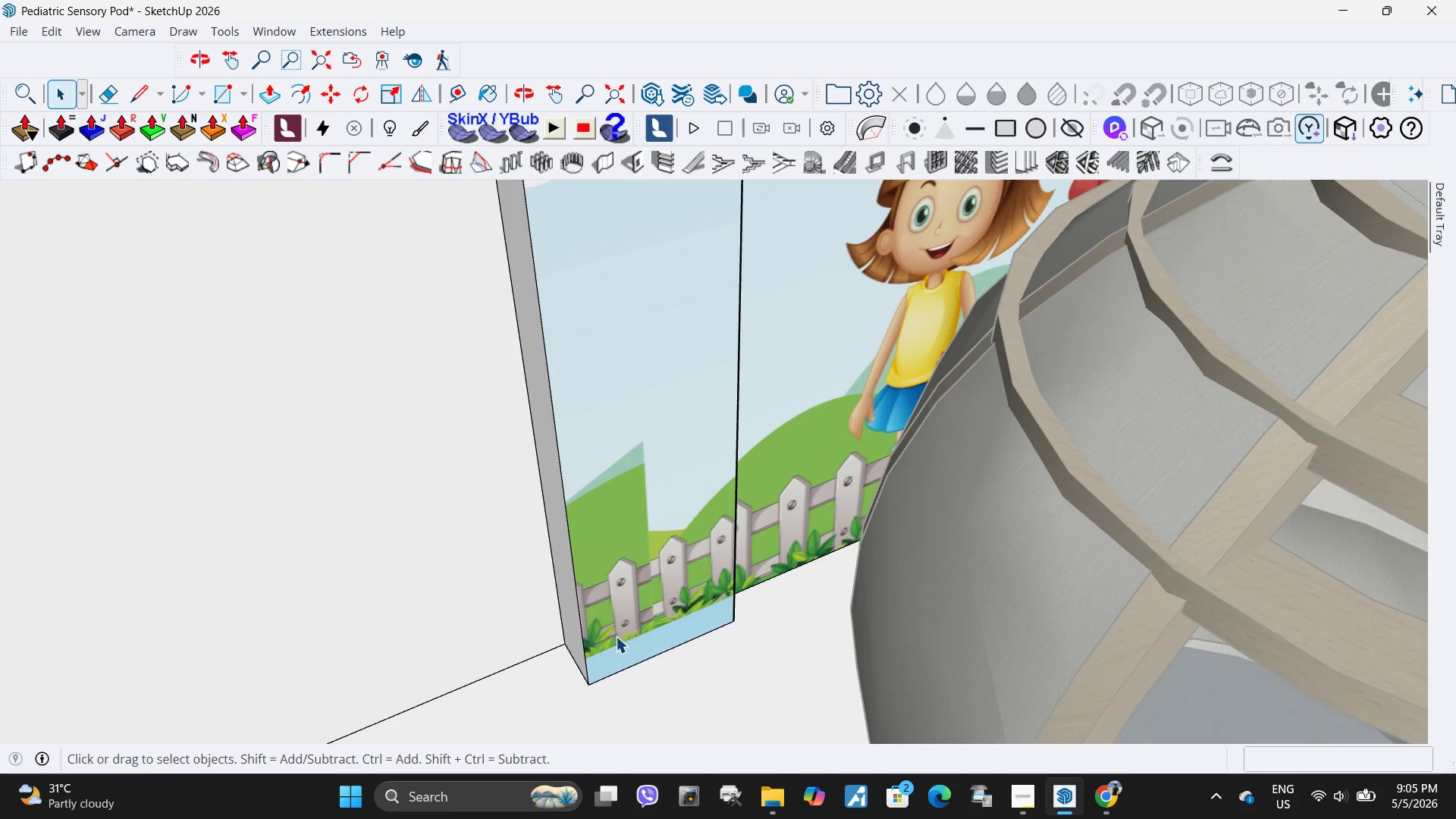 
left_click([612, 661])
 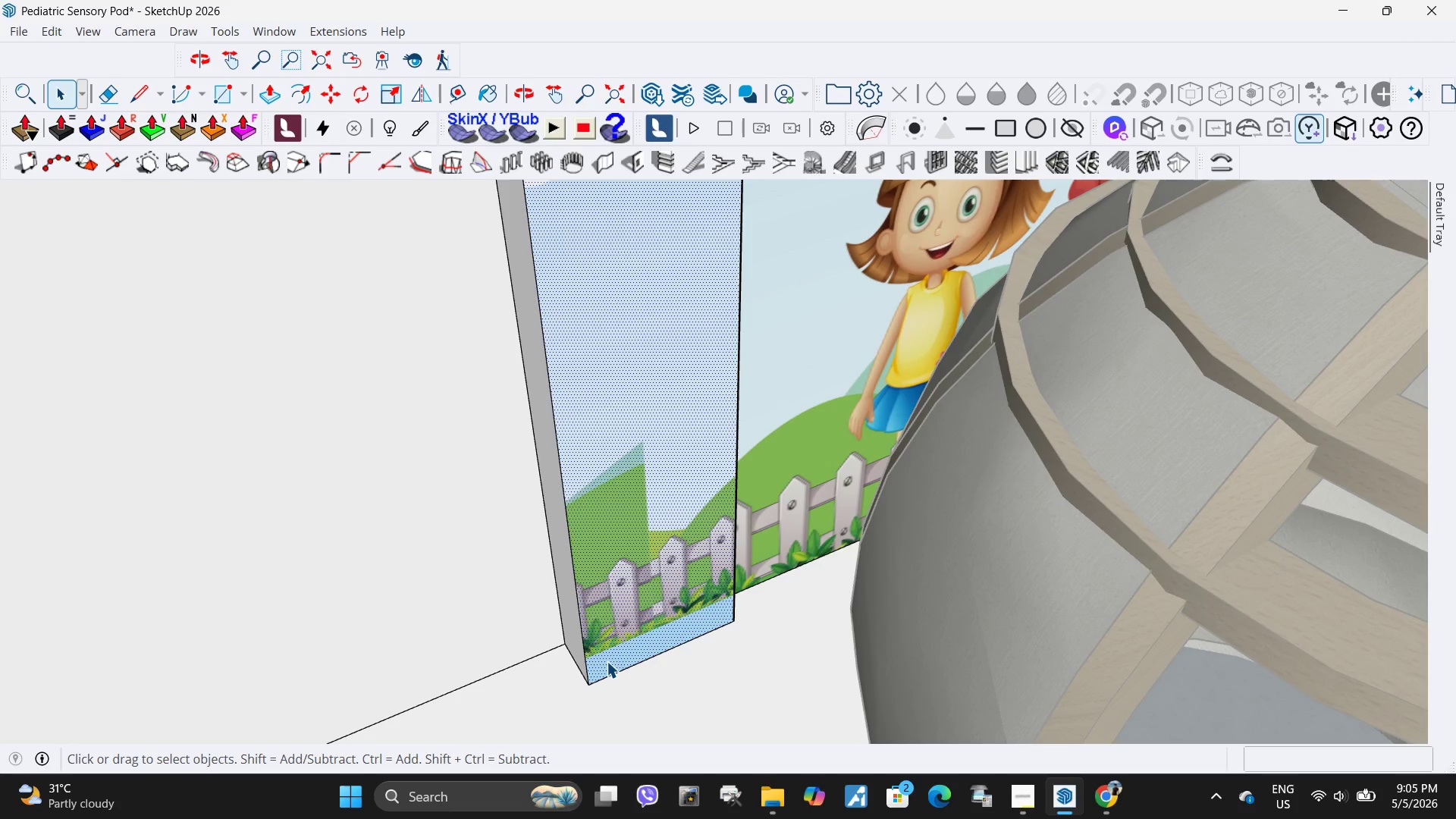 
left_click([607, 661])
 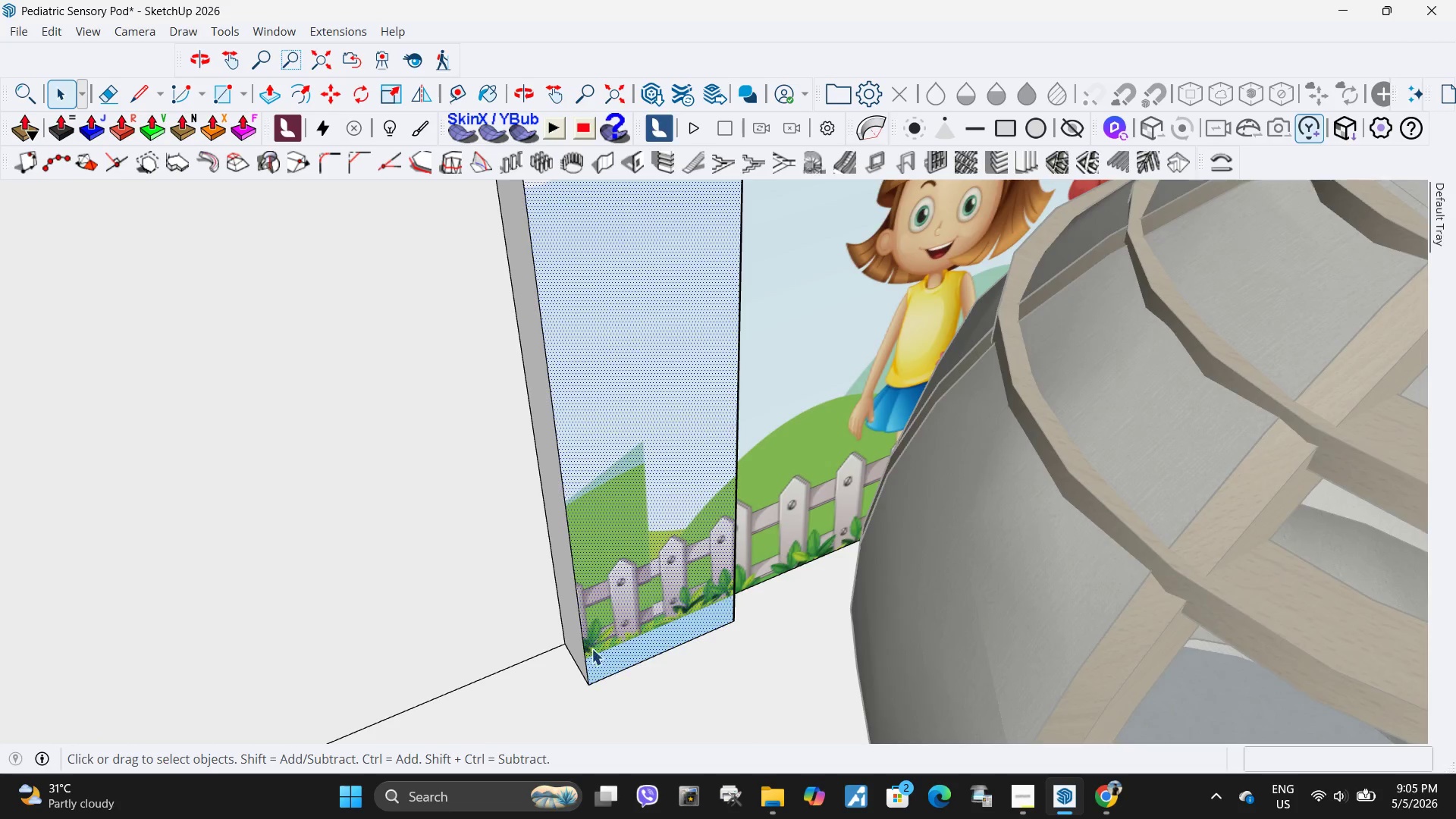 
scroll: coordinate [580, 643], scroll_direction: up, amount: 8.0
 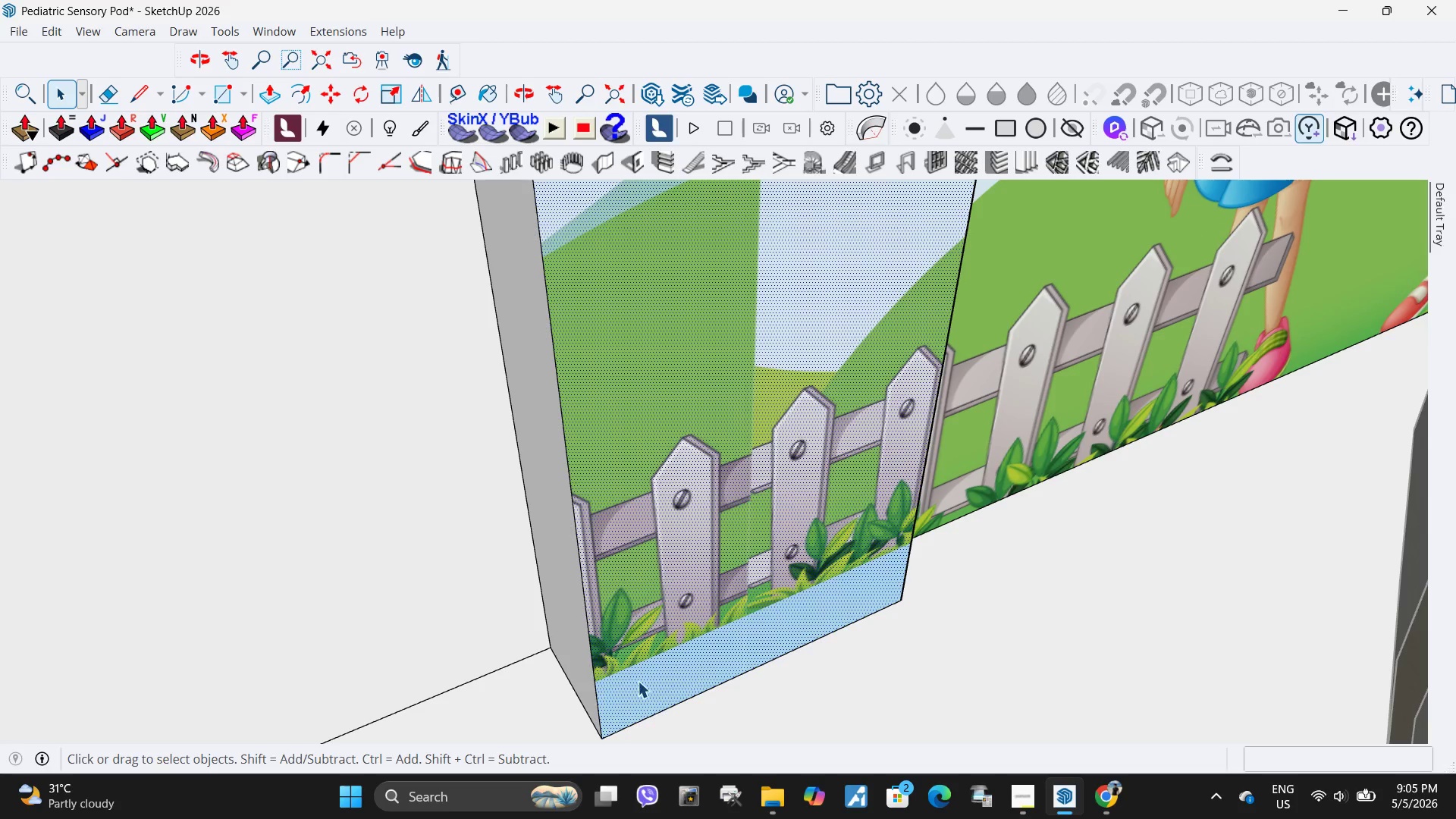 
key(L)
 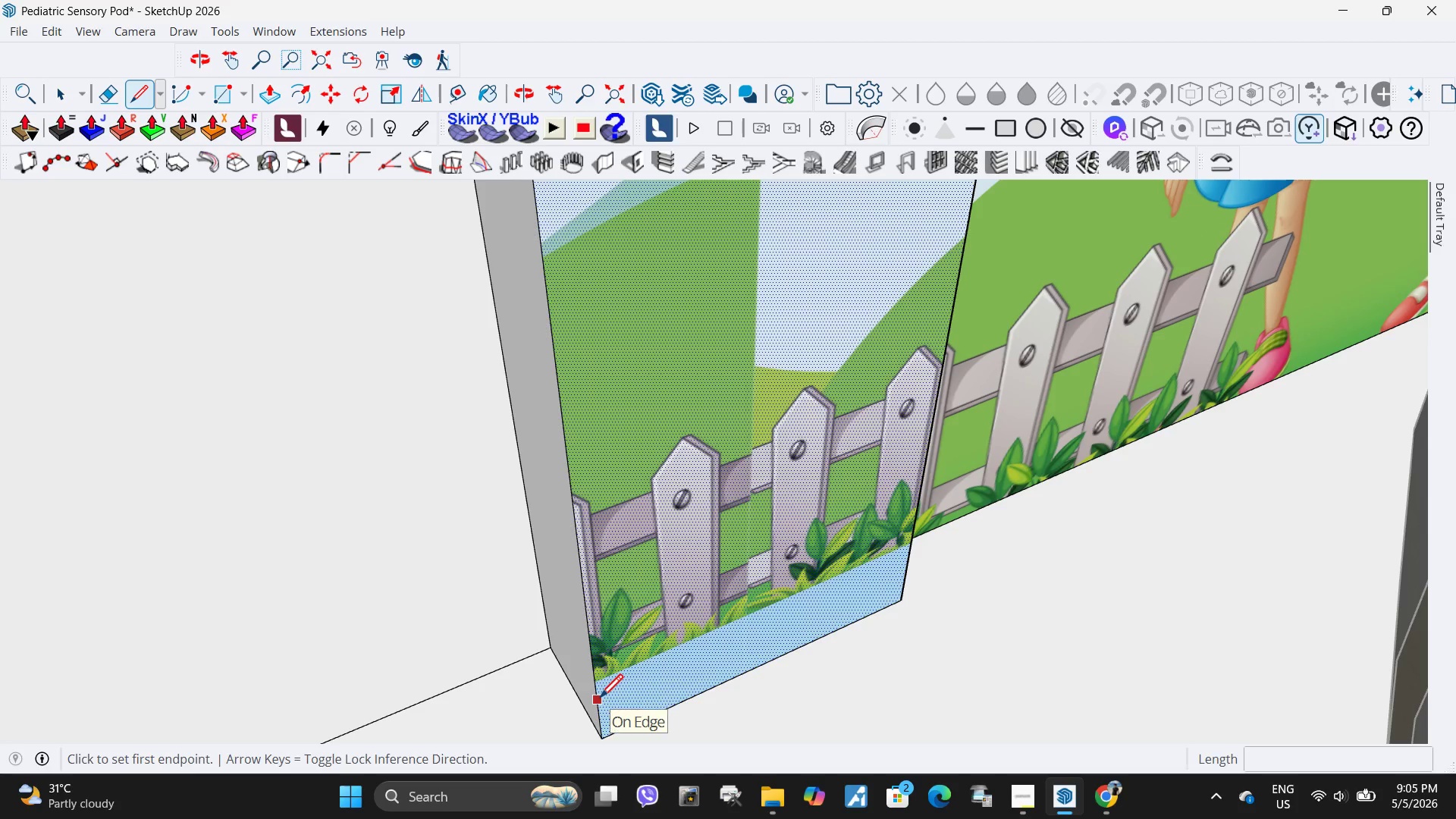 
left_click([600, 700])
 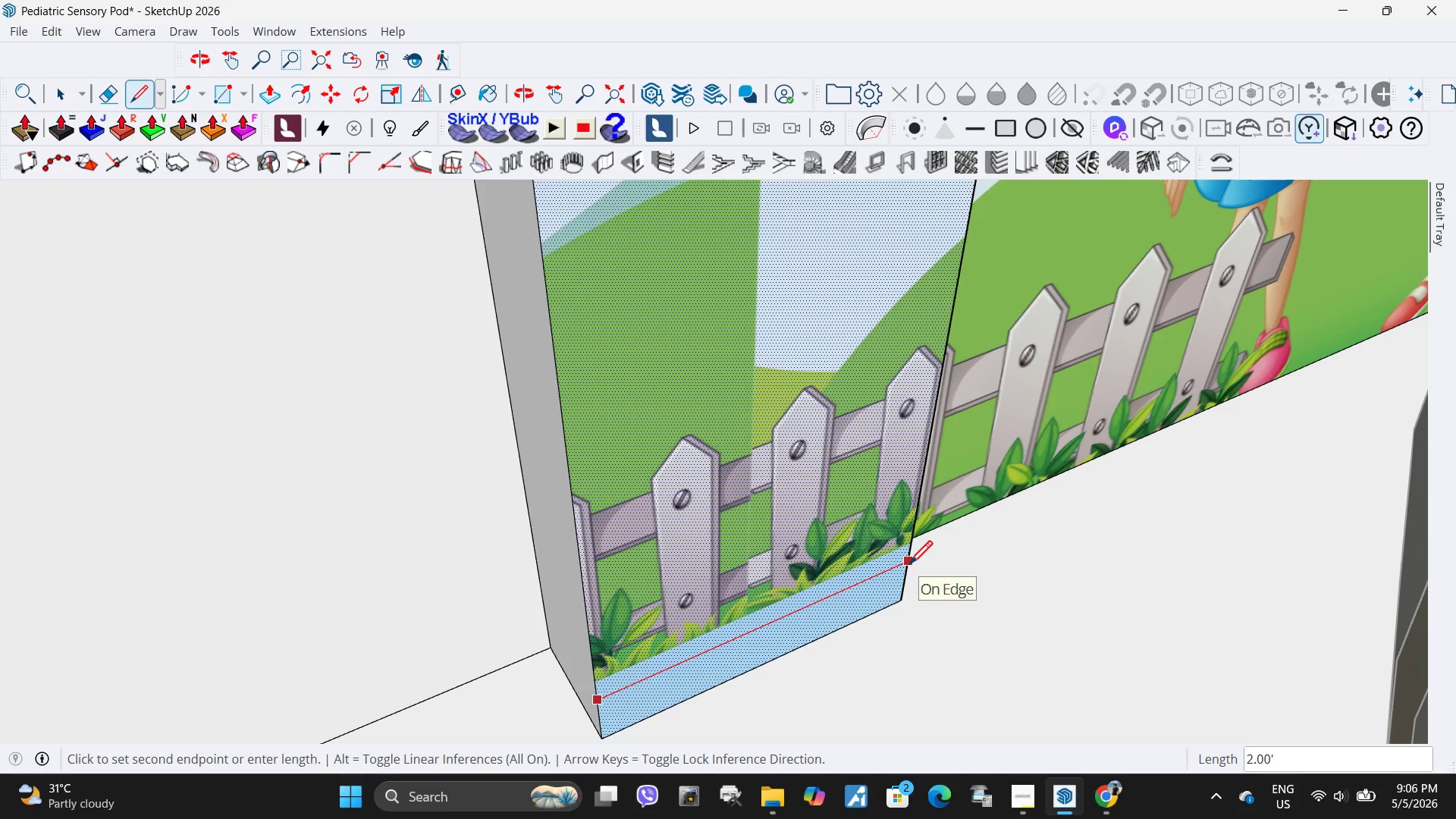 
scroll: coordinate [622, 614], scroll_direction: down, amount: 3.0
 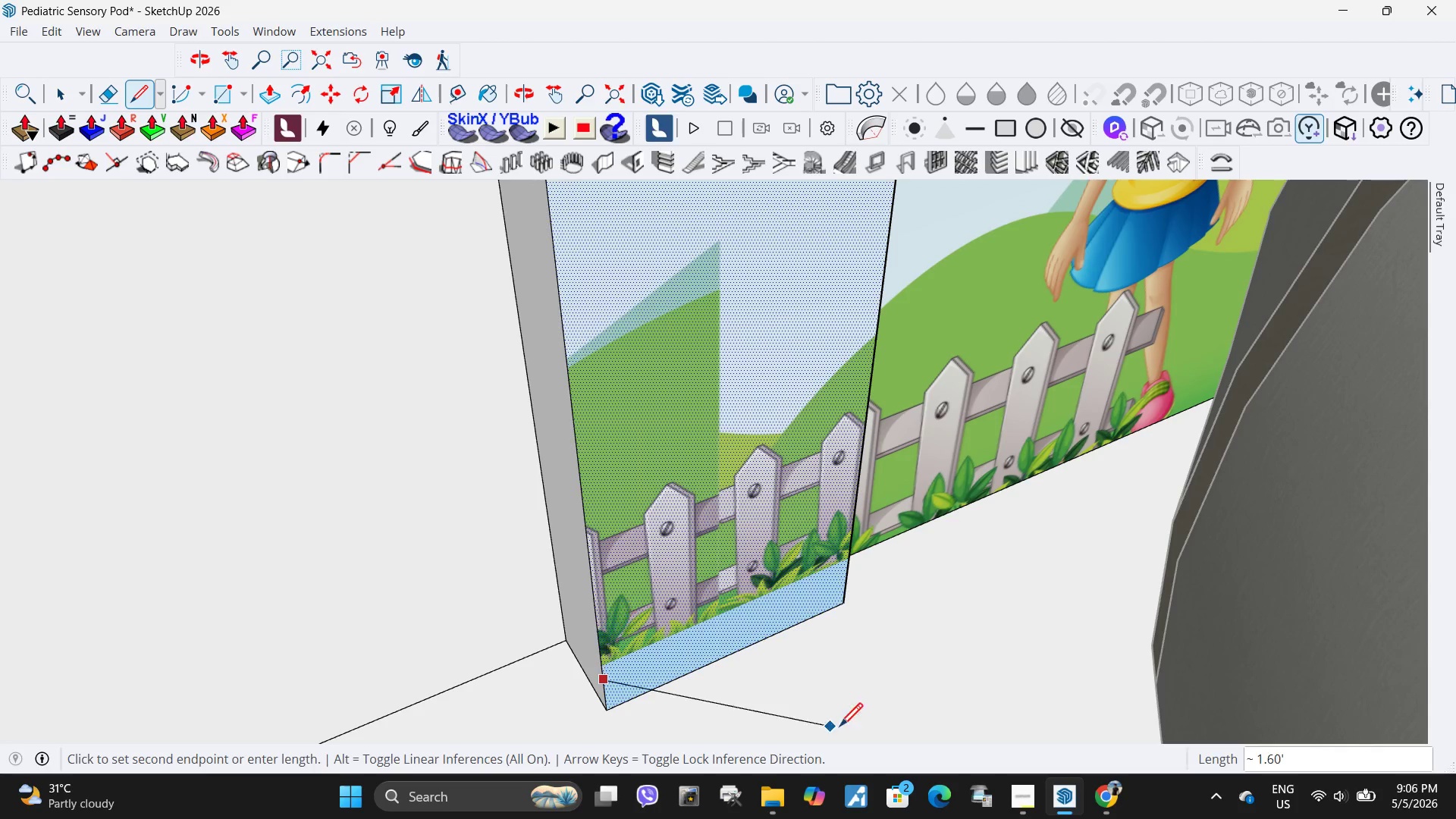 
key(Space)
 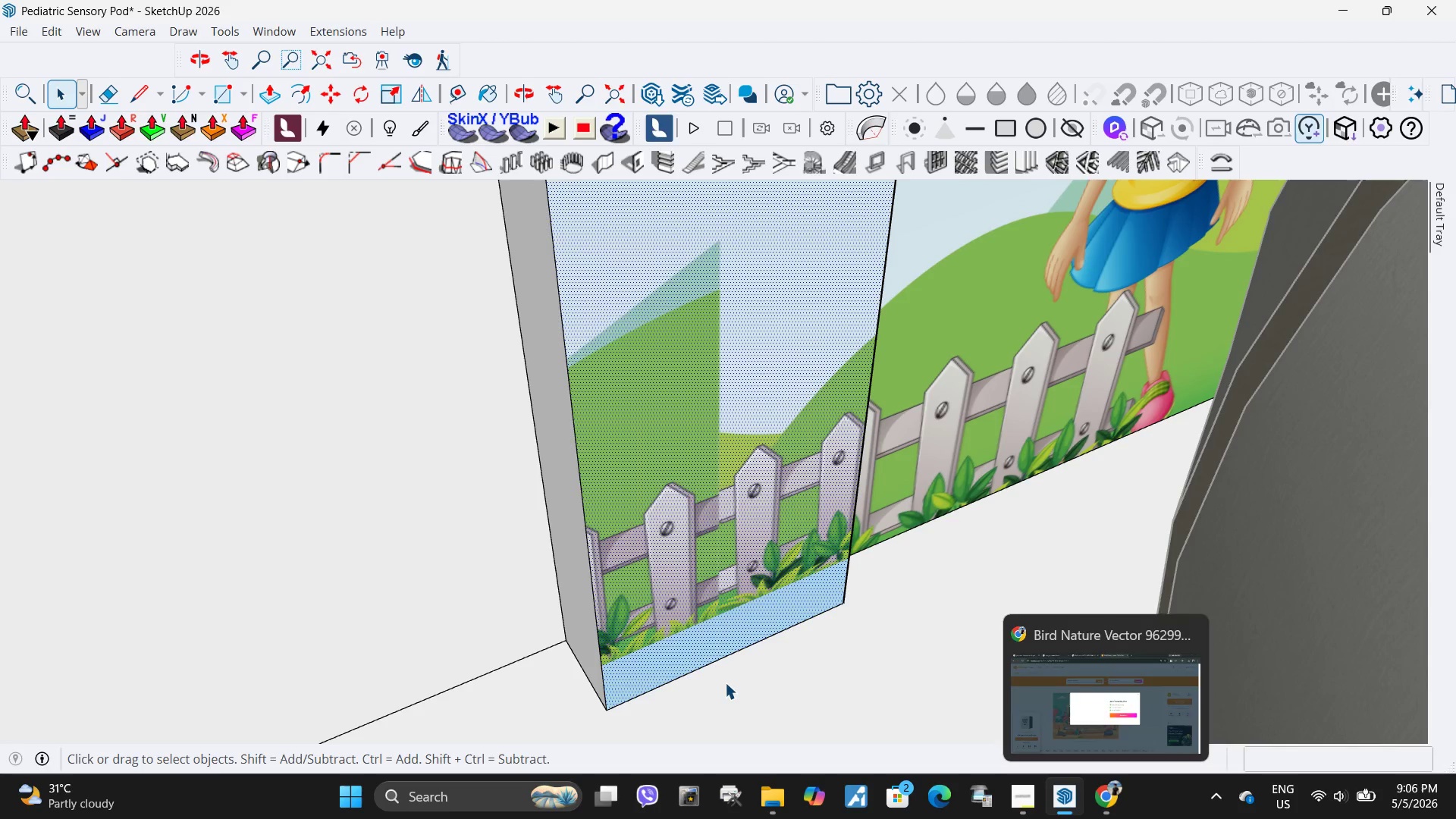 
key(L)
 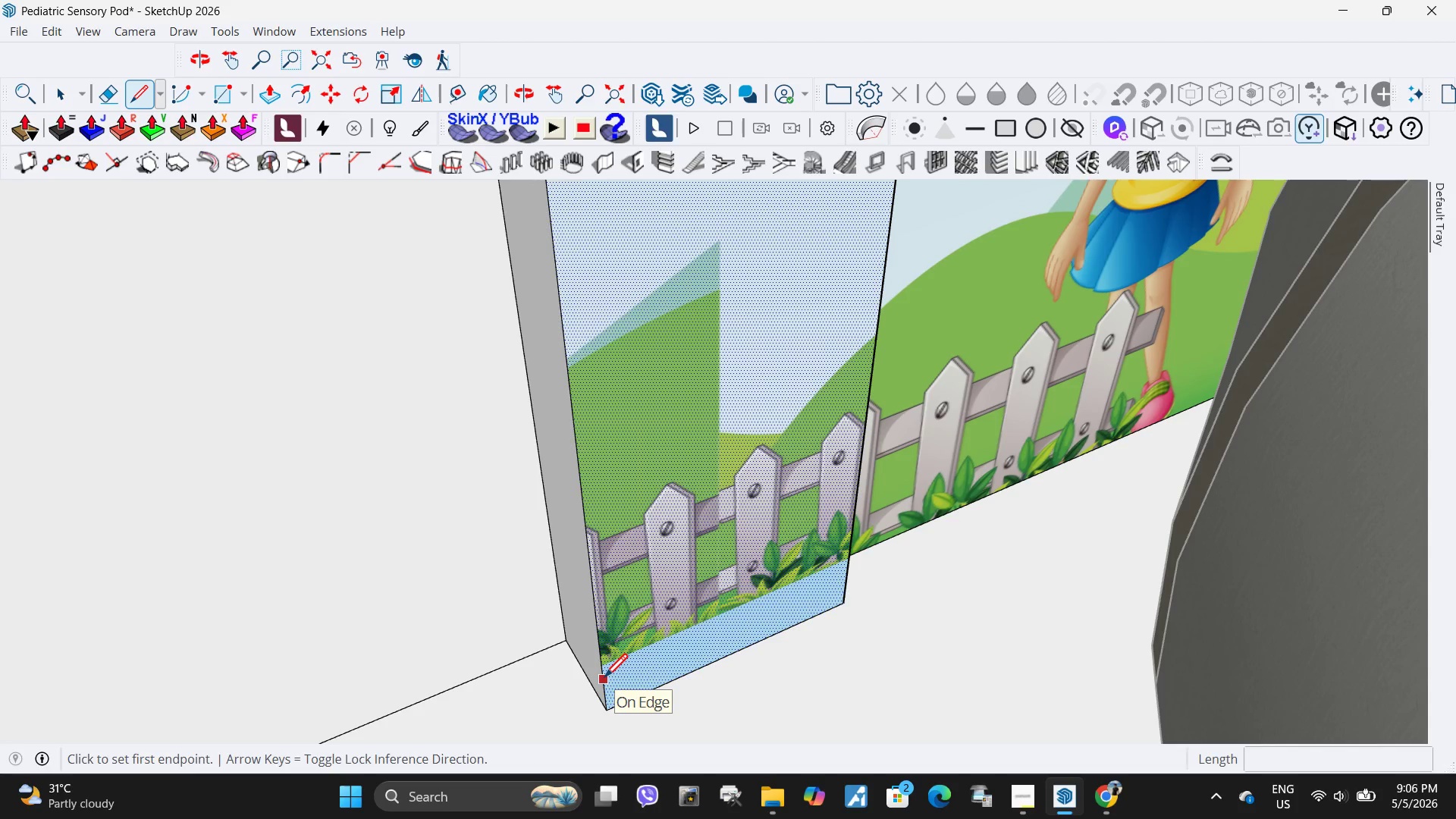 
key(Space)
 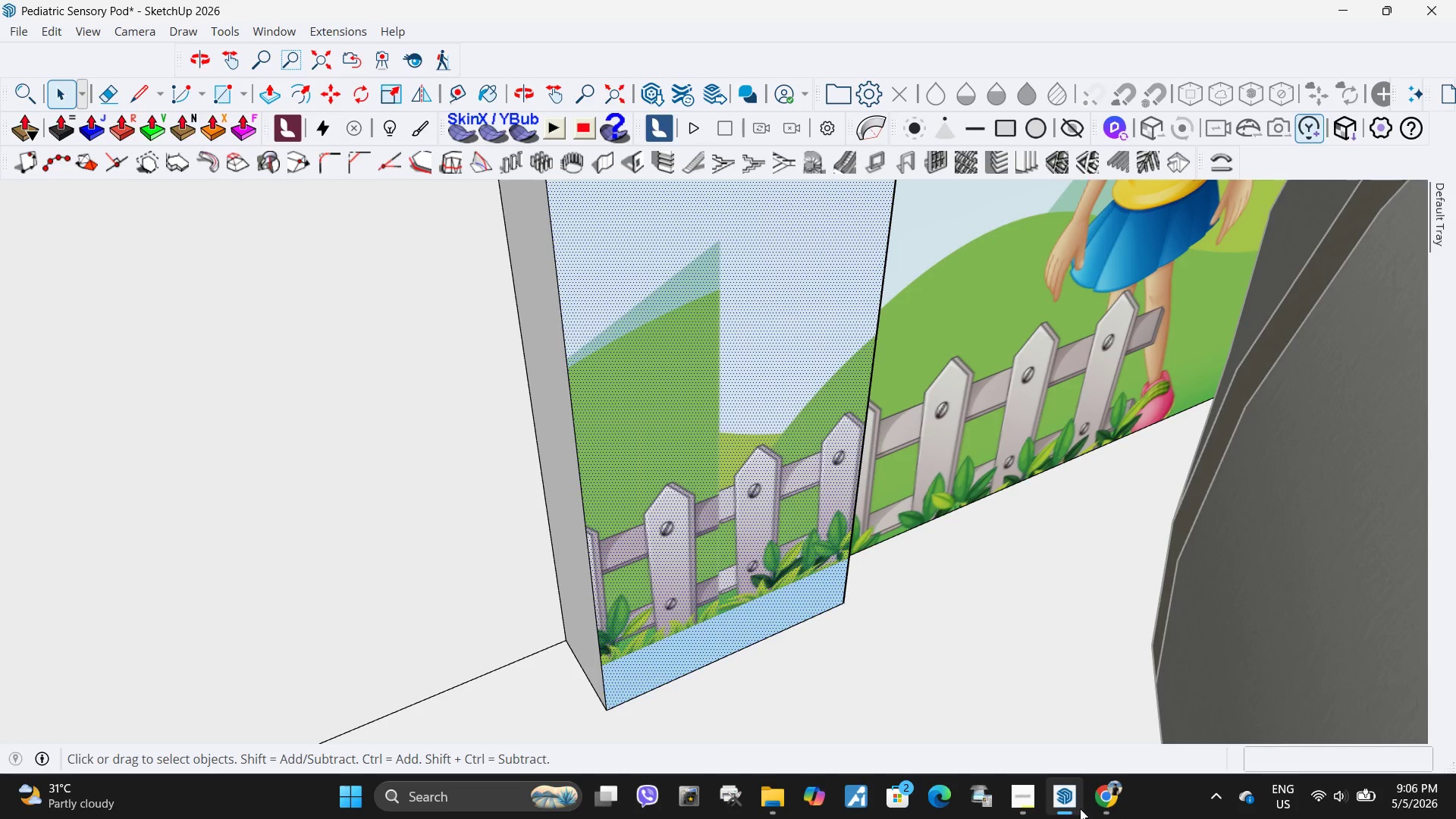 
left_click([1110, 802])
 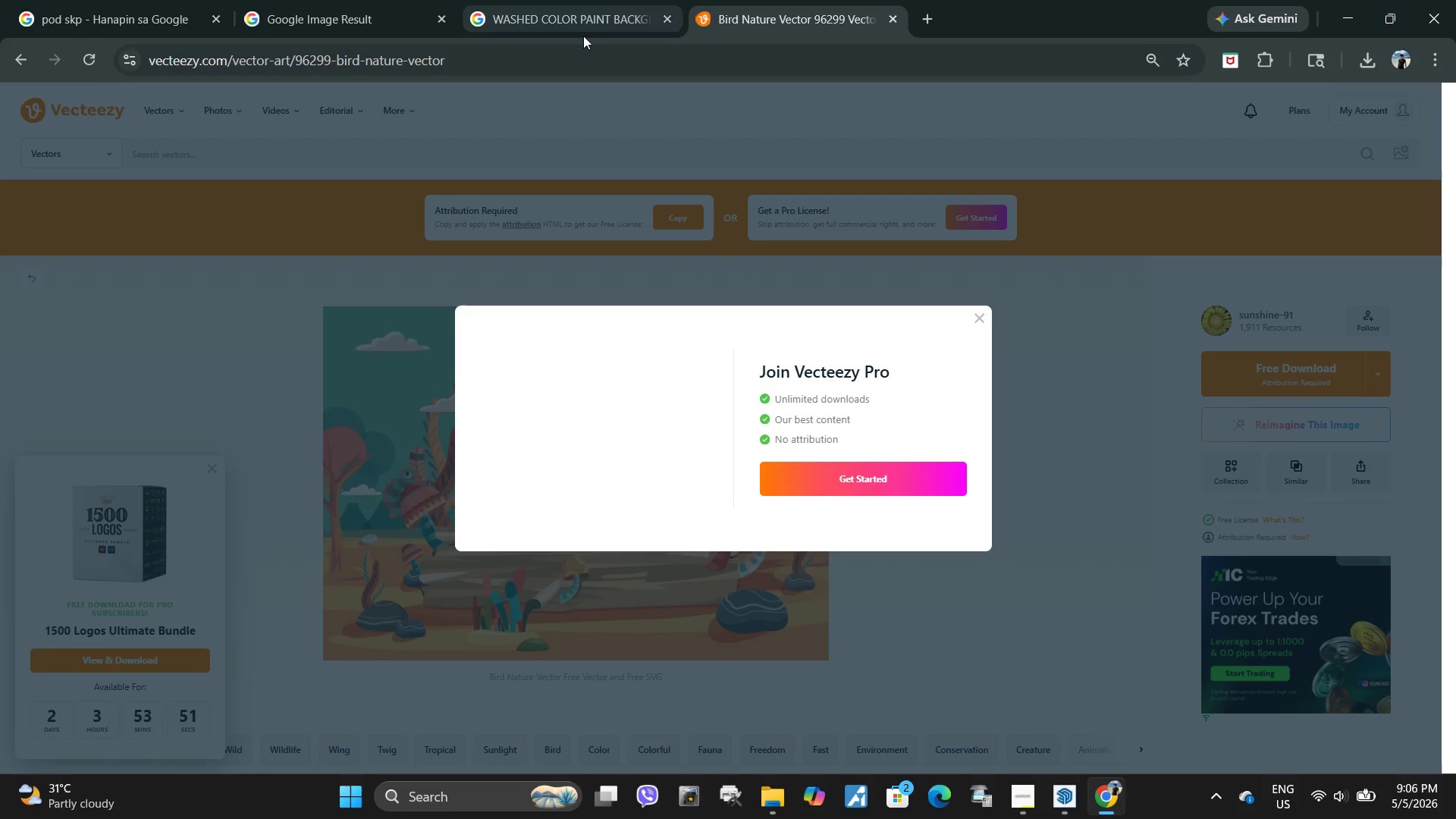 
left_click([595, 64])
 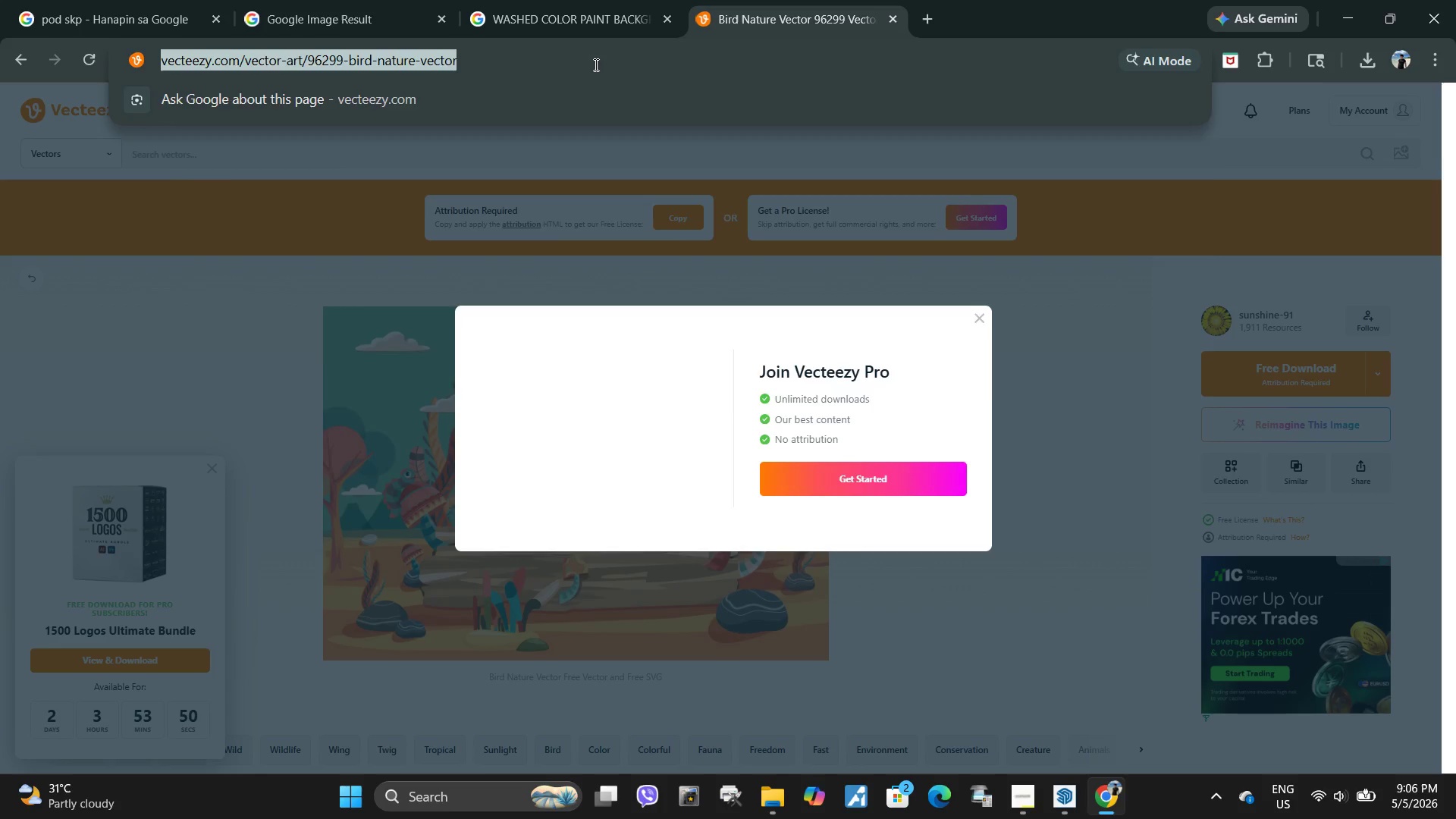 
type(SKIRT BOARD SKP)
 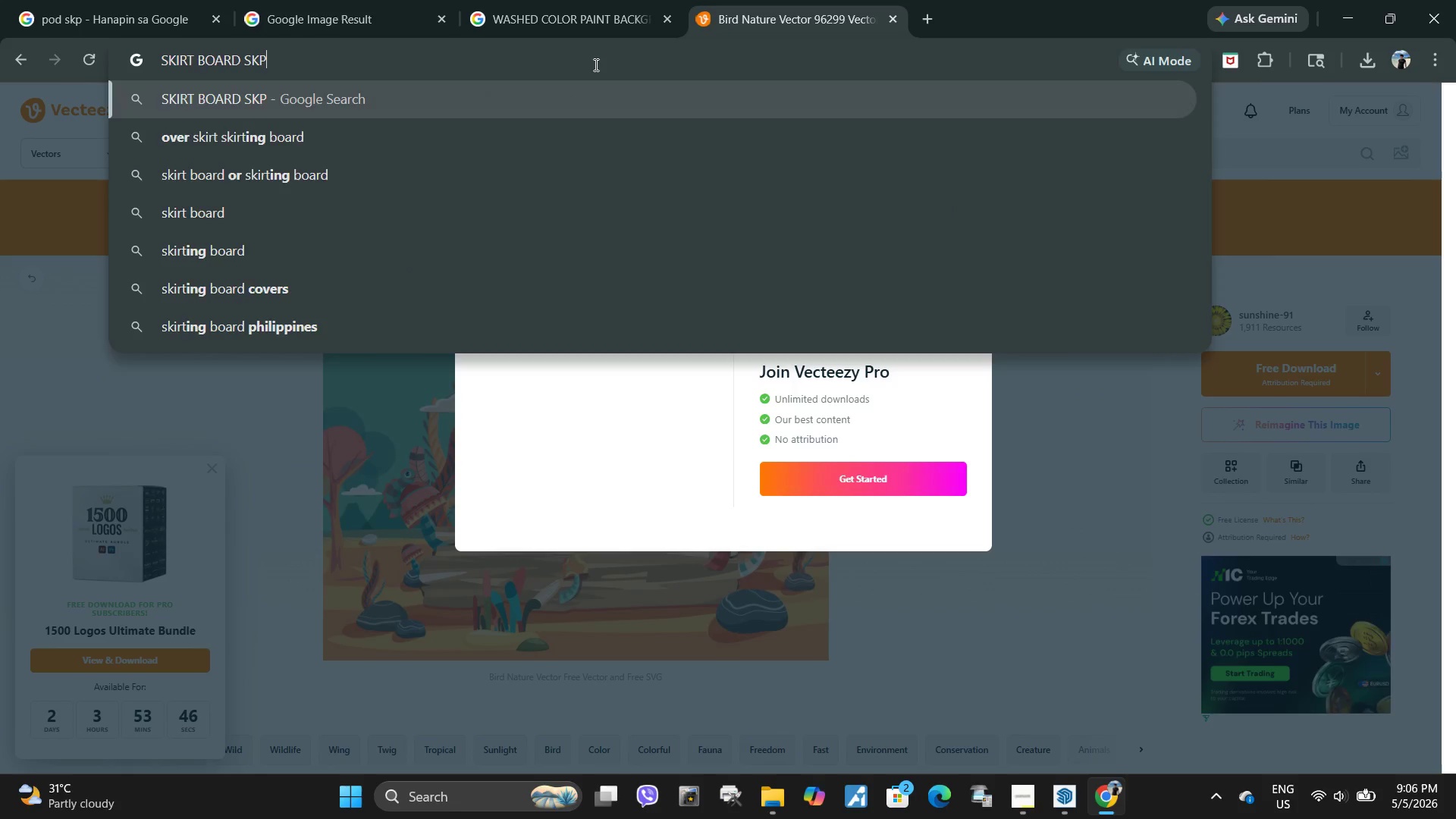 
key(Enter)
 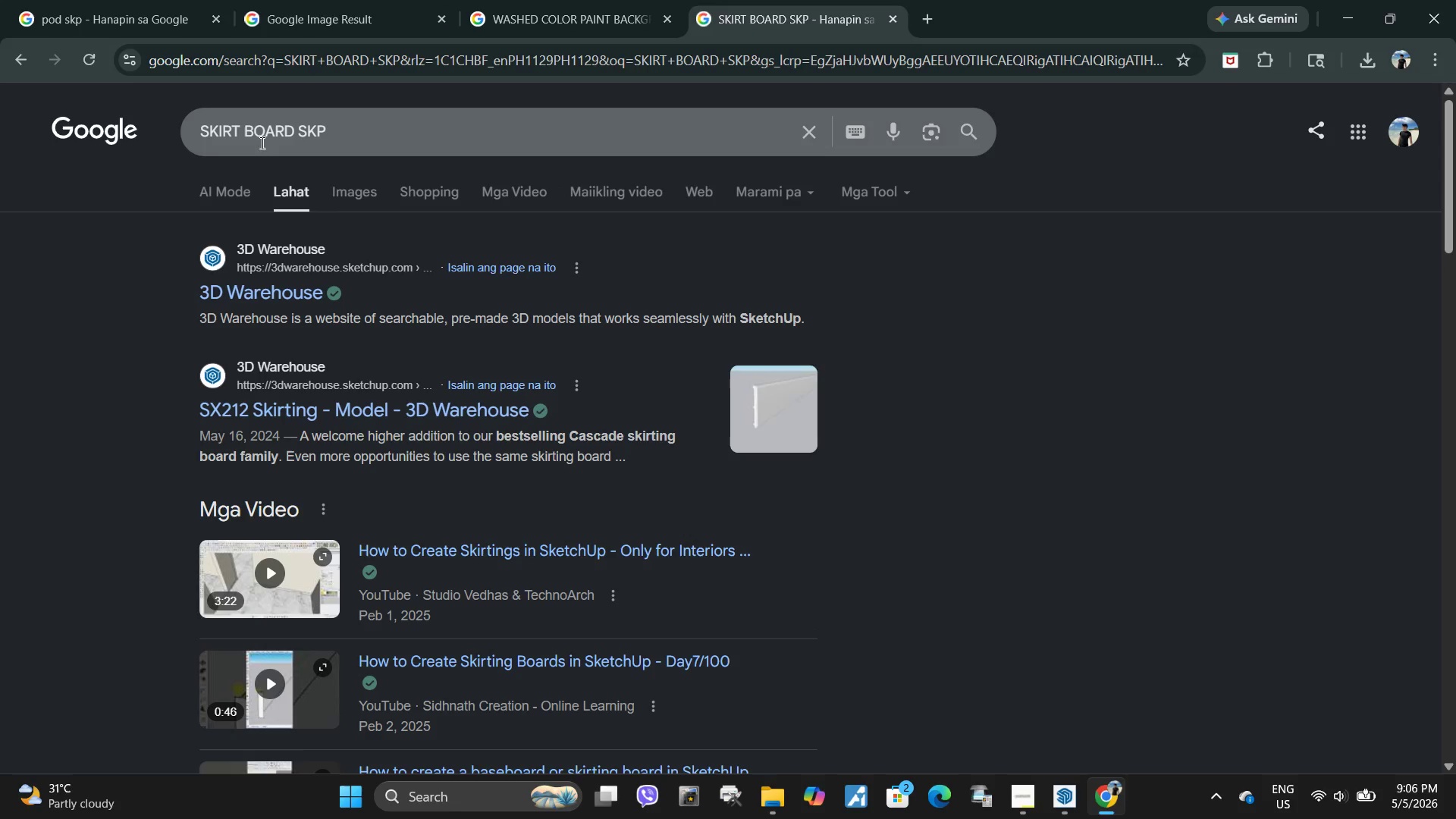 
wait(8.38)
 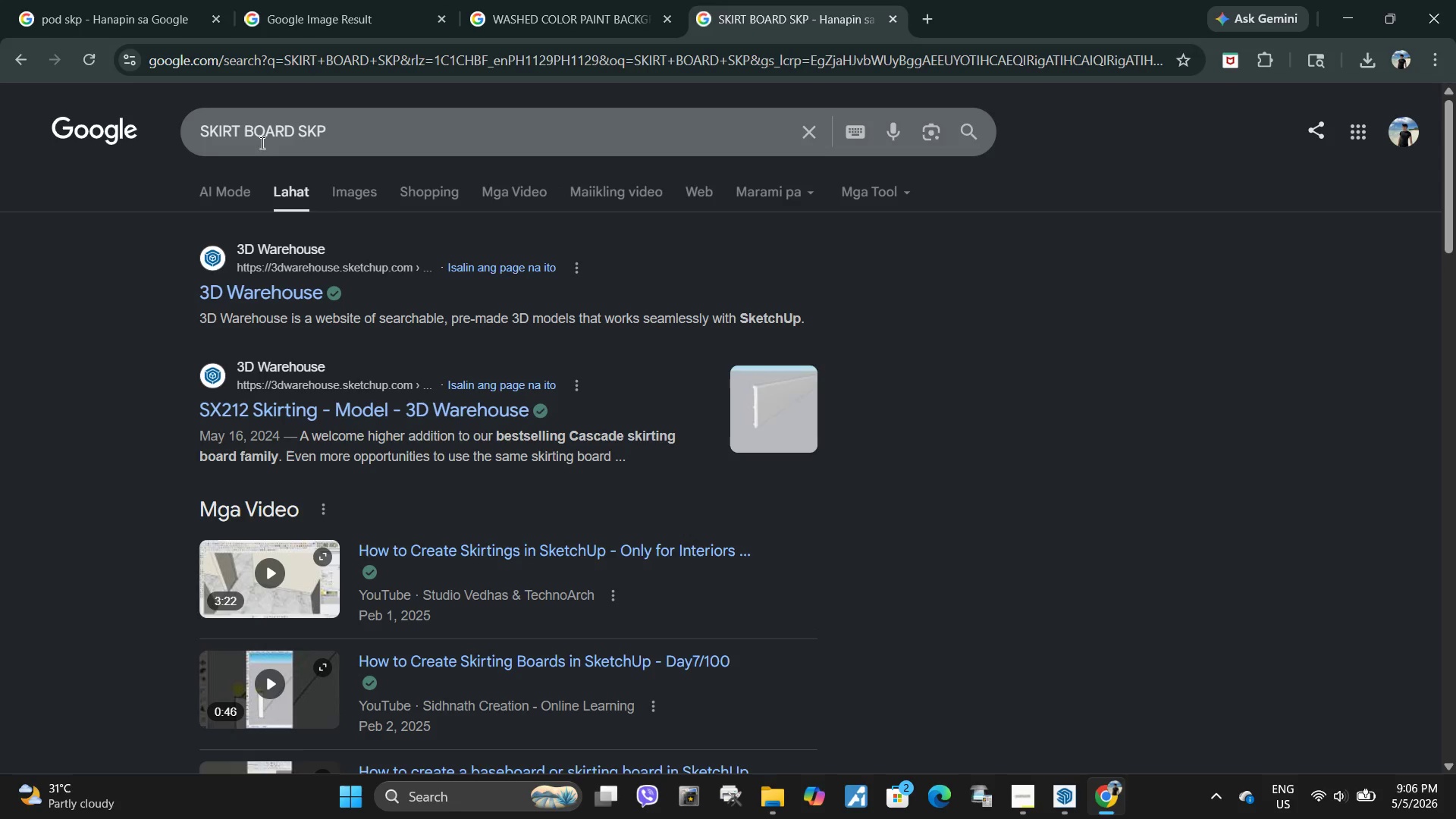 
left_click([354, 189])
 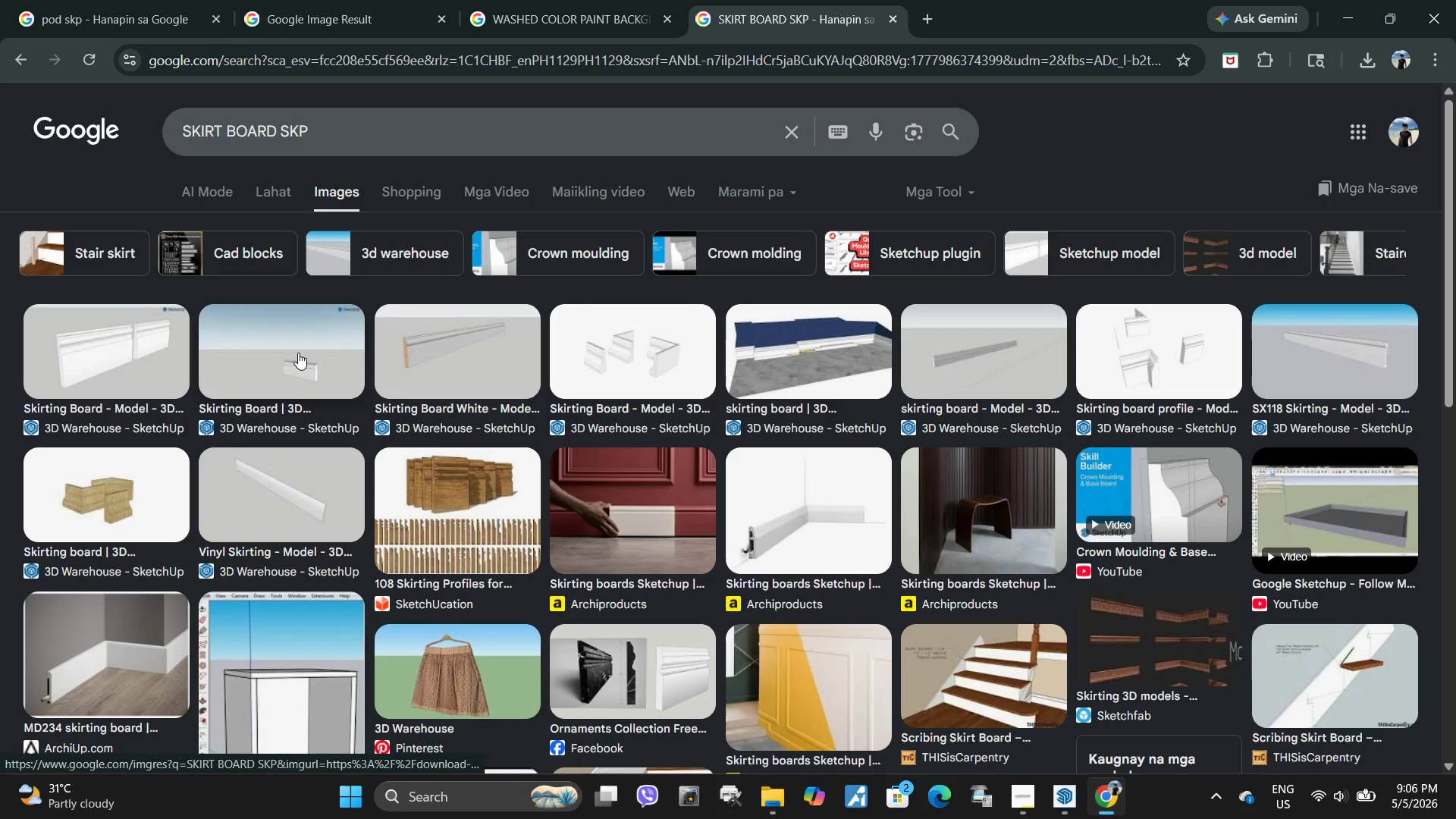 
wait(5.33)
 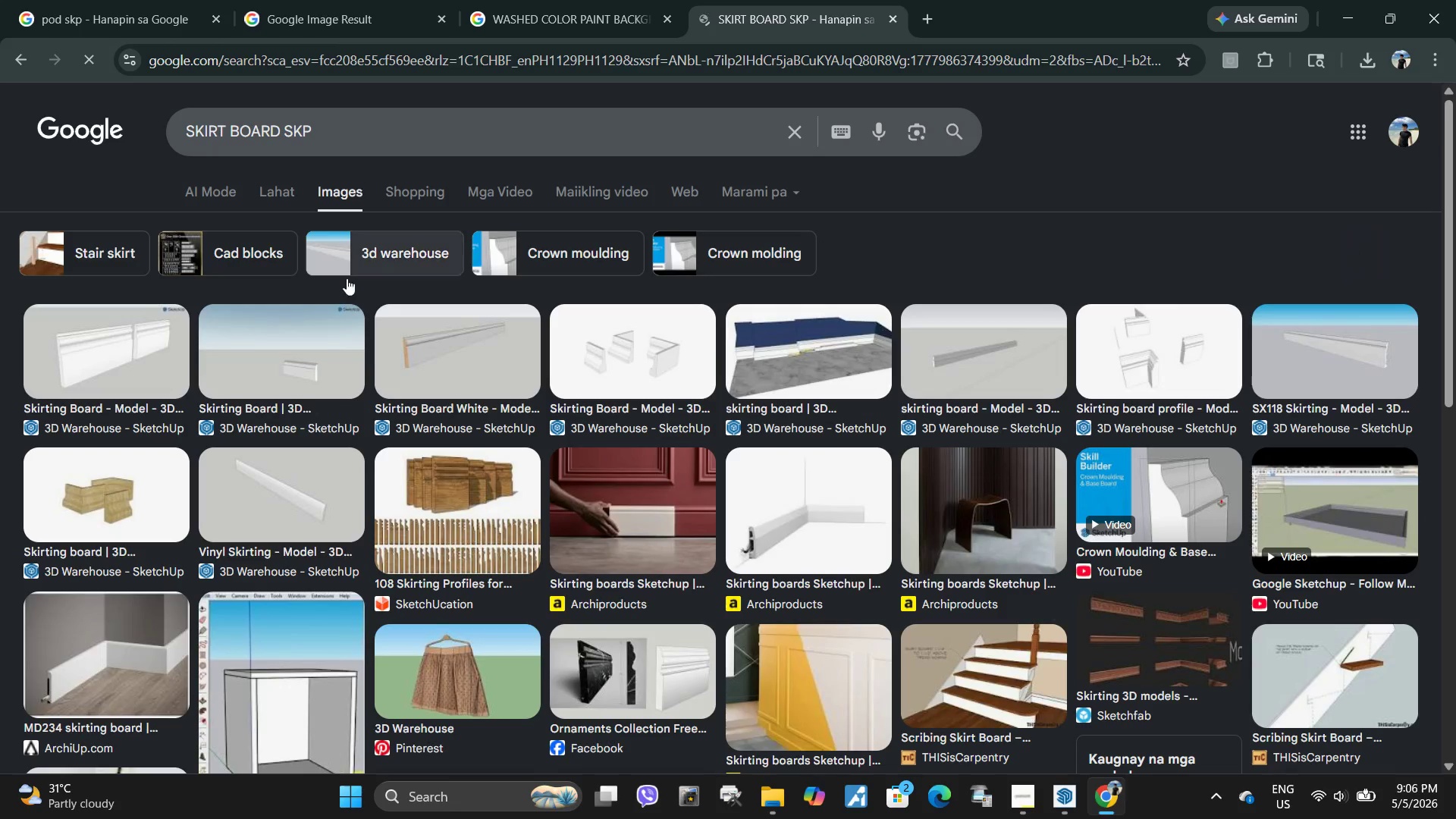 
left_click([300, 351])
 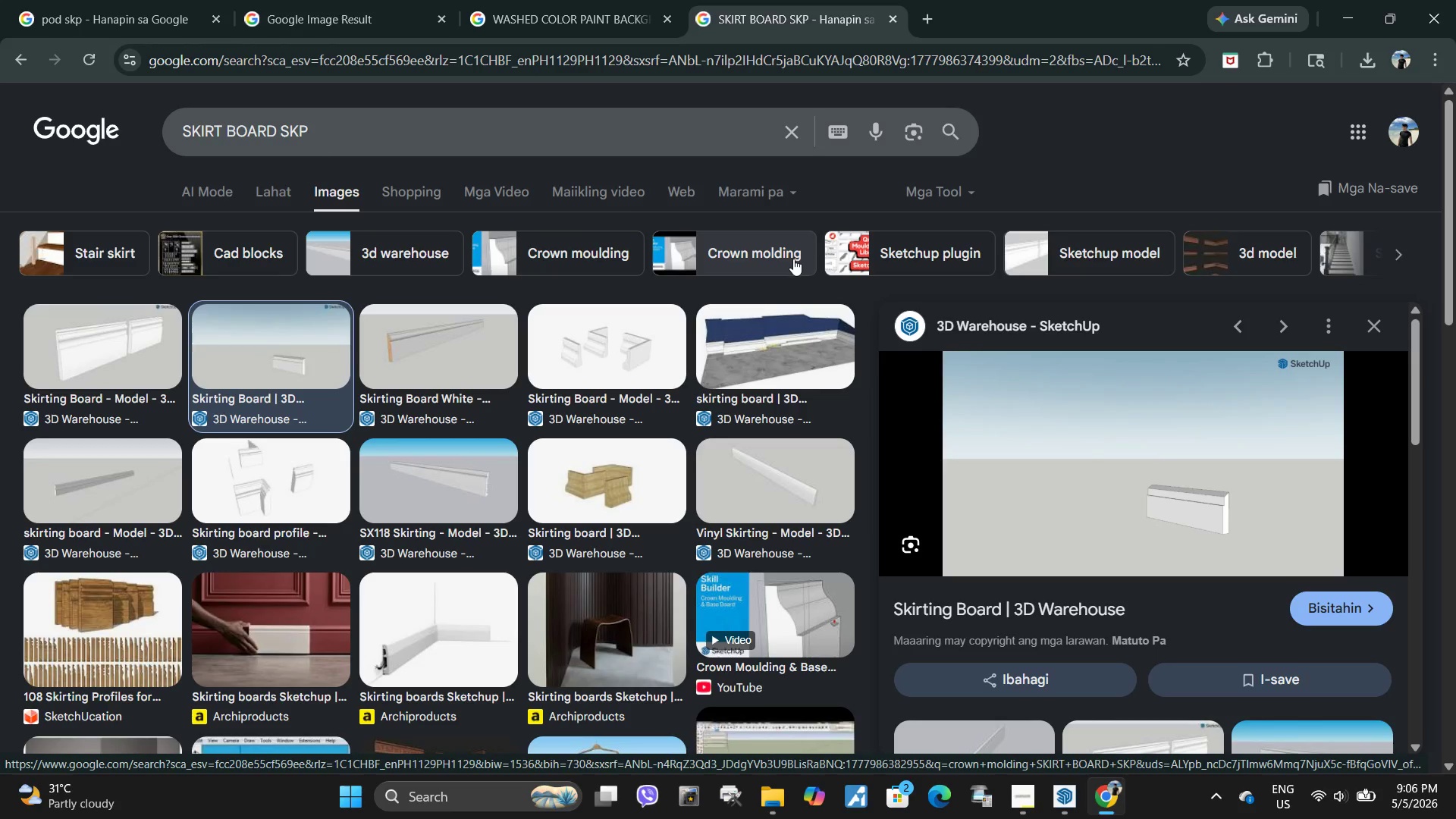 
wait(9.36)
 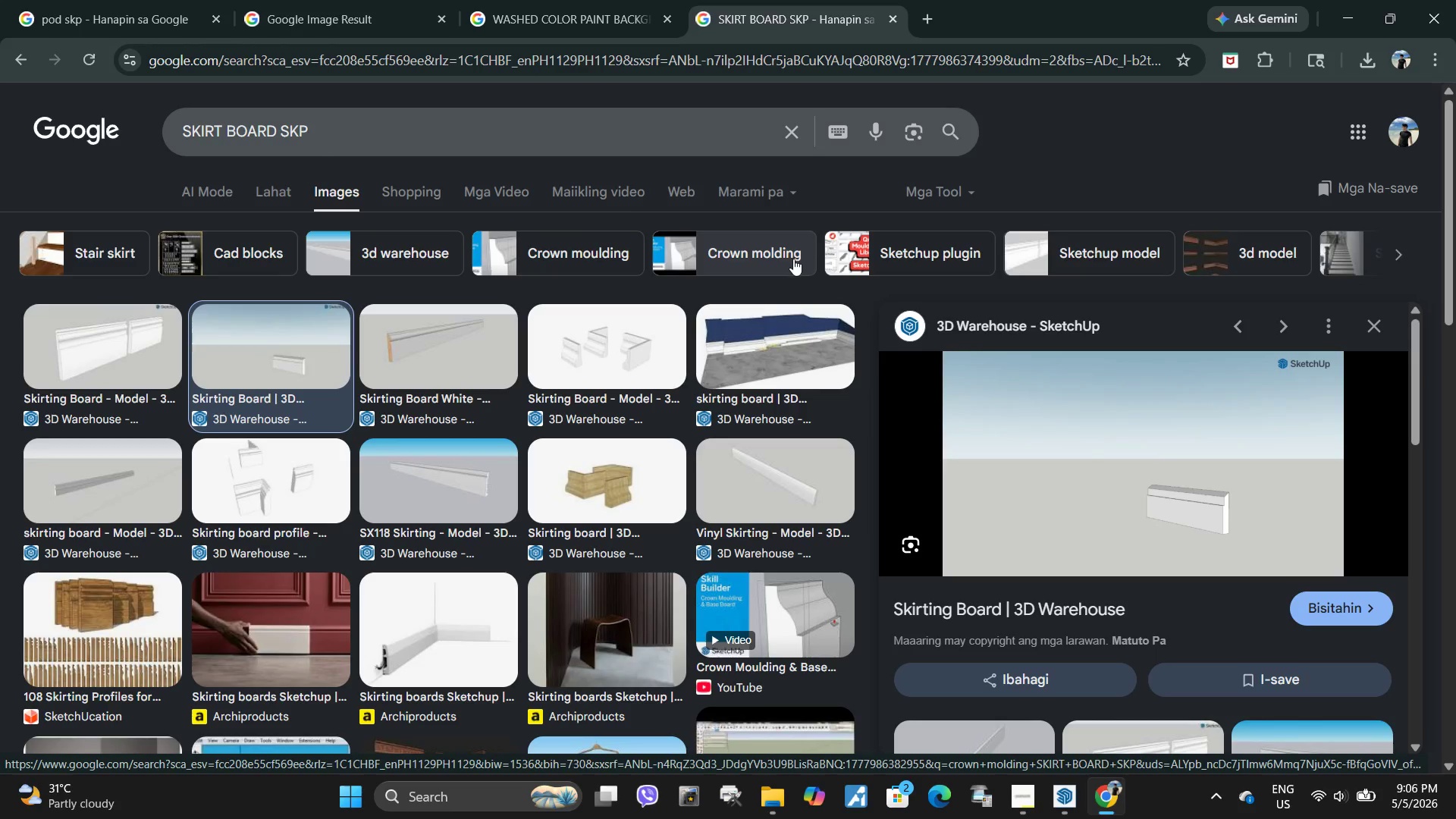 
left_click_drag(start_coordinate=[888, 604], to_coordinate=[1006, 604])
 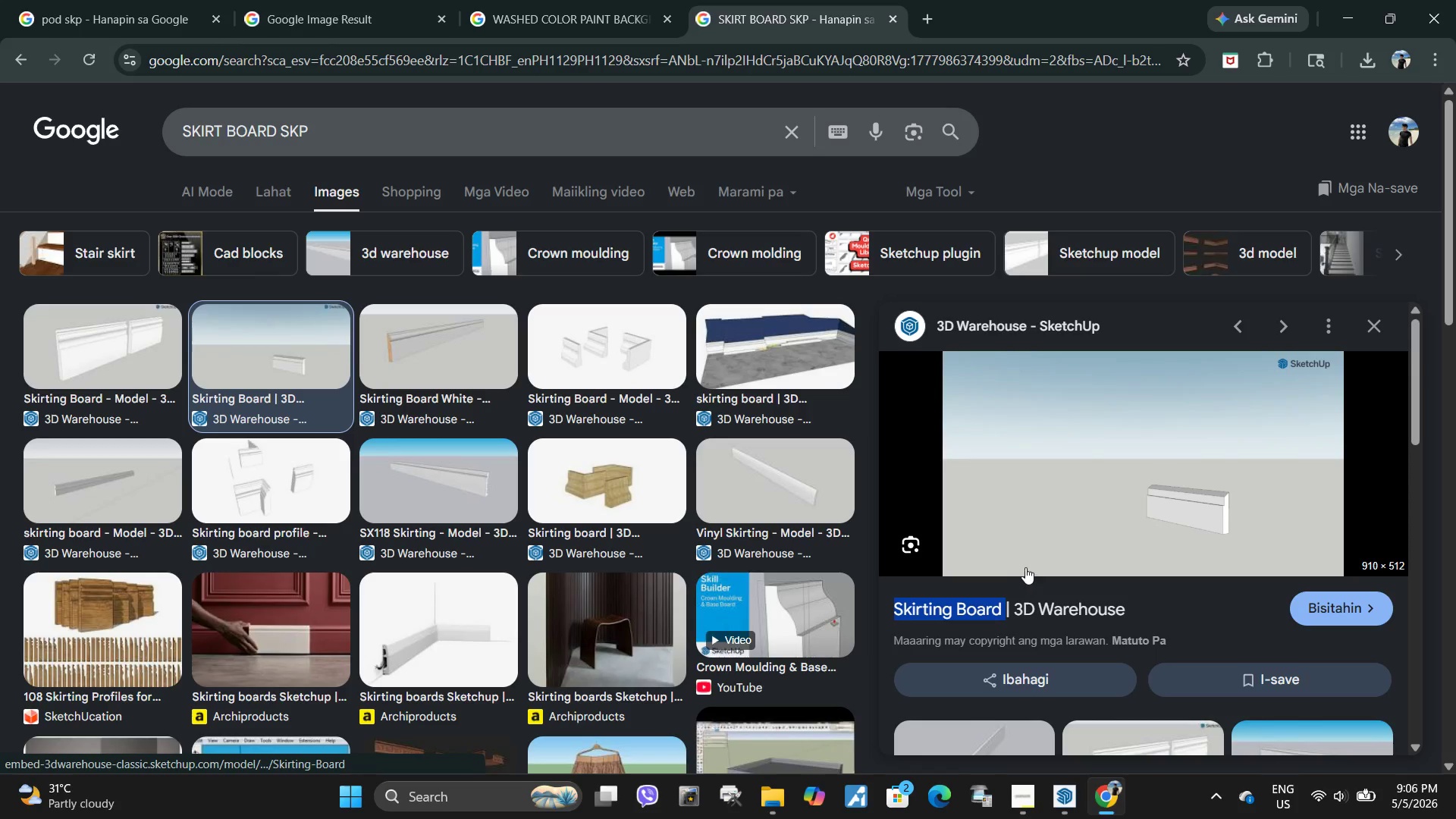 
wait(6.39)
 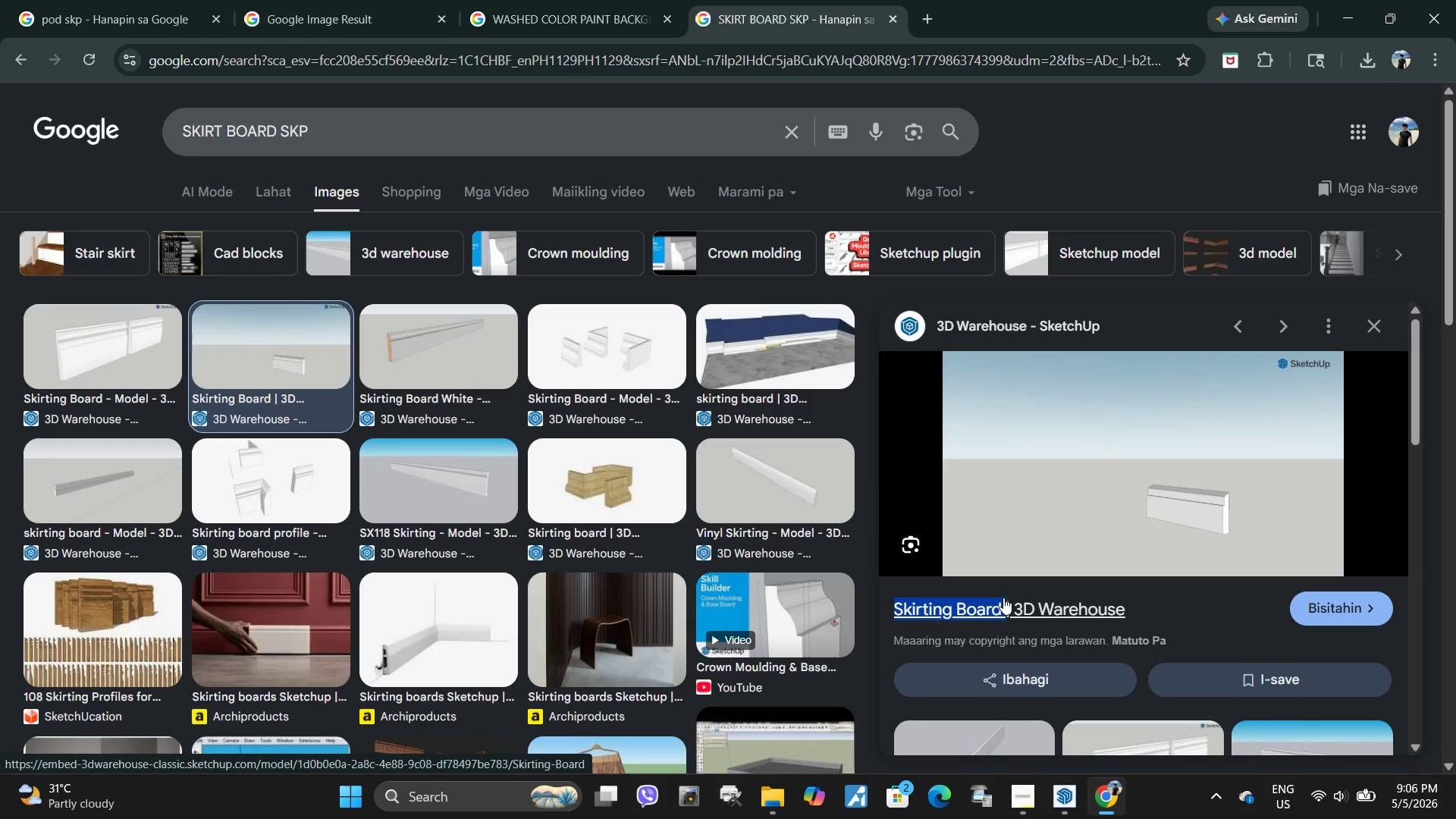 
key(Control+ControlLeft)
 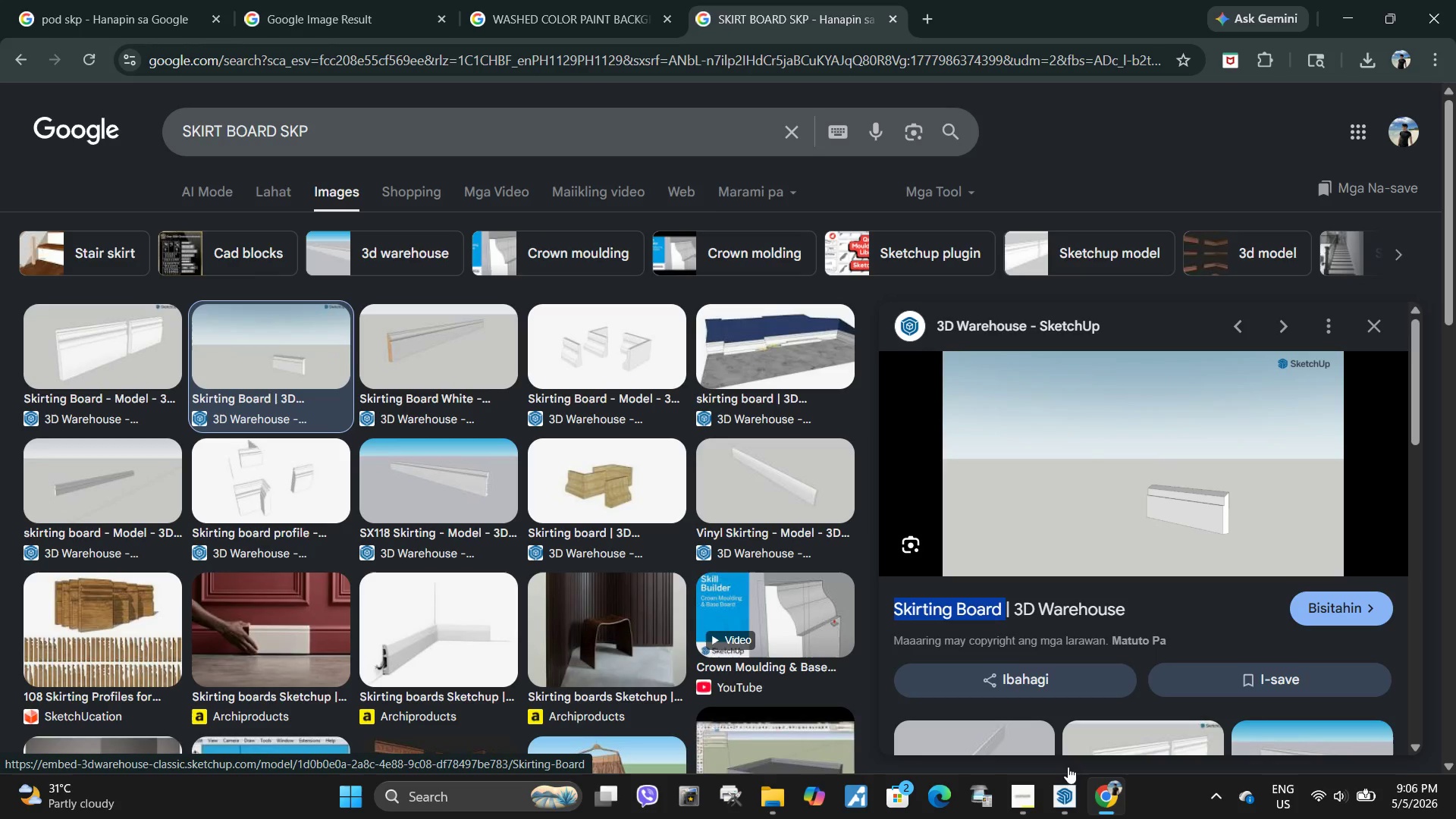 
key(Control+C)
 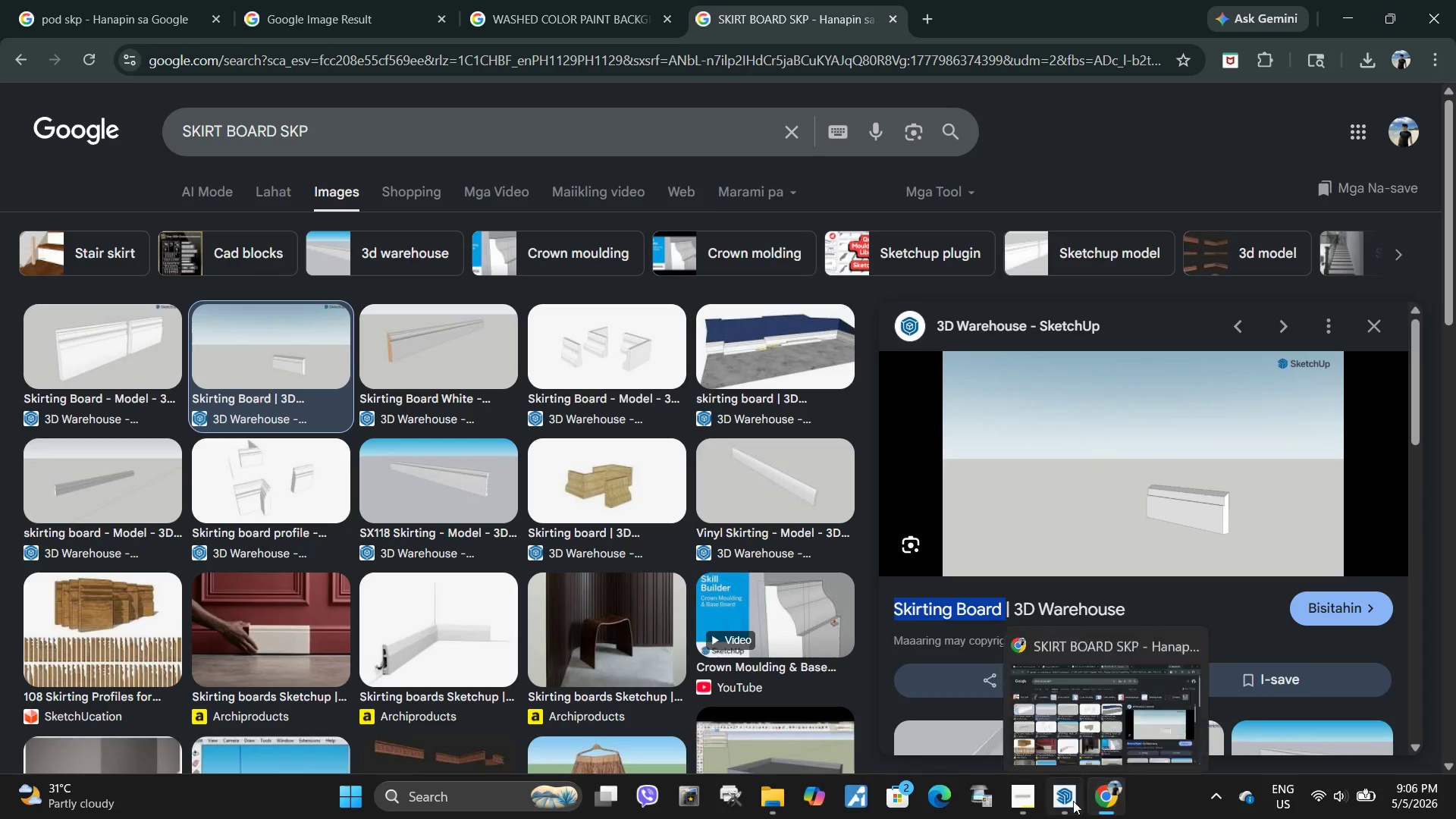 
left_click([1064, 802])
 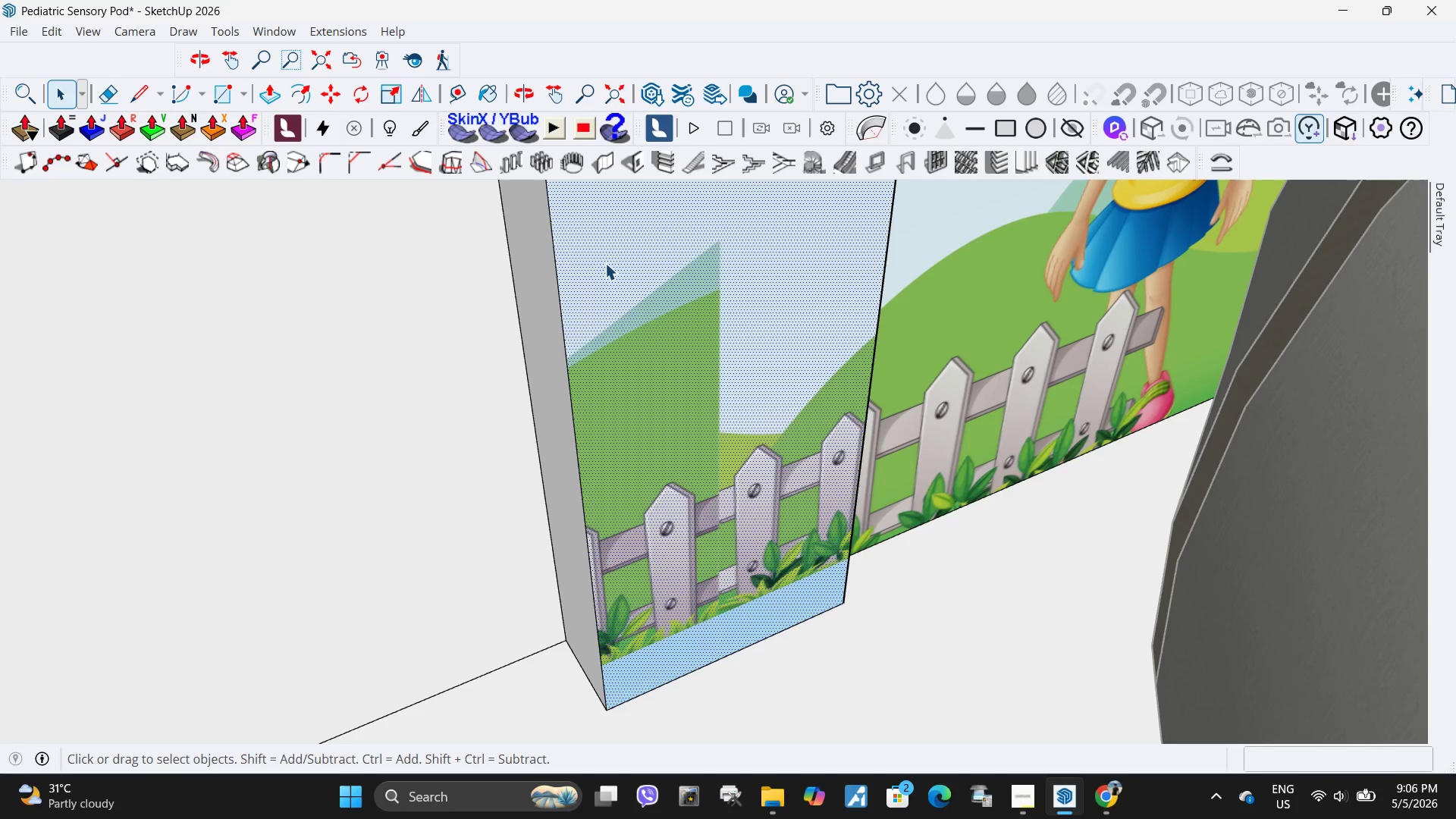 
wait(5.12)
 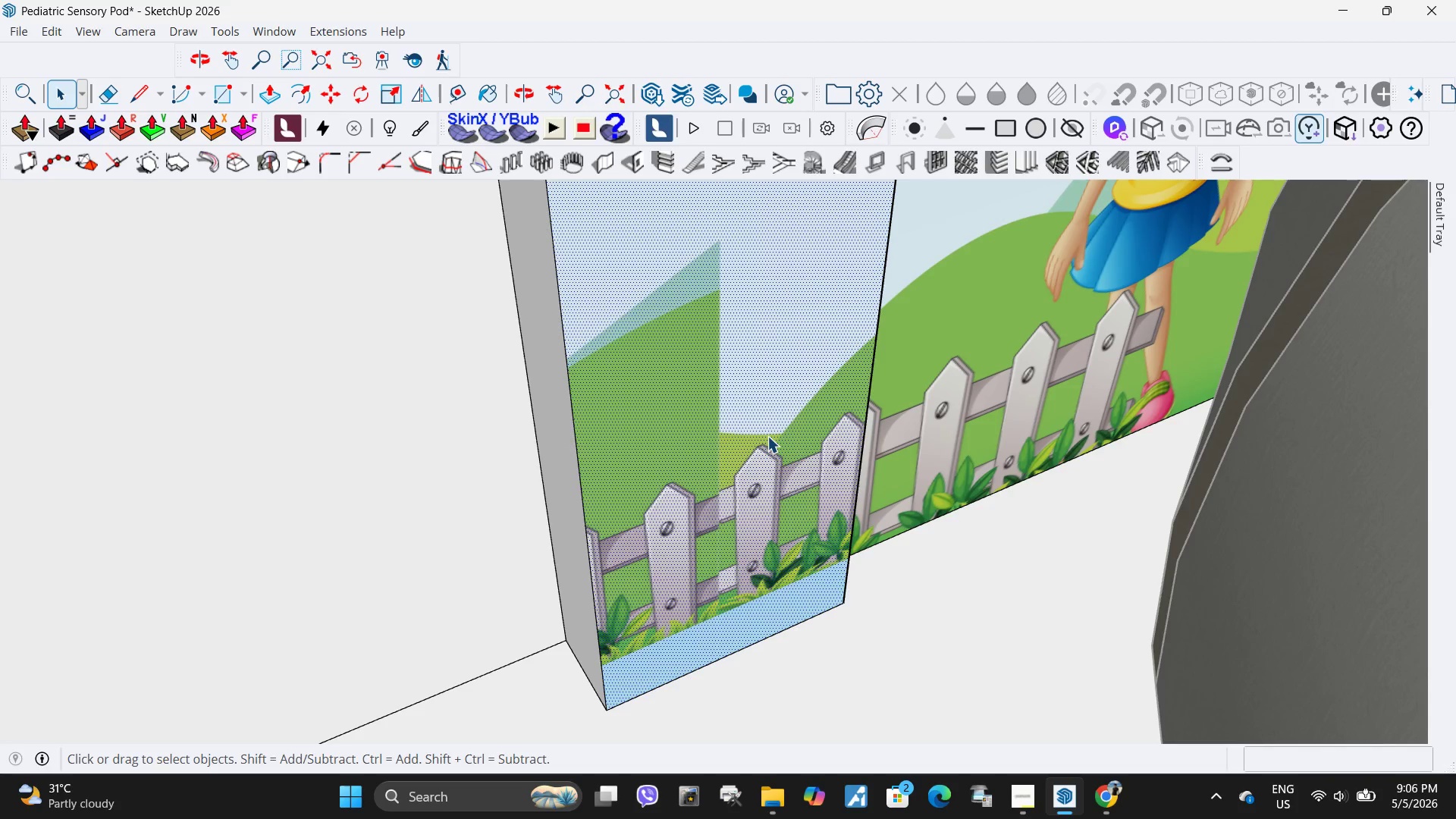 
left_click([649, 102])
 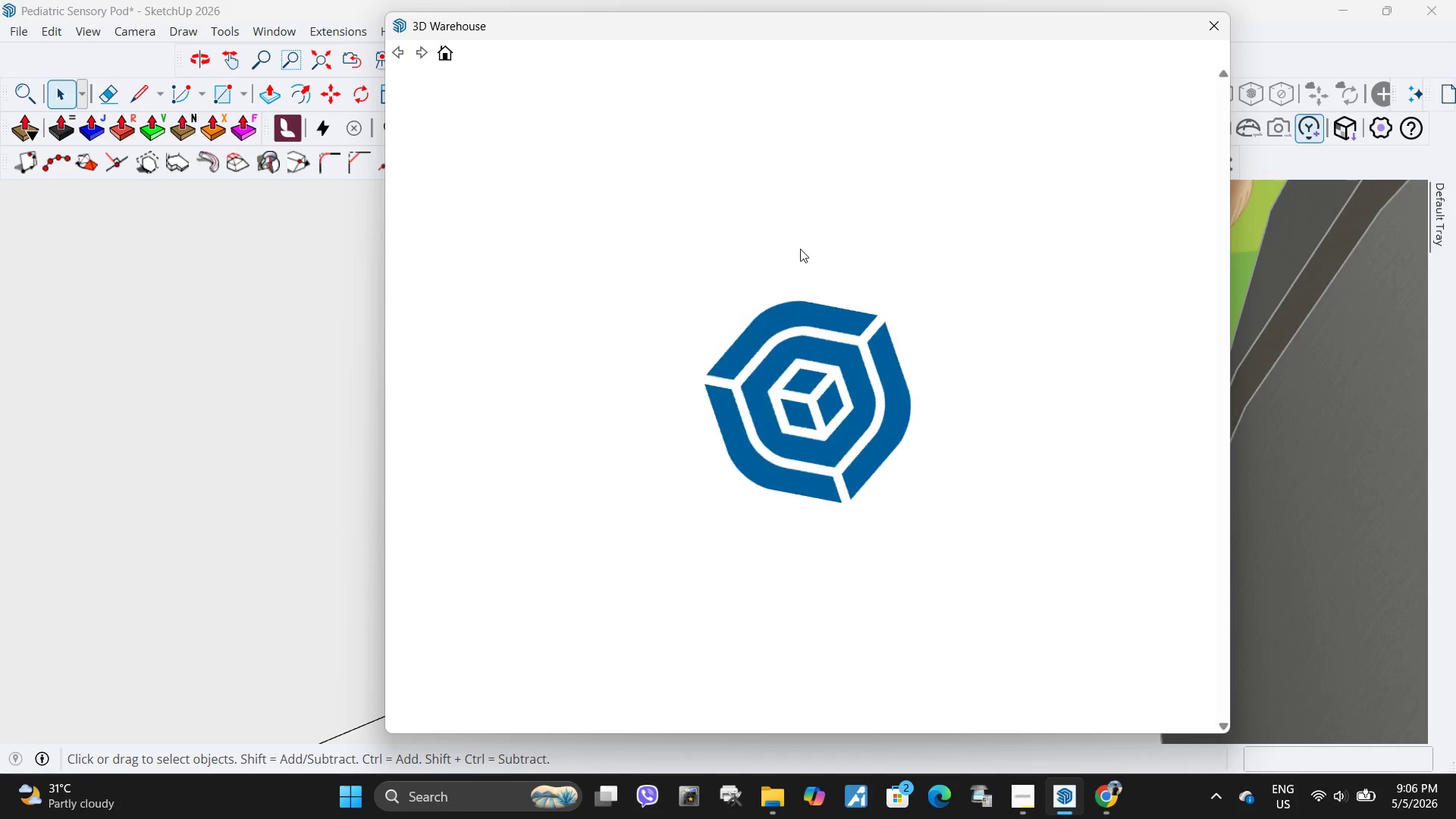 
left_click([729, 86])
 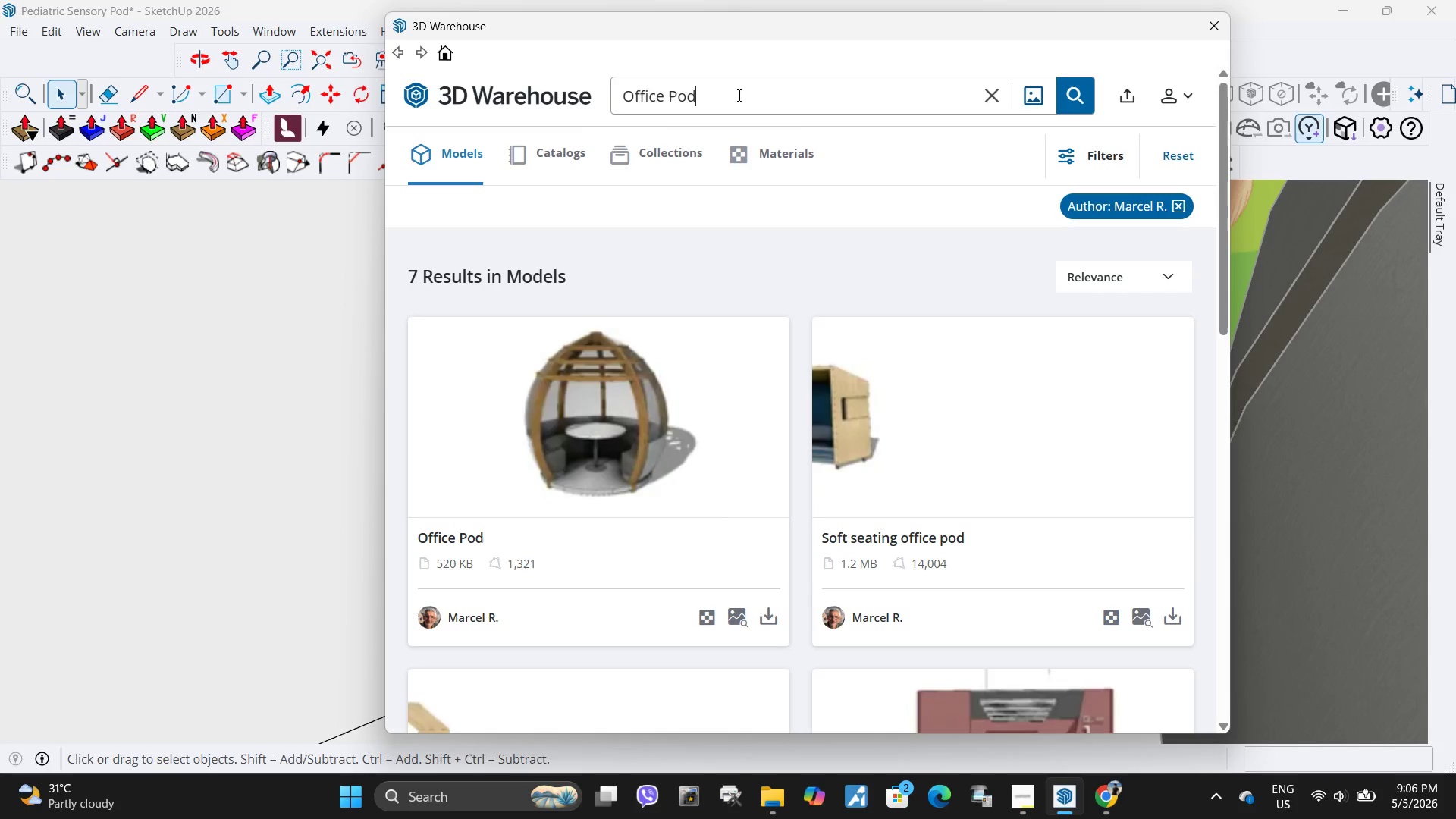 
left_click_drag(start_coordinate=[739, 95], to_coordinate=[413, 67])
 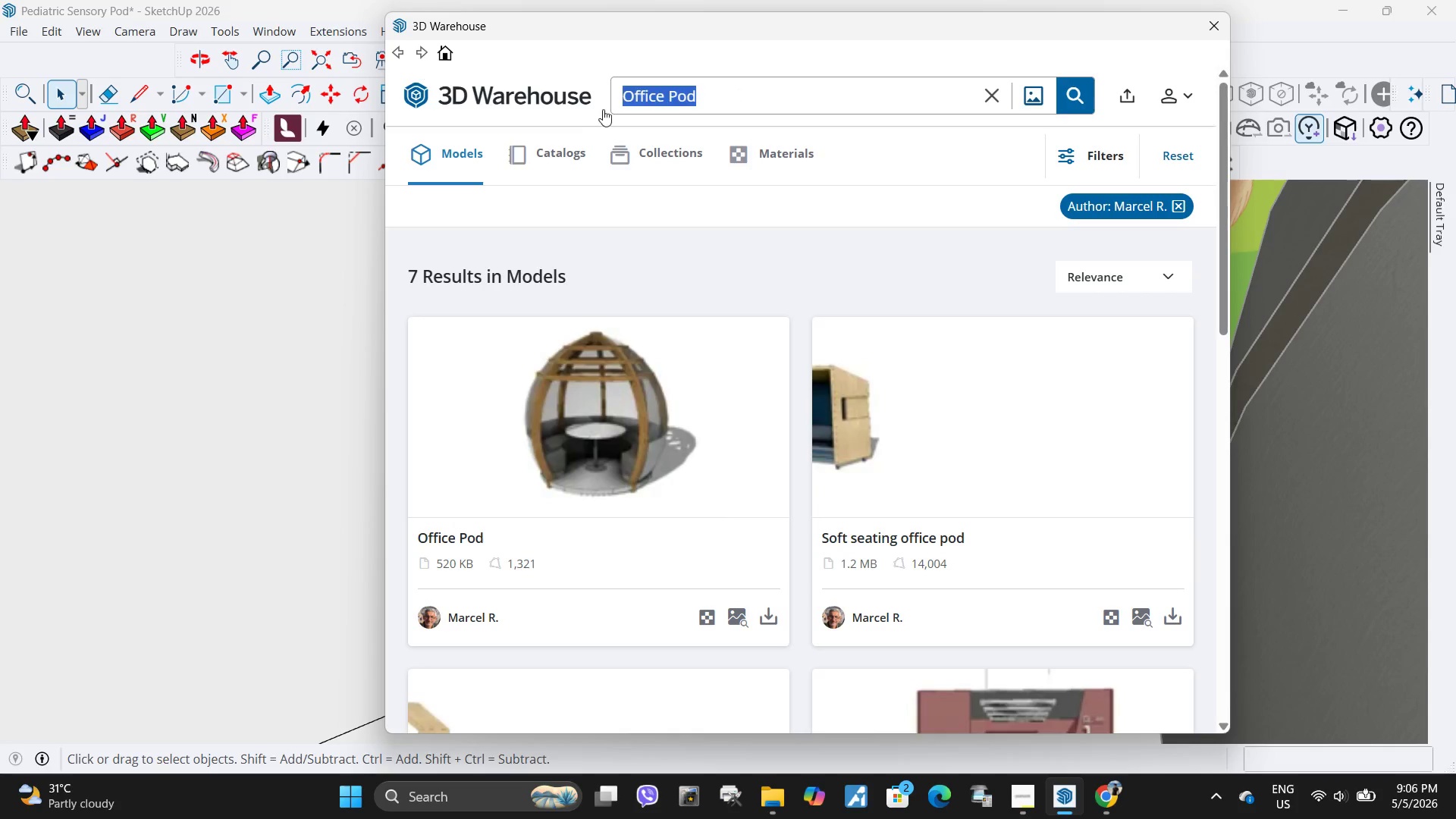 
key(Control+ControlLeft)
 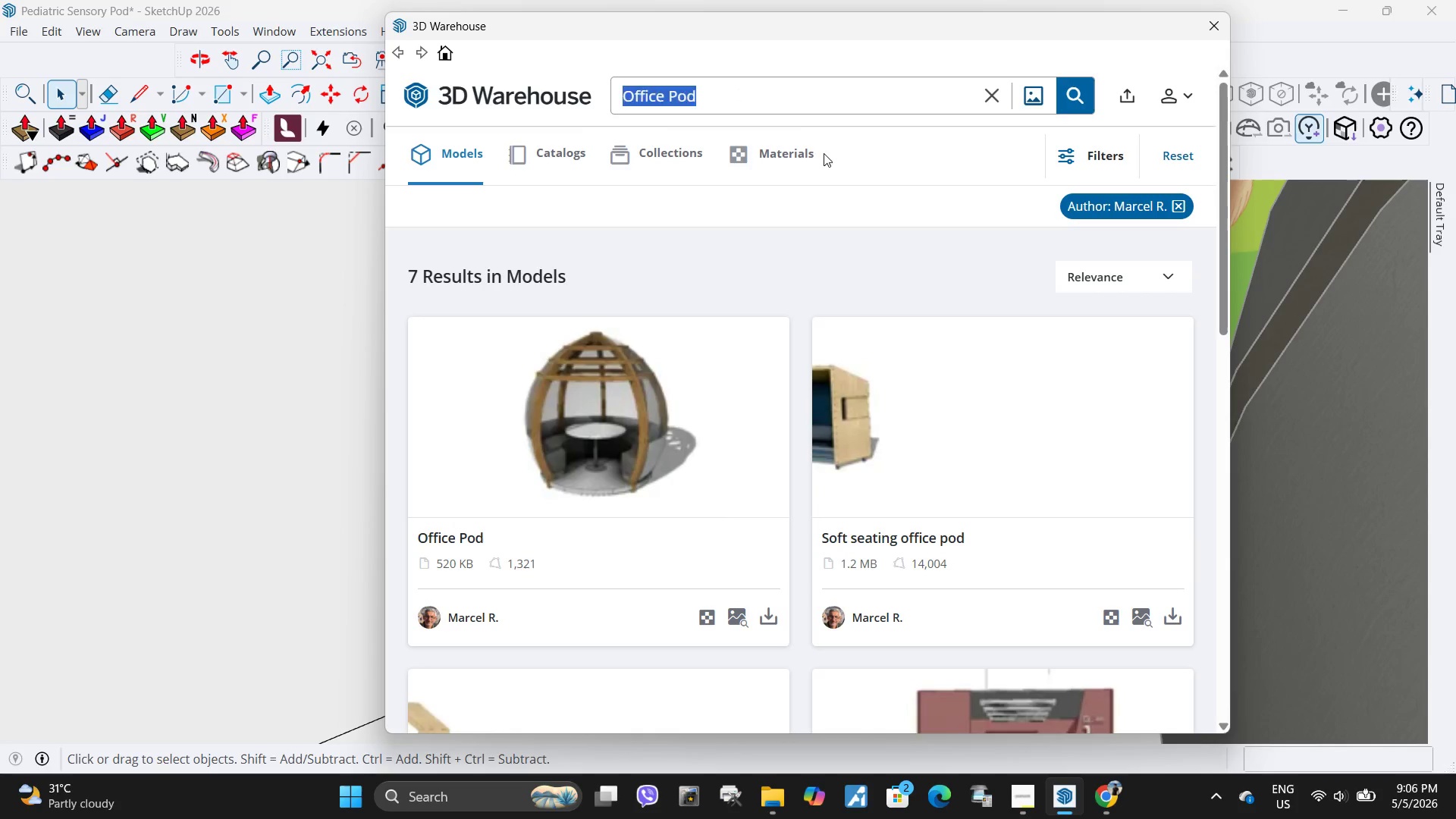 
key(Control+V)
 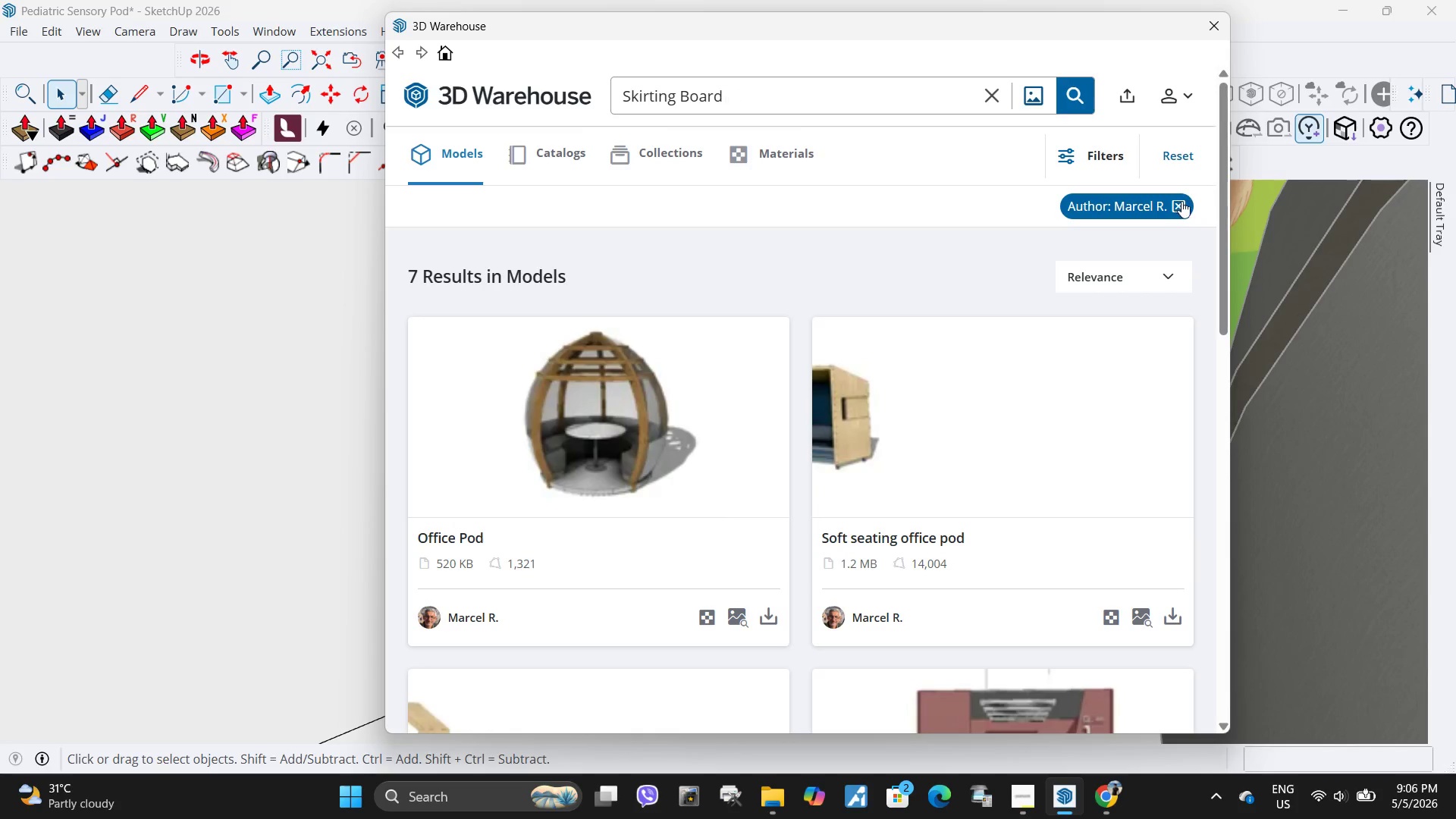 
left_click([1181, 206])
 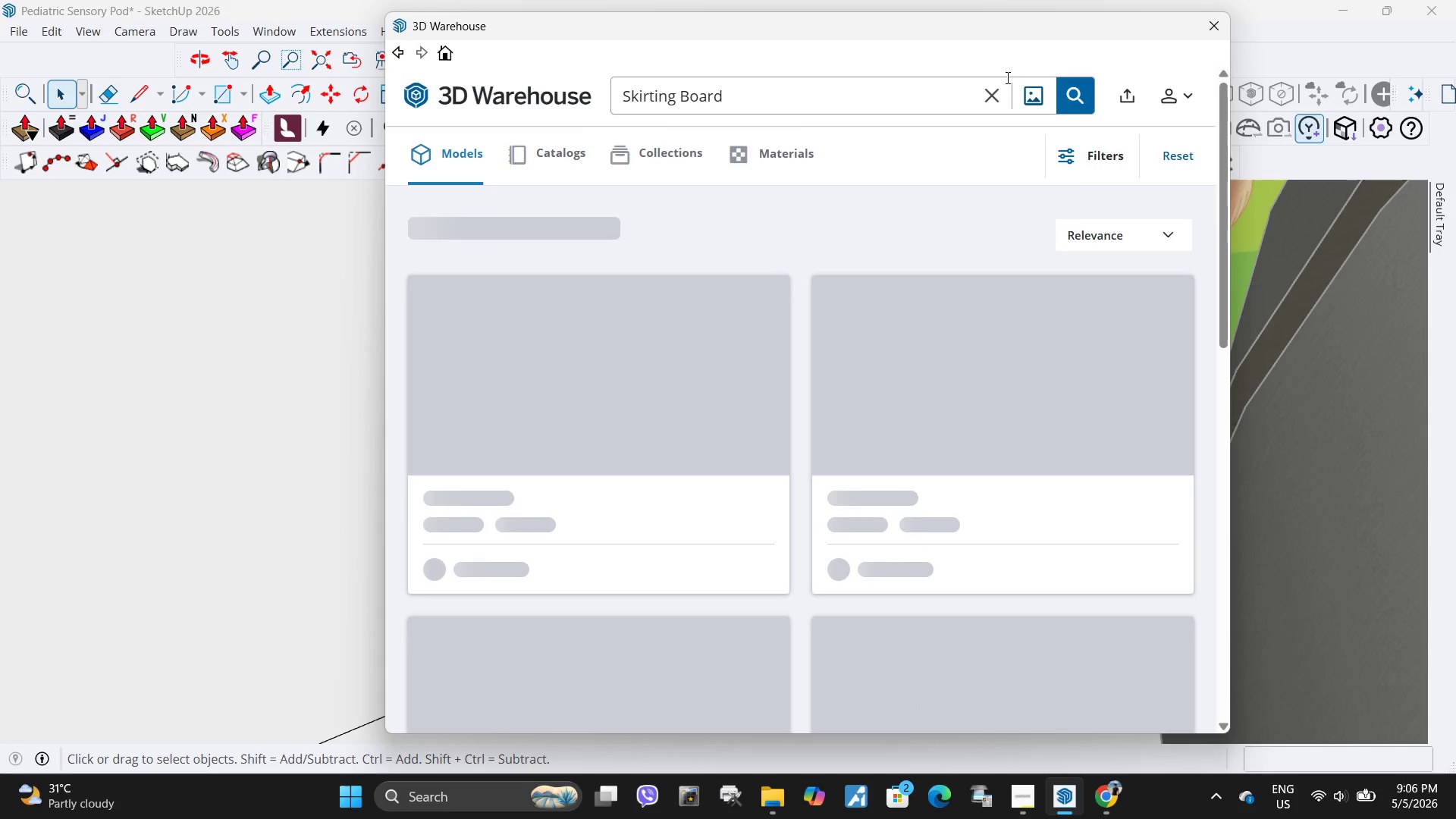 
left_click([1082, 105])
 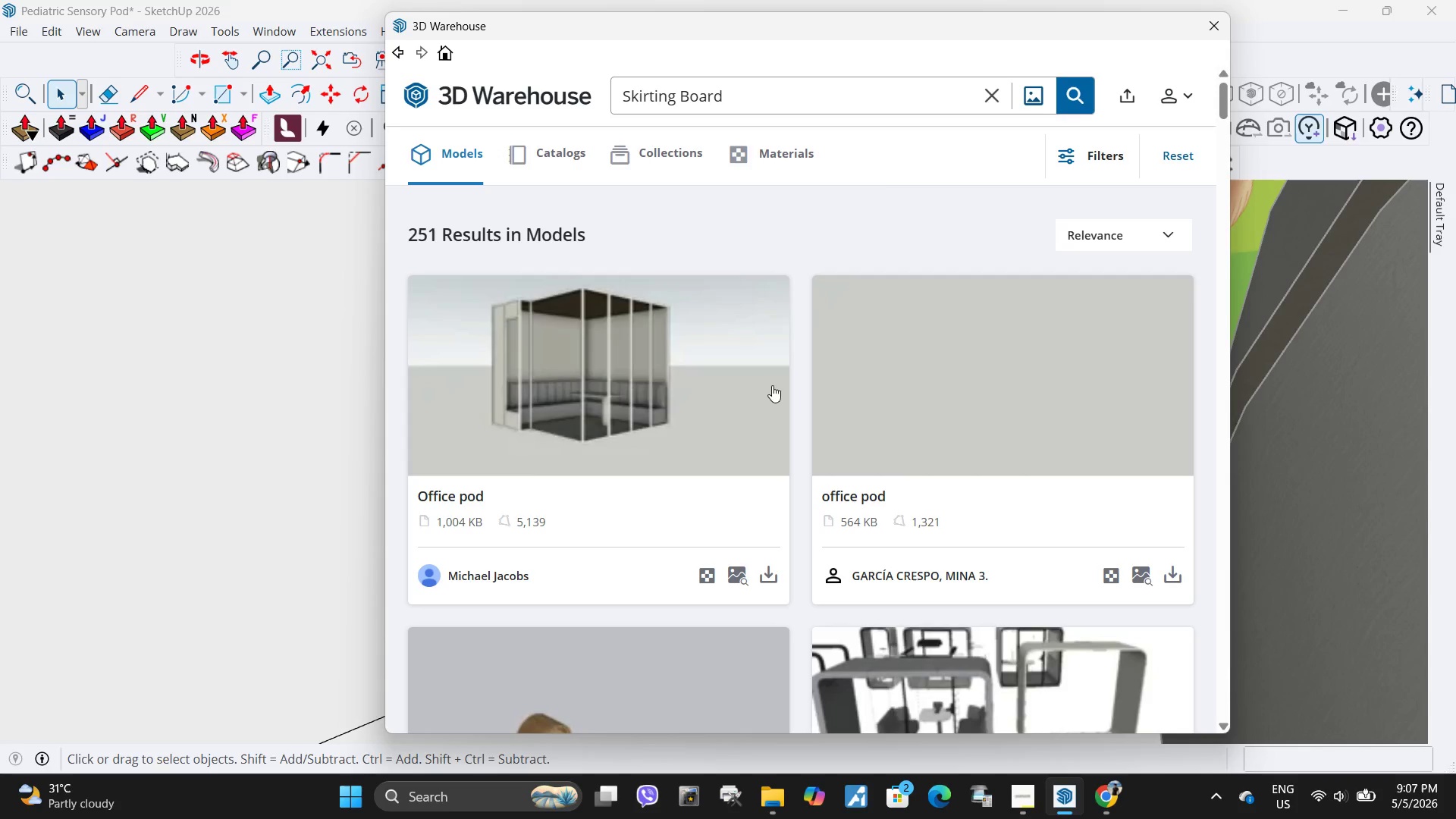 
wait(7.01)
 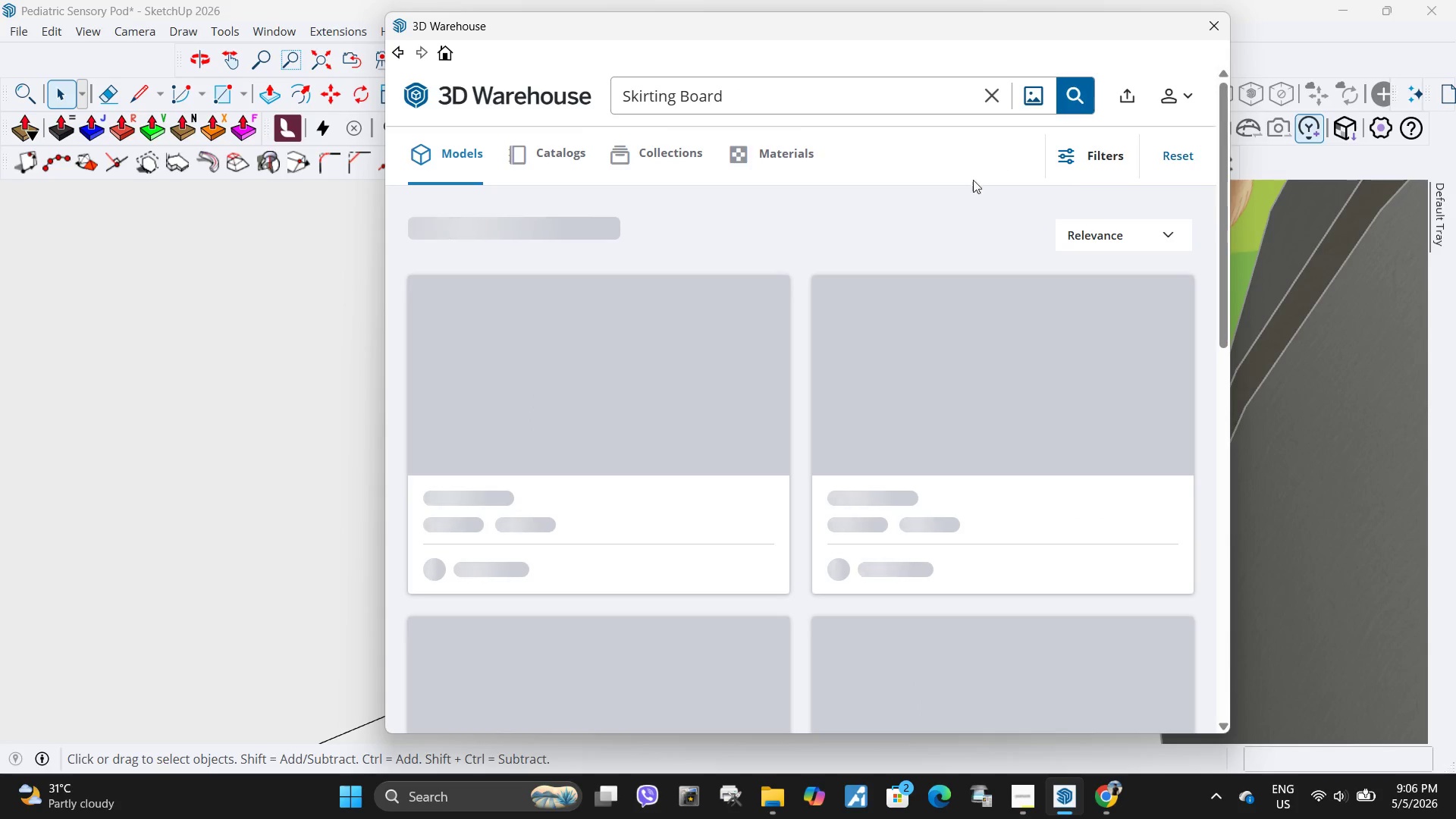 
scroll: coordinate [739, 483], scroll_direction: down, amount: 7.0
 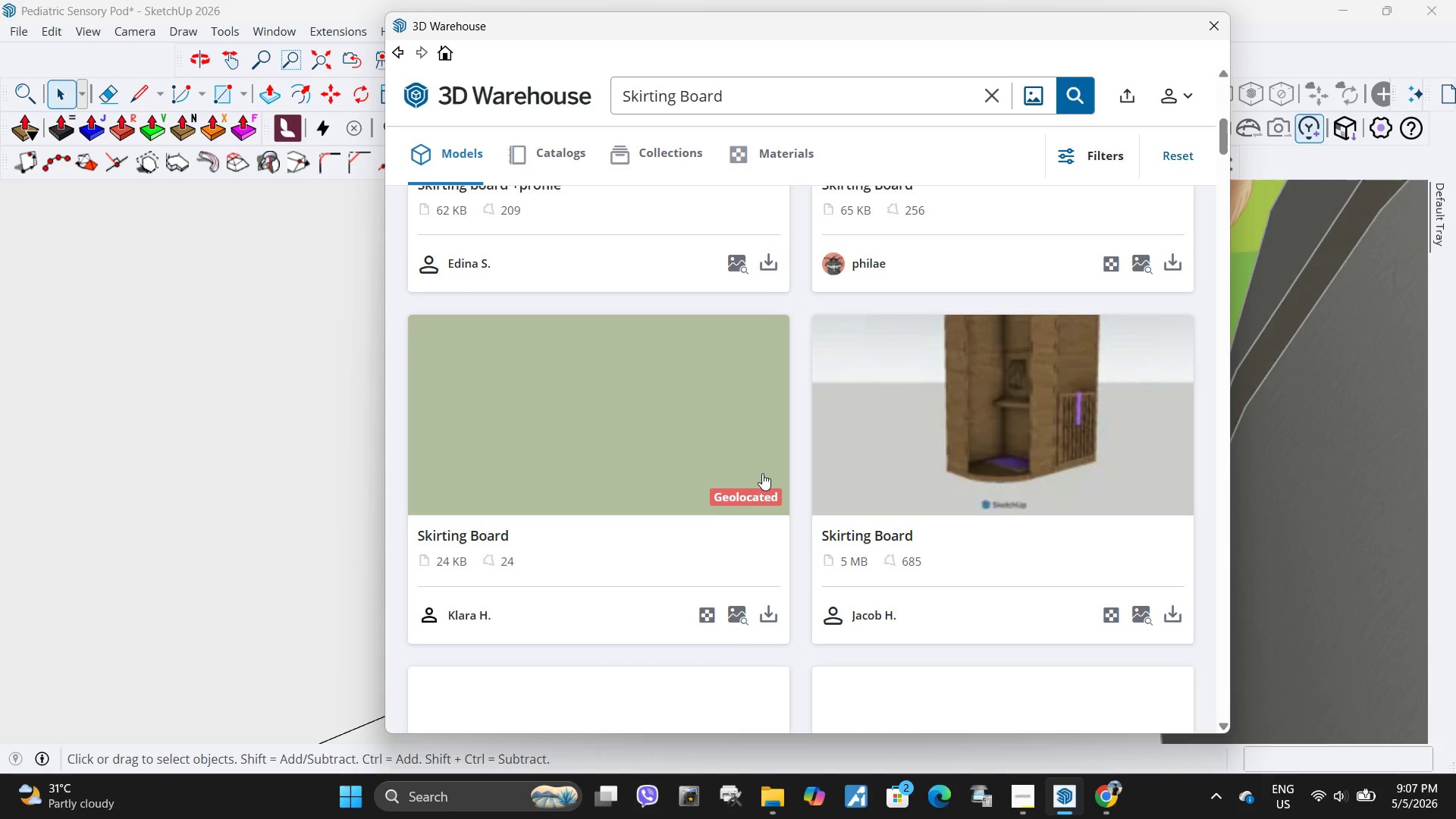 
scroll: coordinate [1181, 446], scroll_direction: up, amount: 7.0
 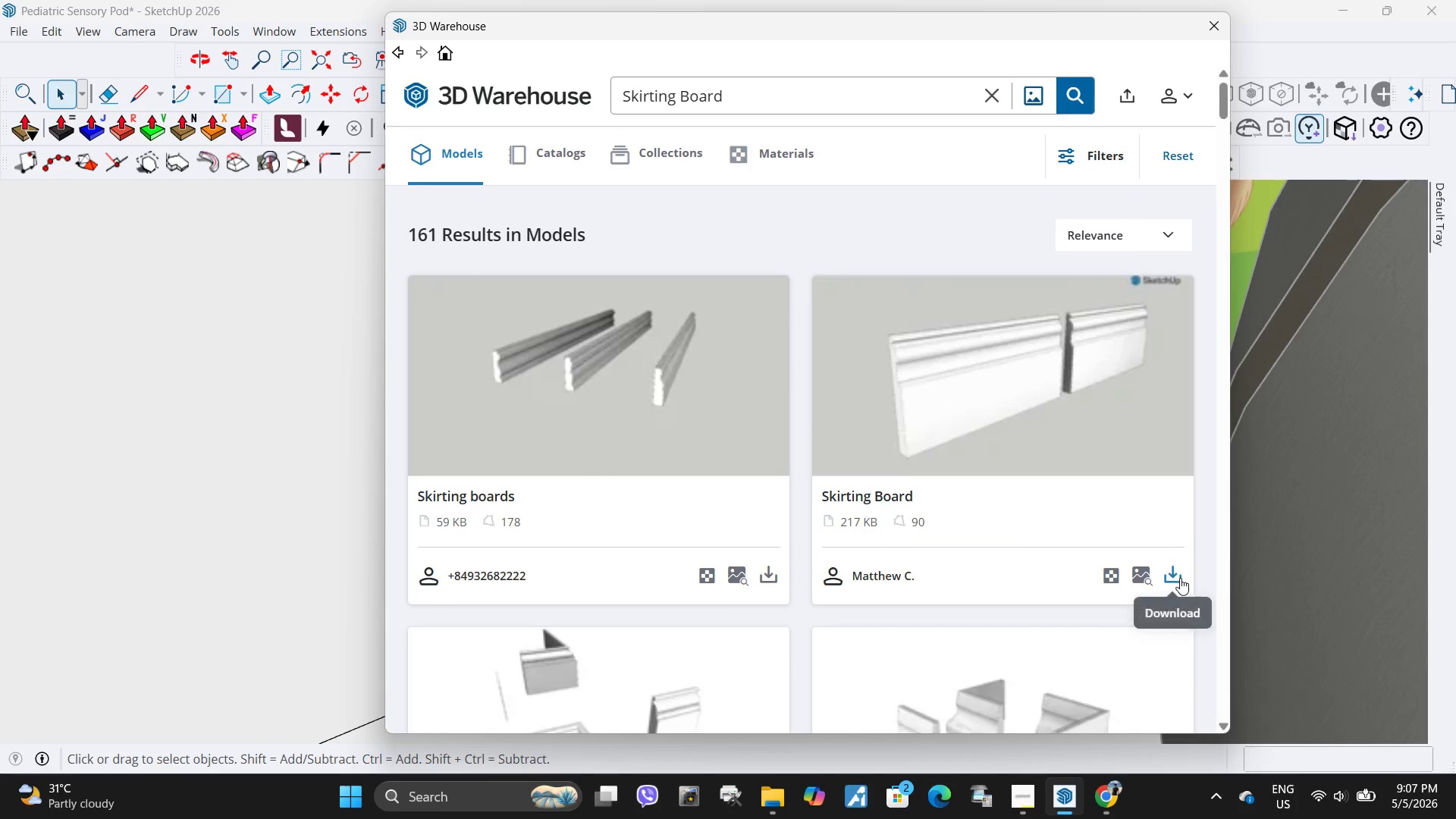 
left_click([1180, 578])
 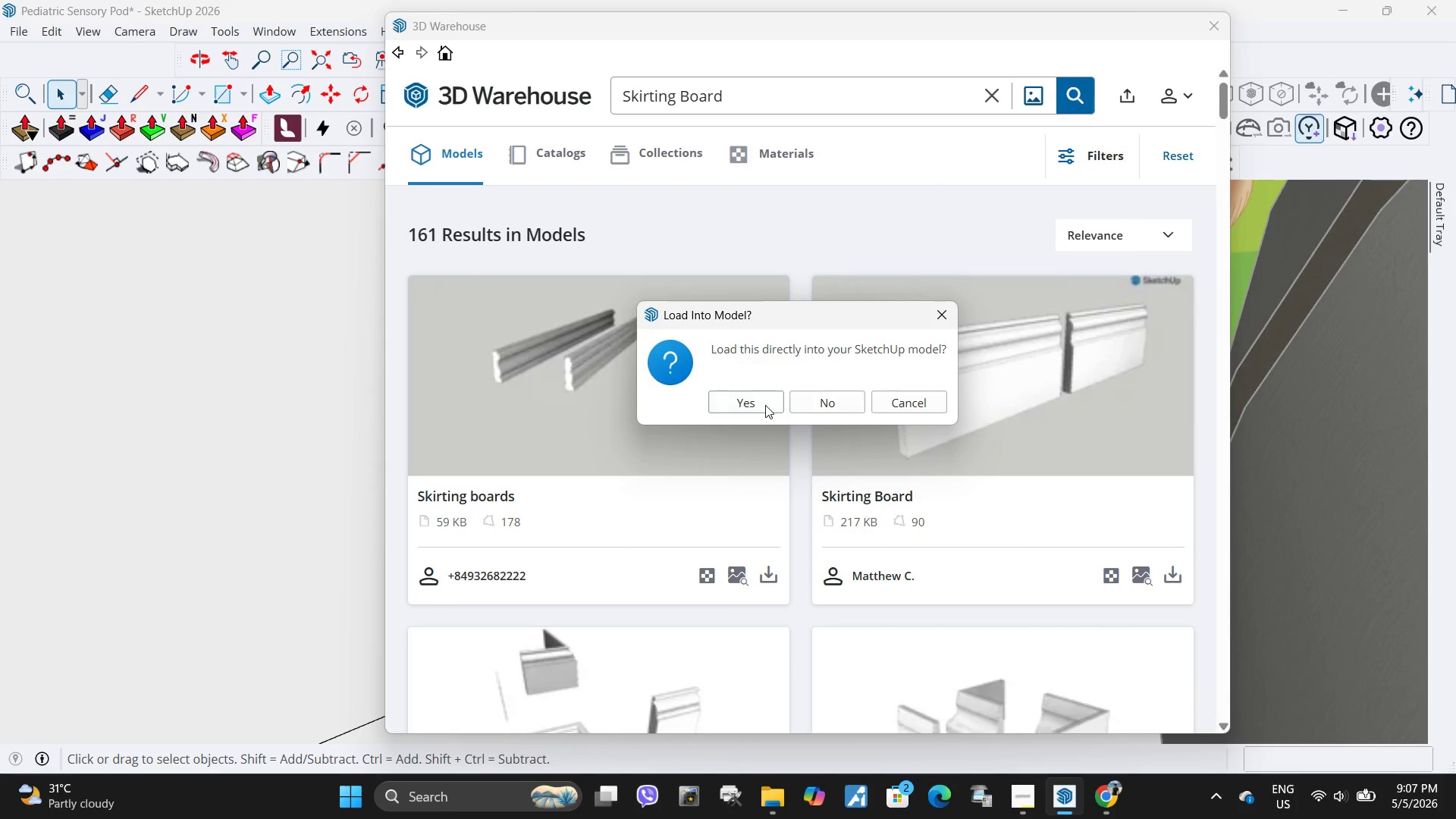 
left_click([745, 403])
 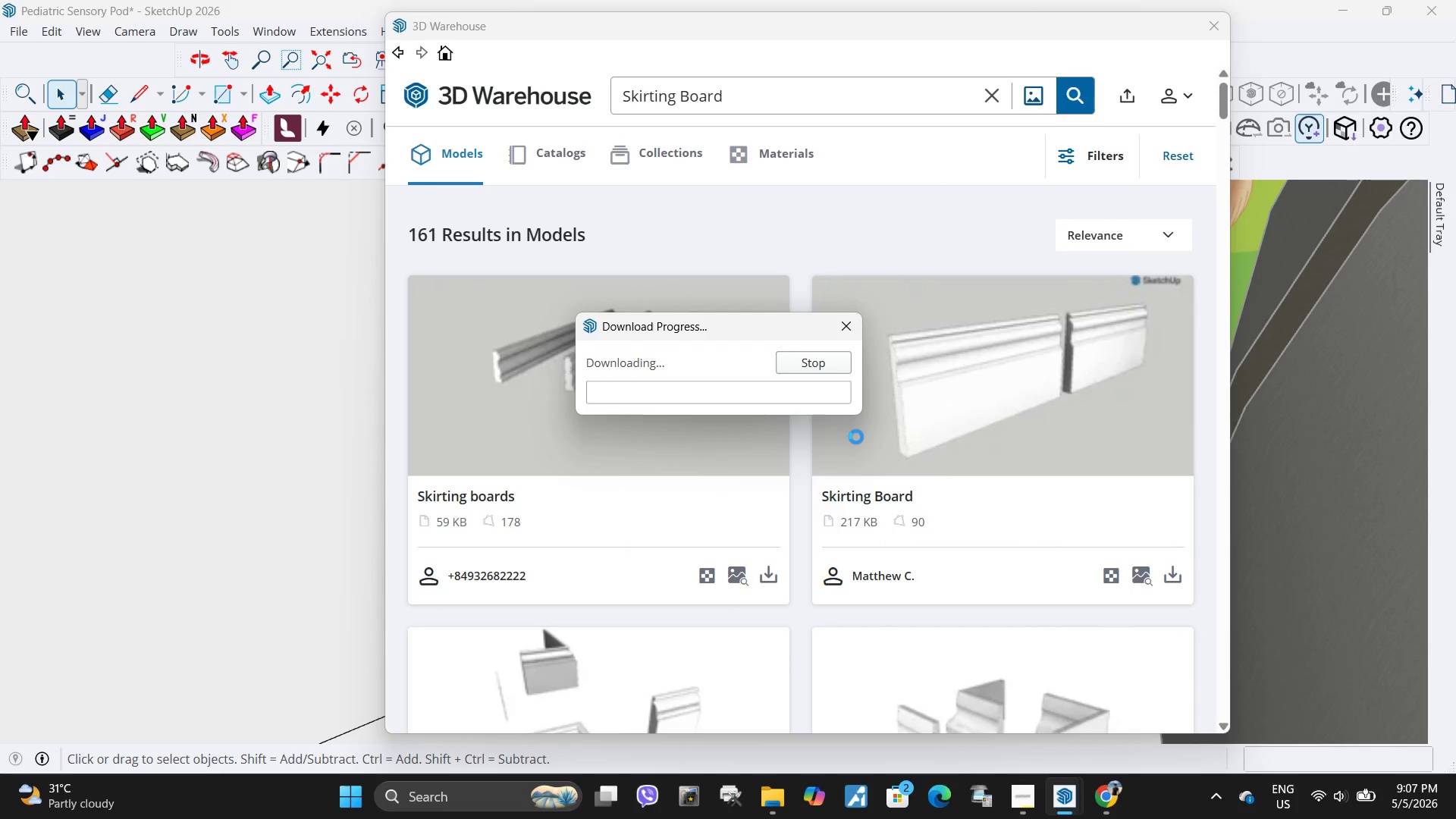 
scroll: coordinate [786, 444], scroll_direction: down, amount: 3.0
 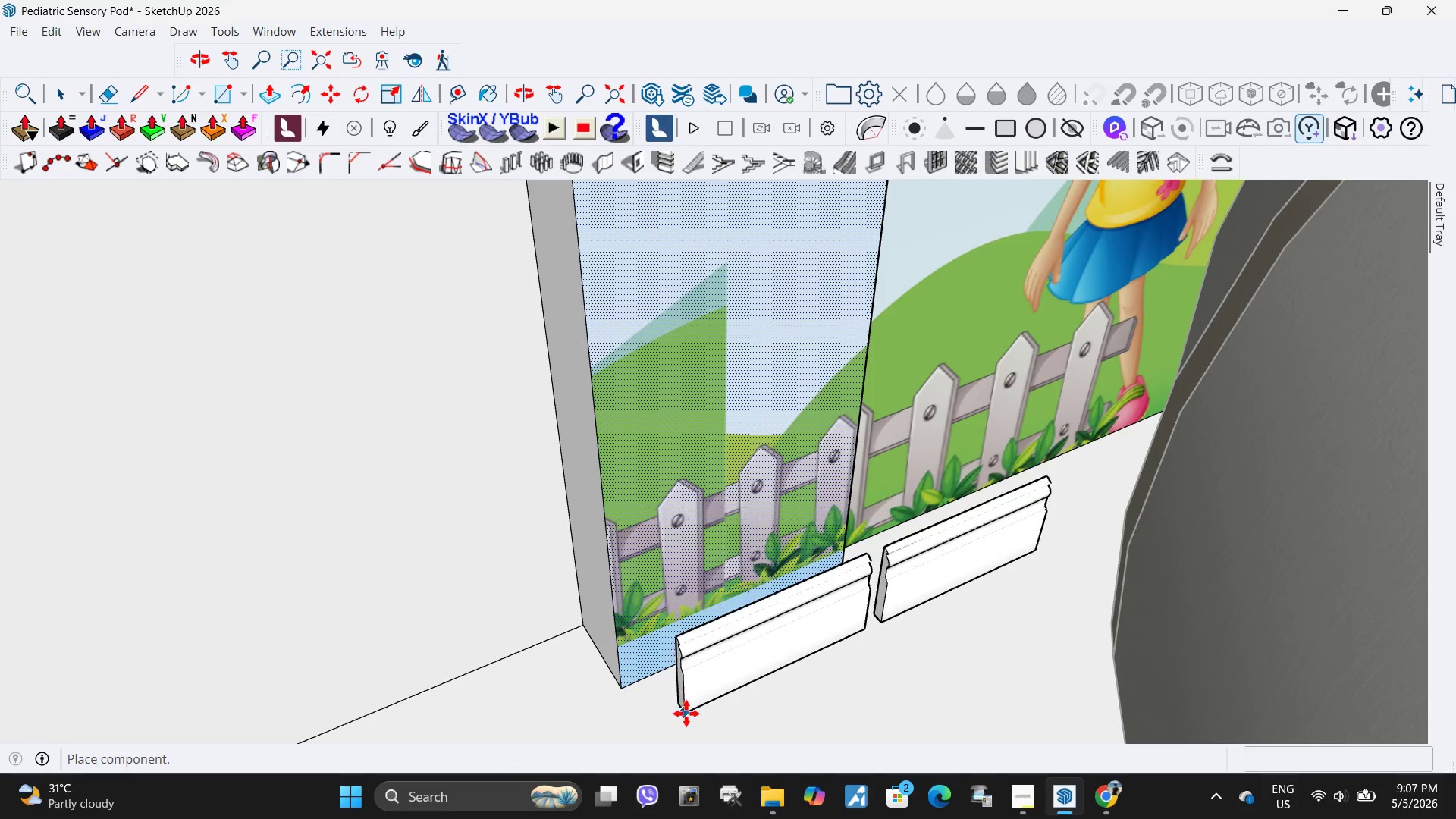 
left_click_drag(start_coordinate=[687, 701], to_coordinate=[683, 701])
 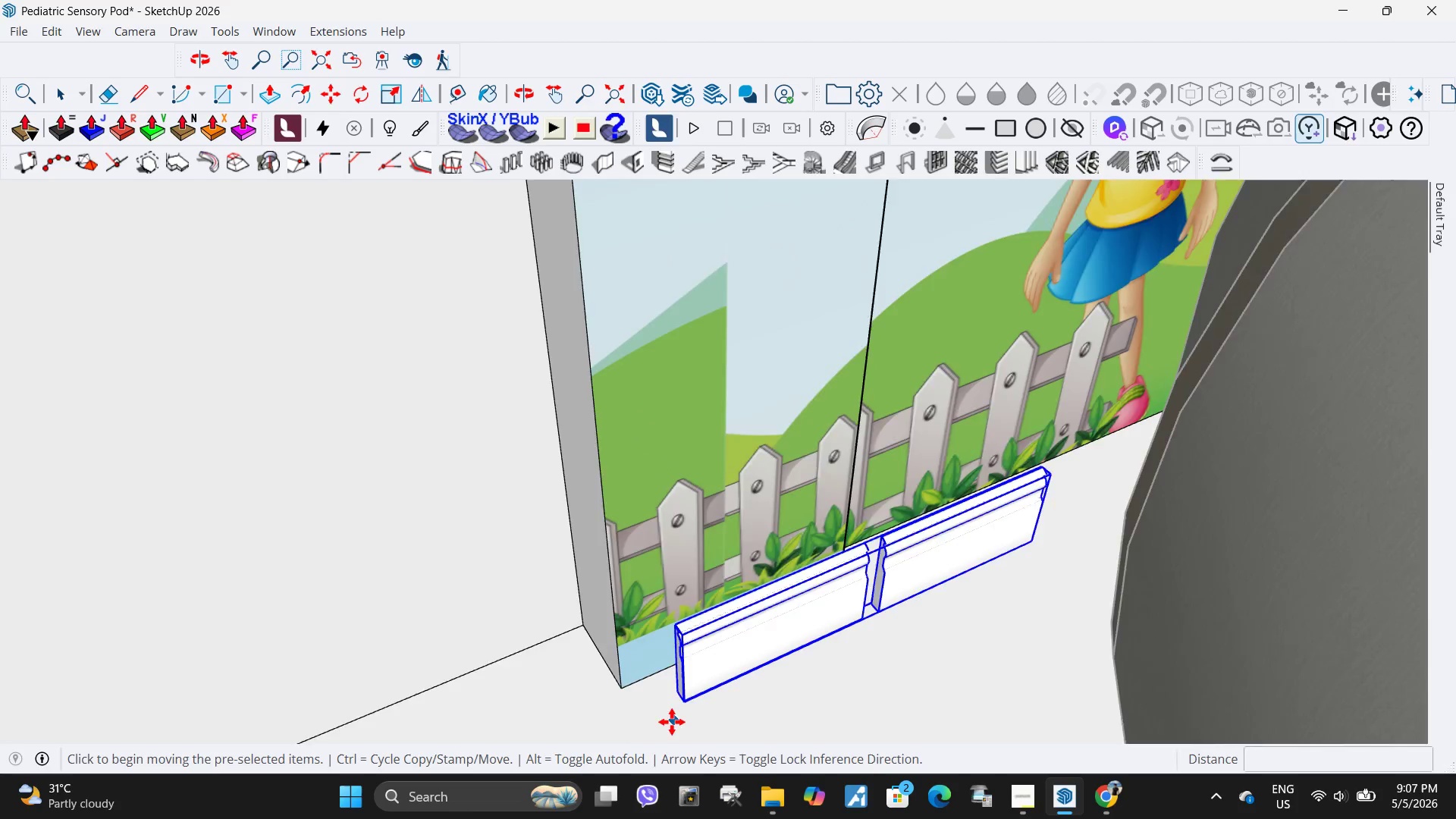 
scroll: coordinate [691, 690], scroll_direction: up, amount: 10.0
 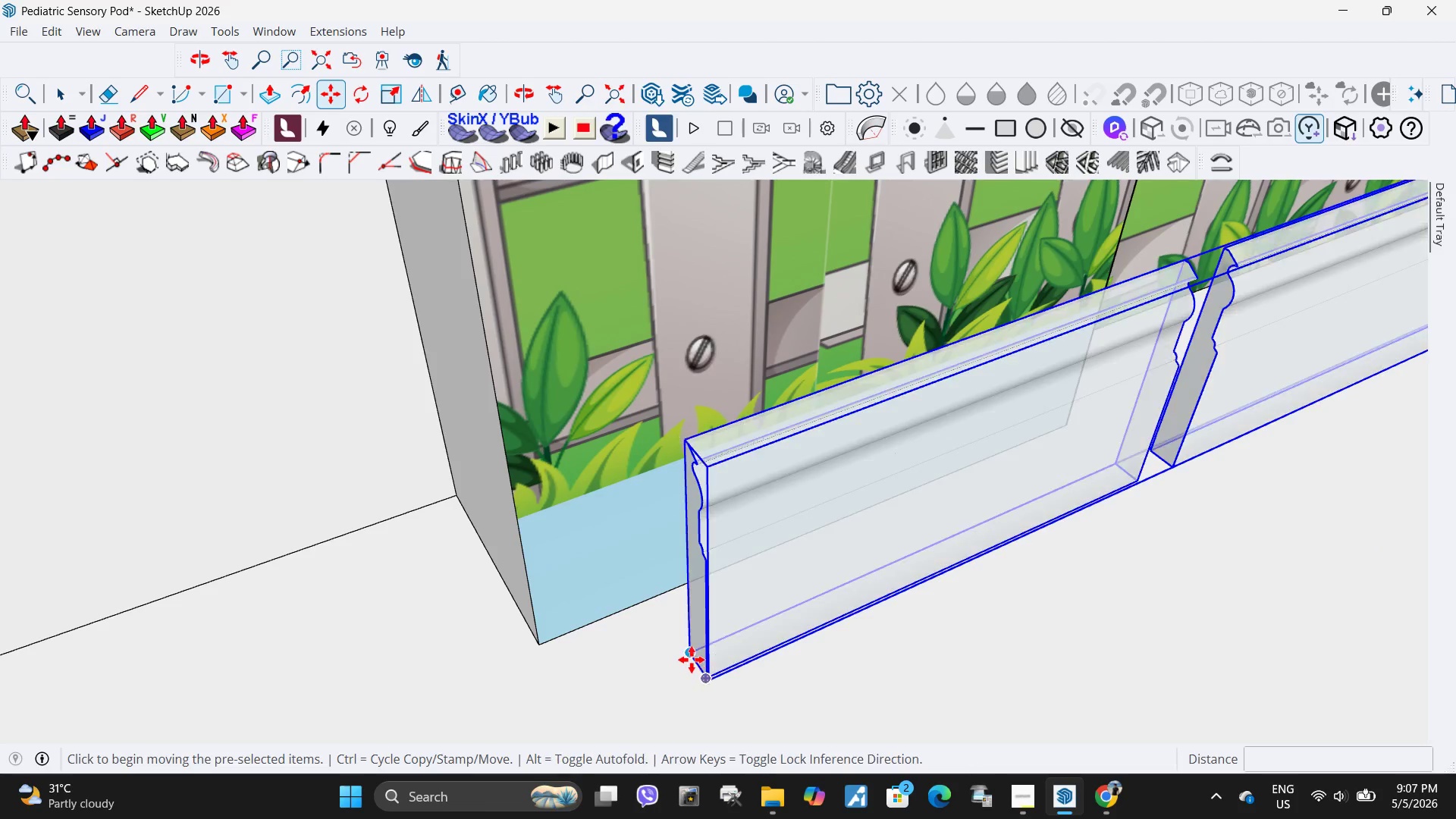 
left_click([692, 660])
 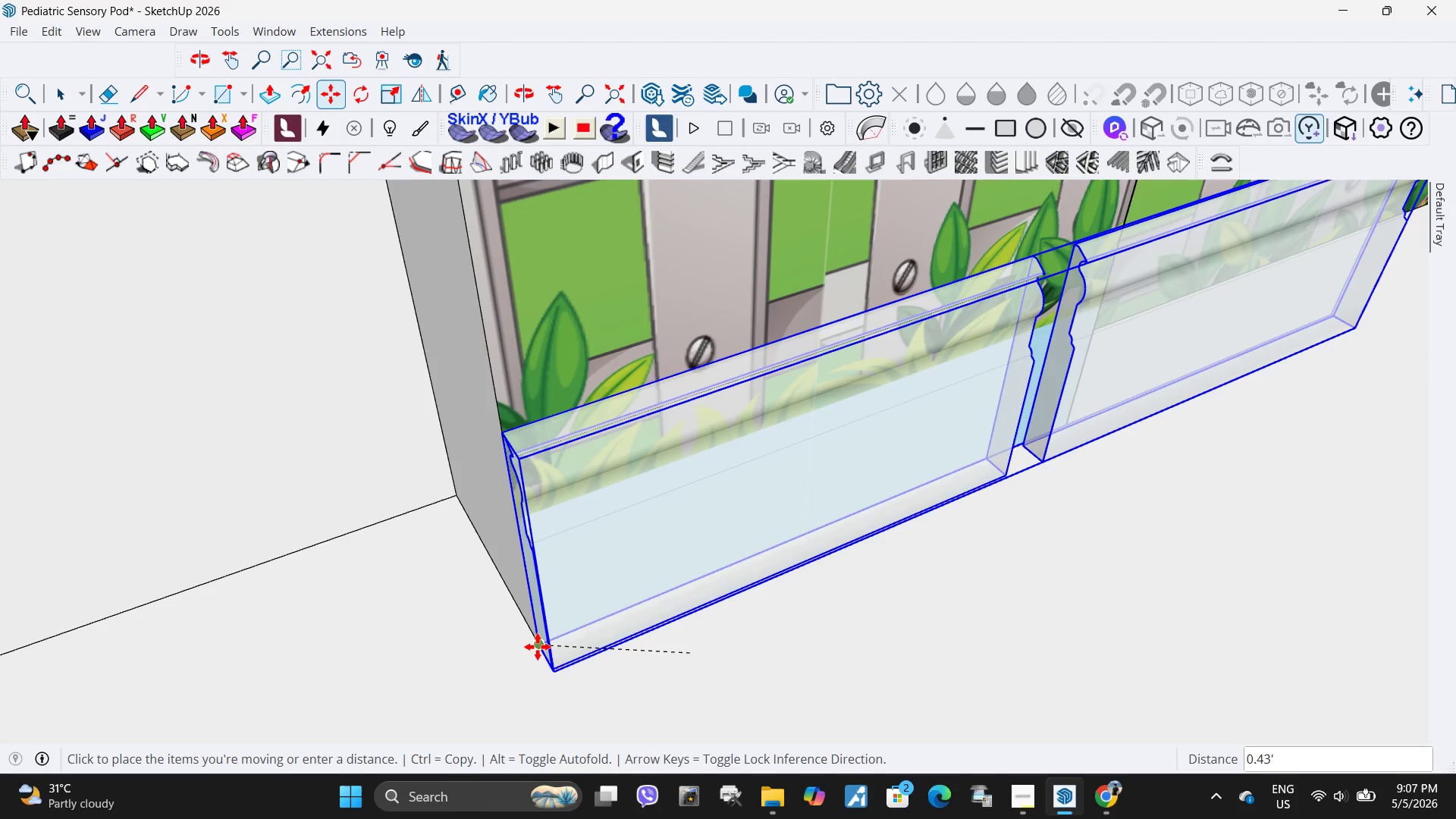 
left_click([538, 647])
 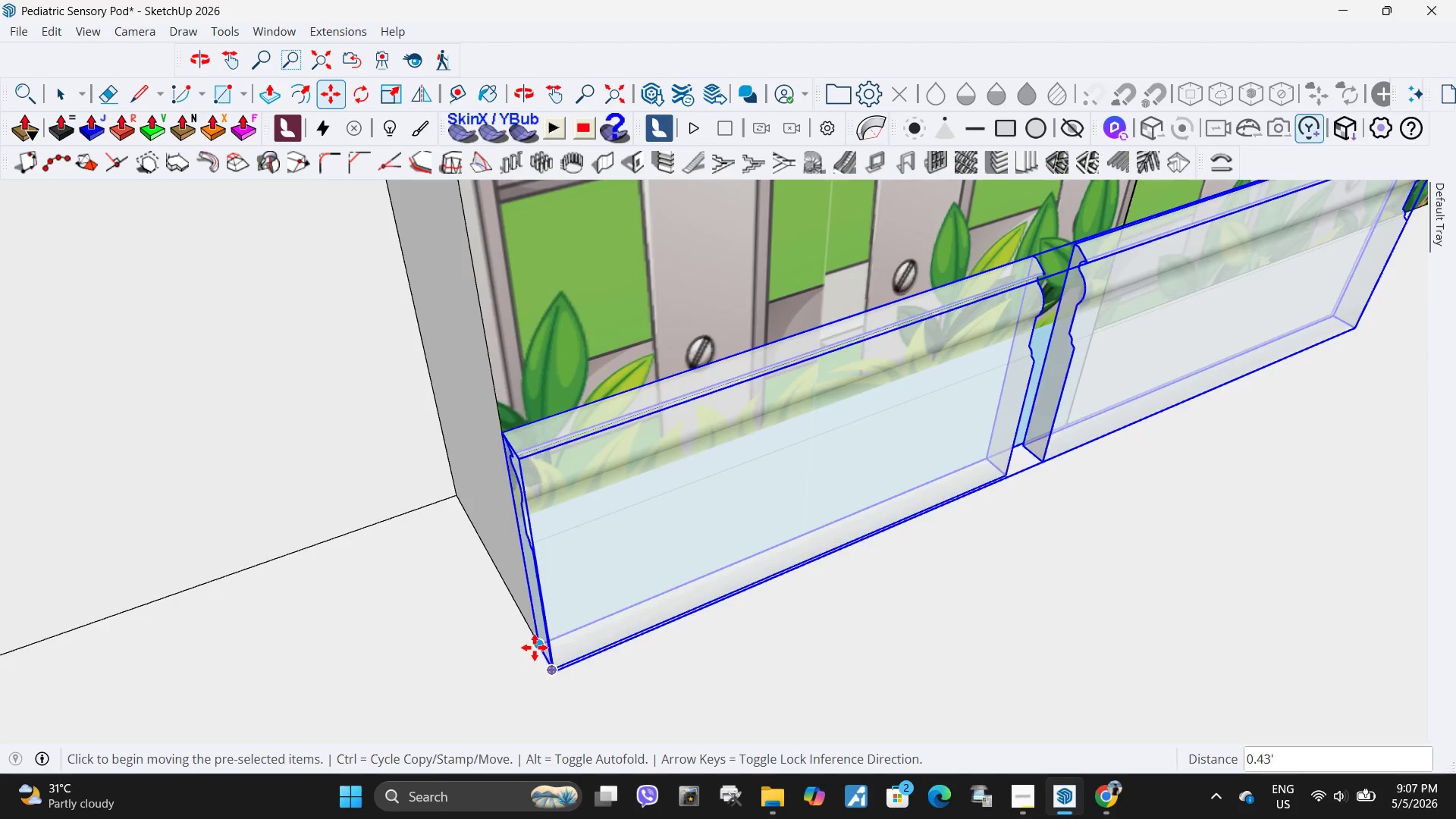 
scroll: coordinate [530, 654], scroll_direction: down, amount: 6.0
 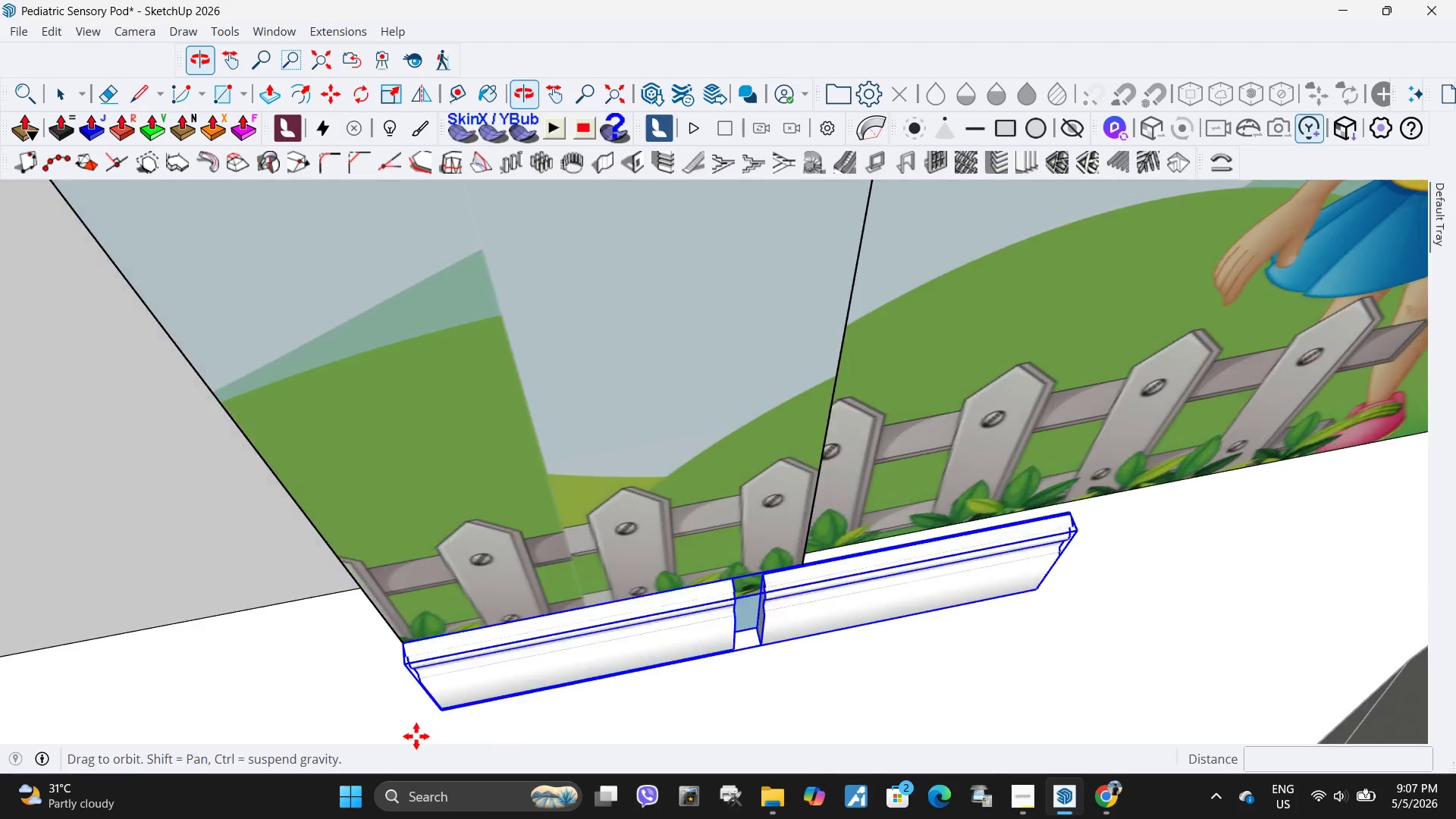 
scroll: coordinate [614, 616], scroll_direction: up, amount: 11.0
 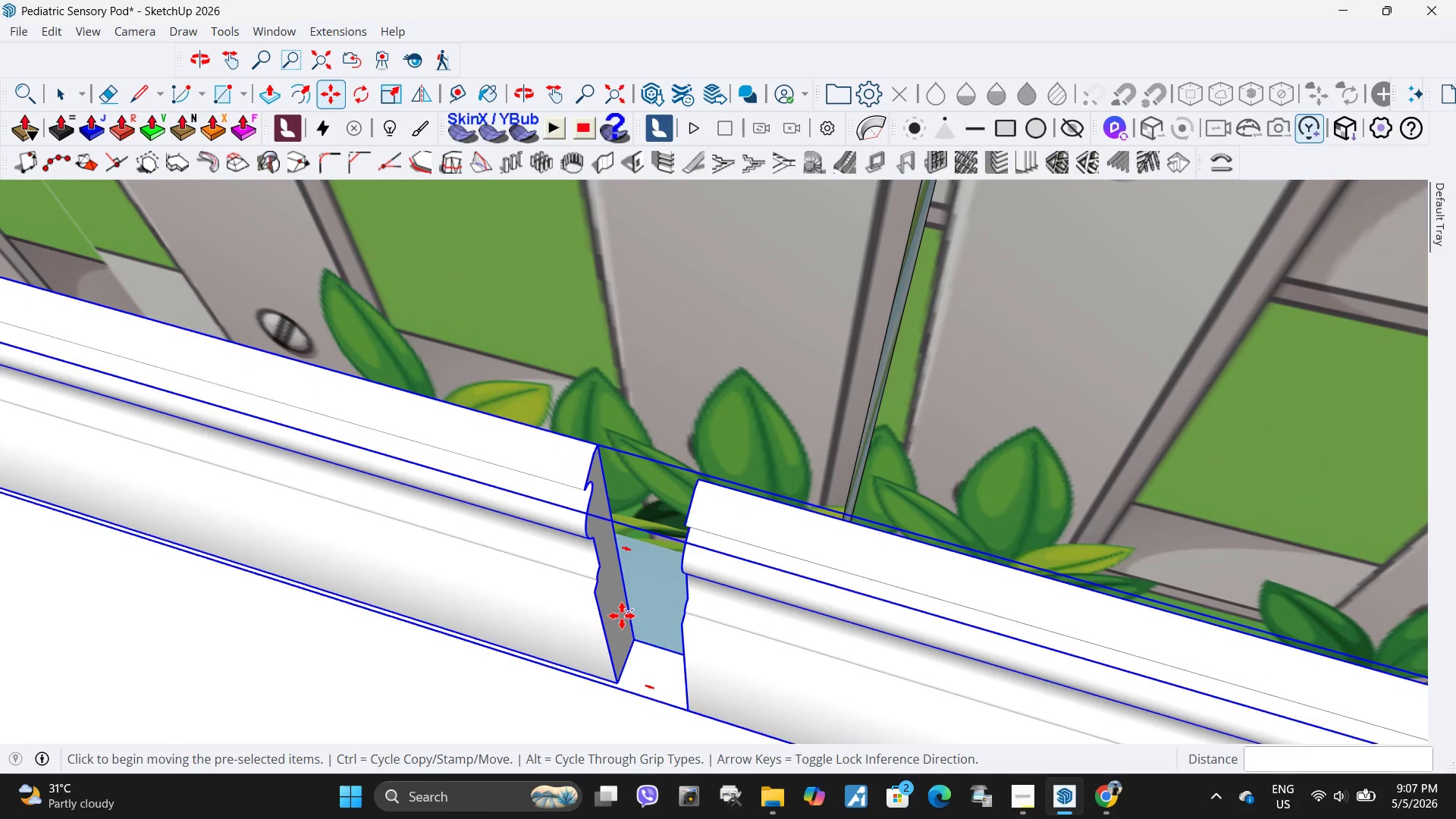 
scroll: coordinate [622, 616], scroll_direction: down, amount: 3.0
 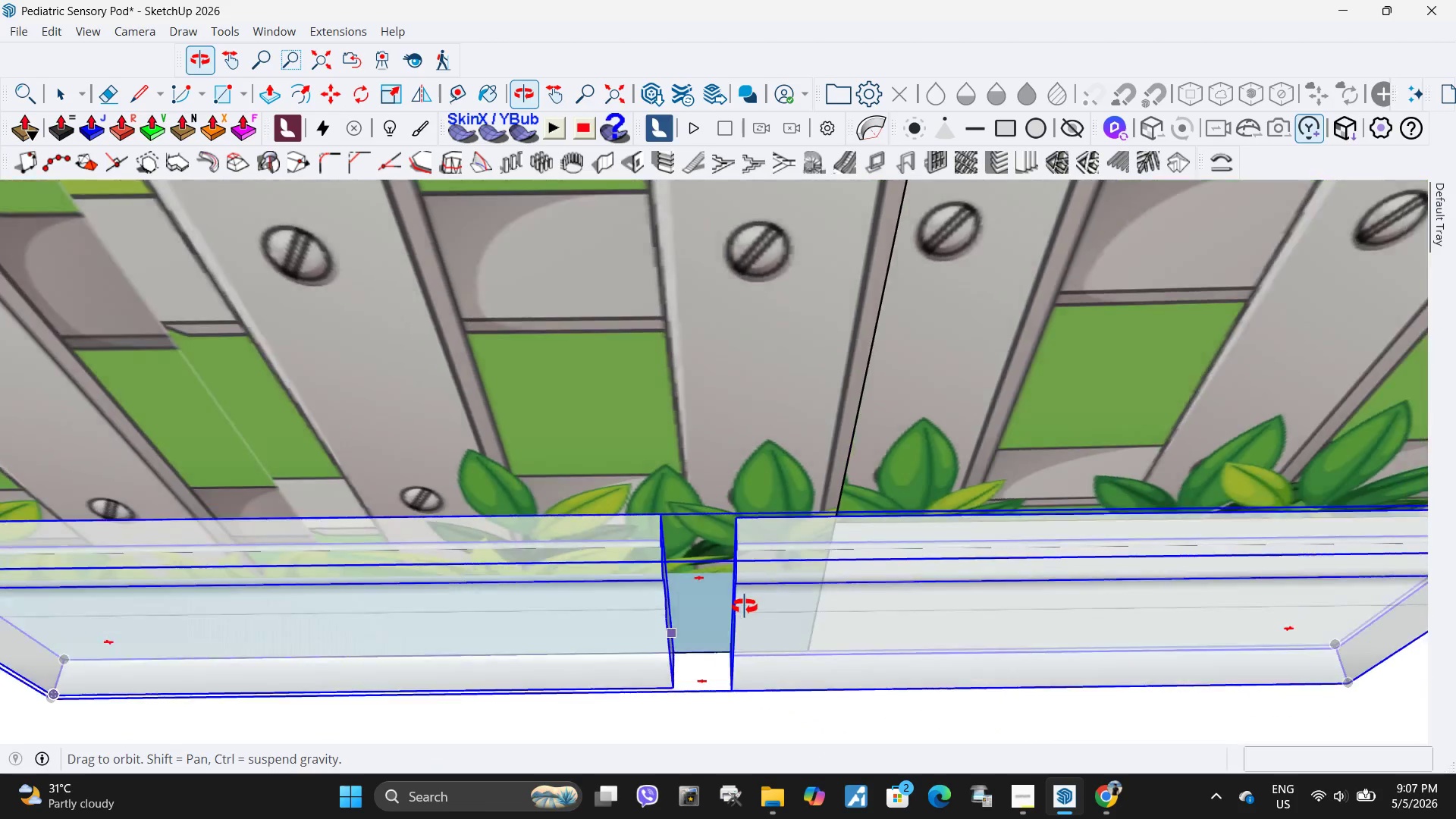 
key(Space)
 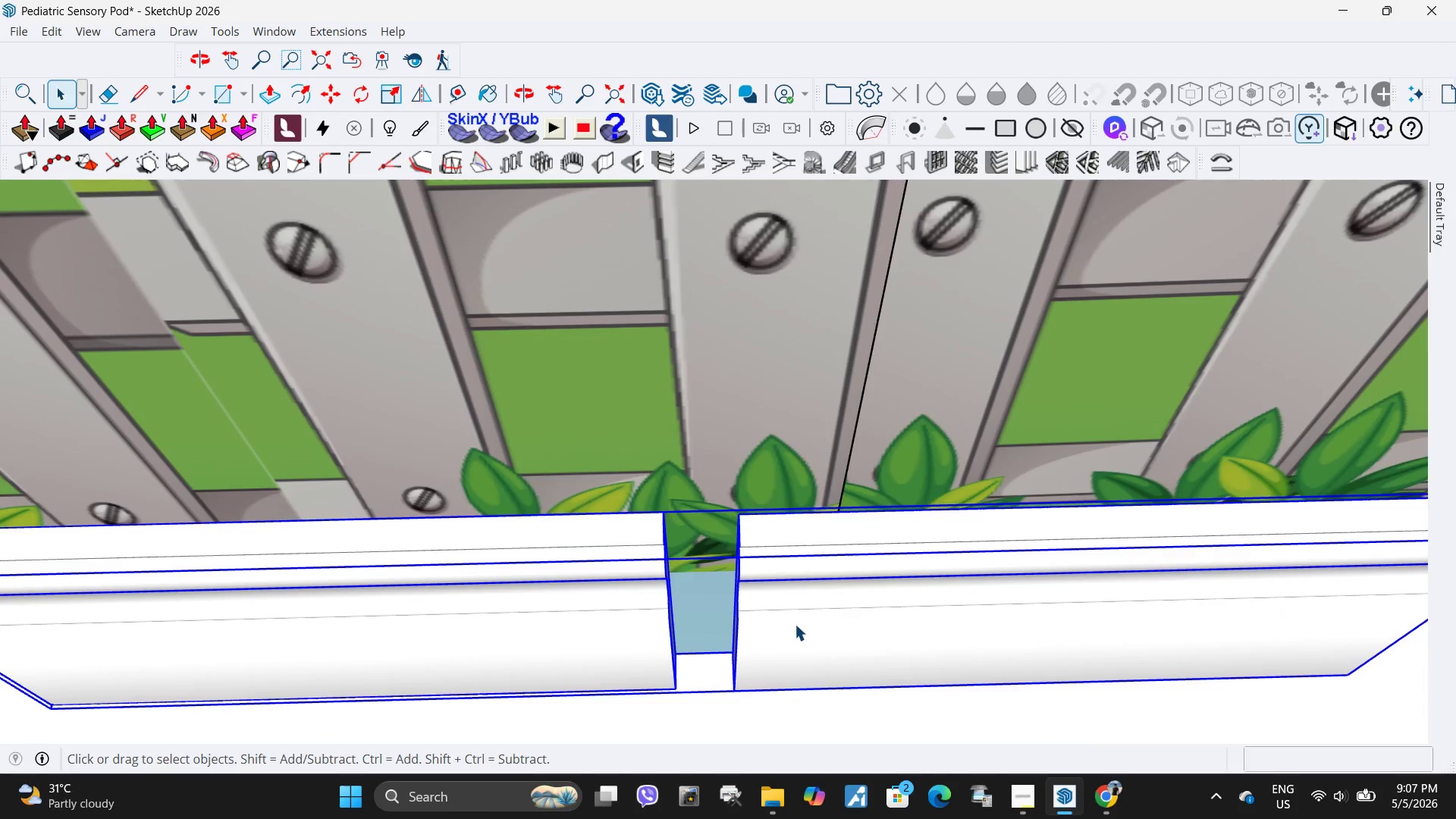 
double_click([795, 626])
 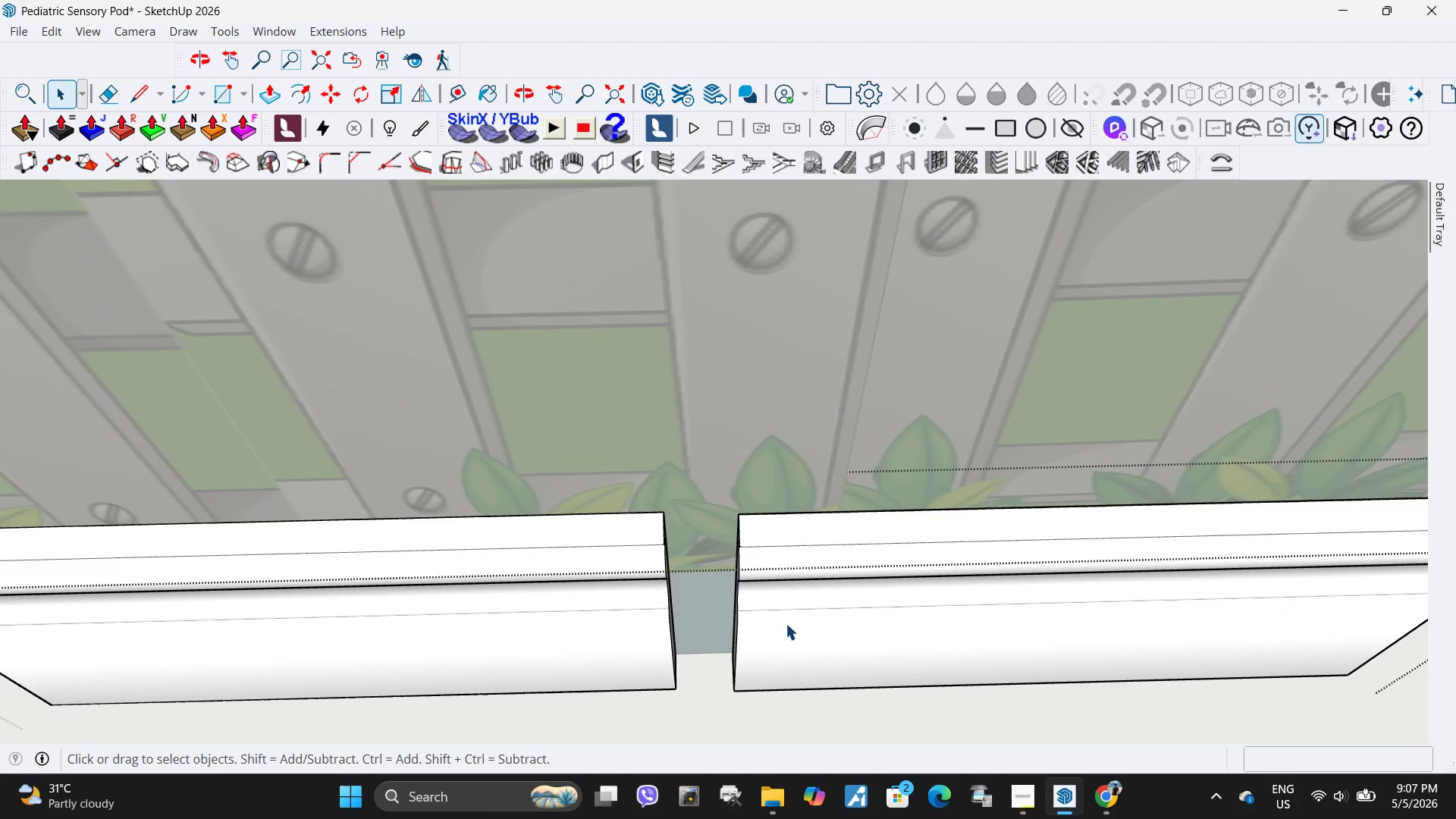 
triple_click([784, 623])
 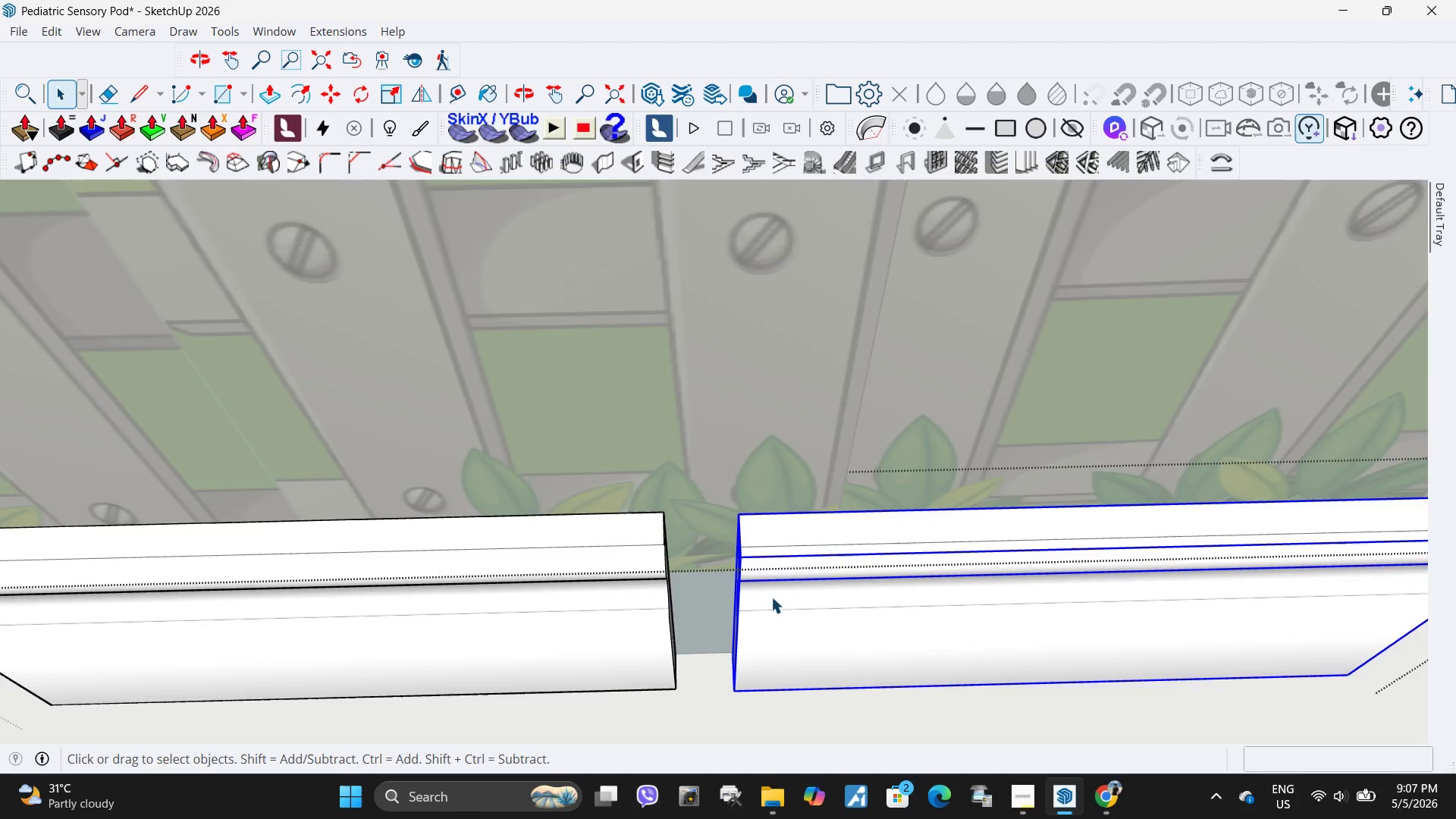 
key(M)
 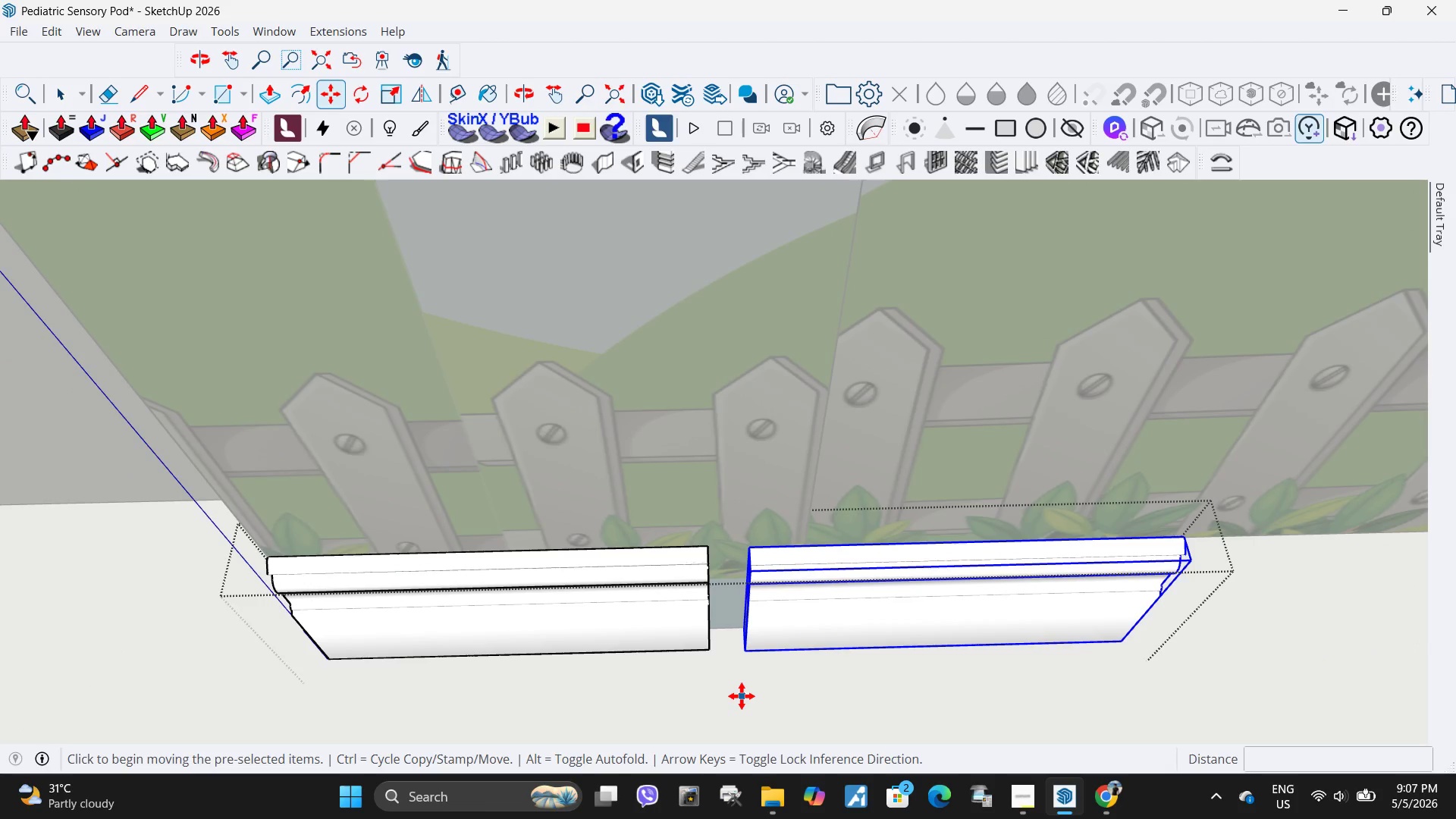 
scroll: coordinate [762, 587], scroll_direction: down, amount: 6.0
 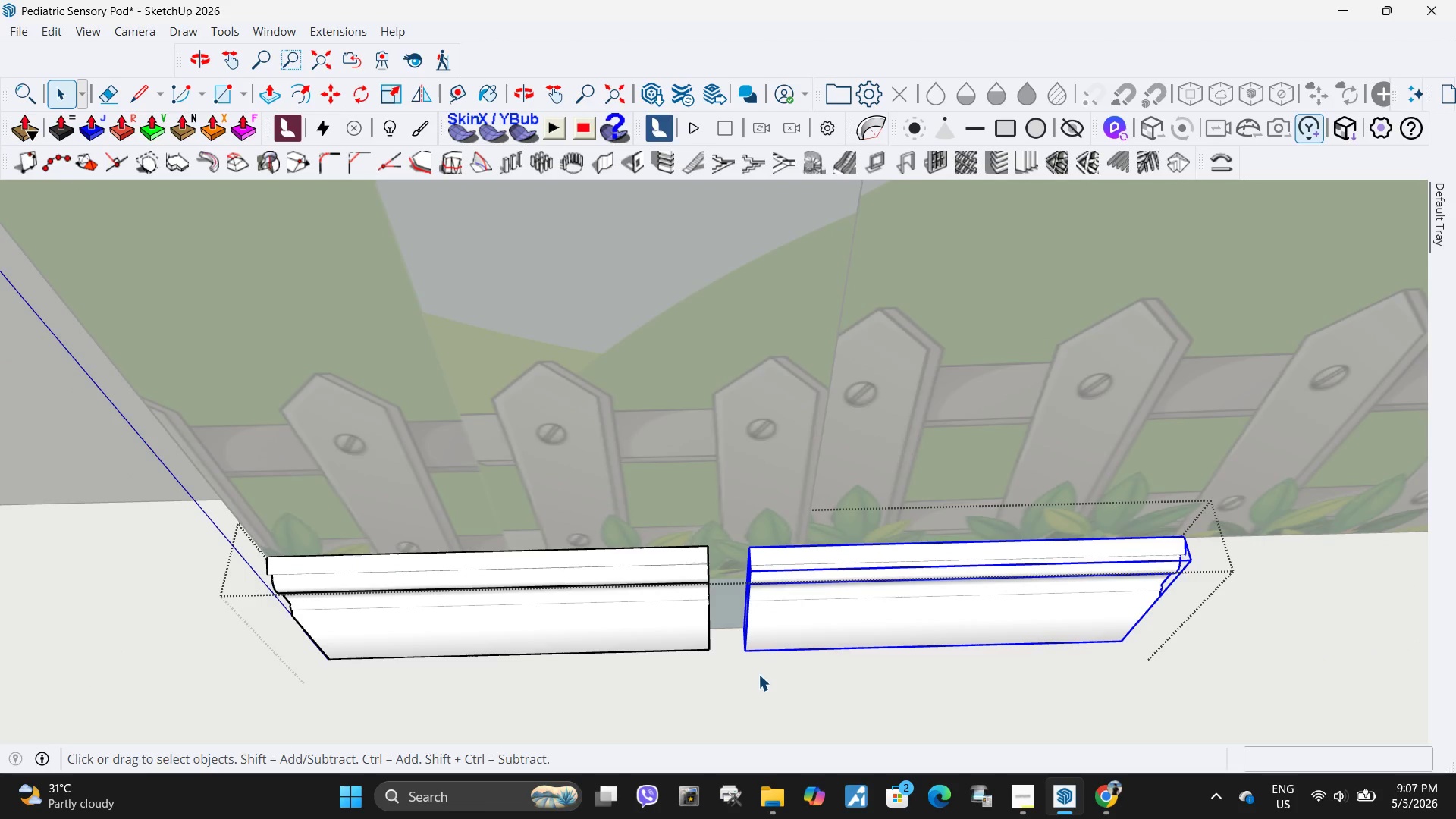 
left_click([742, 696])
 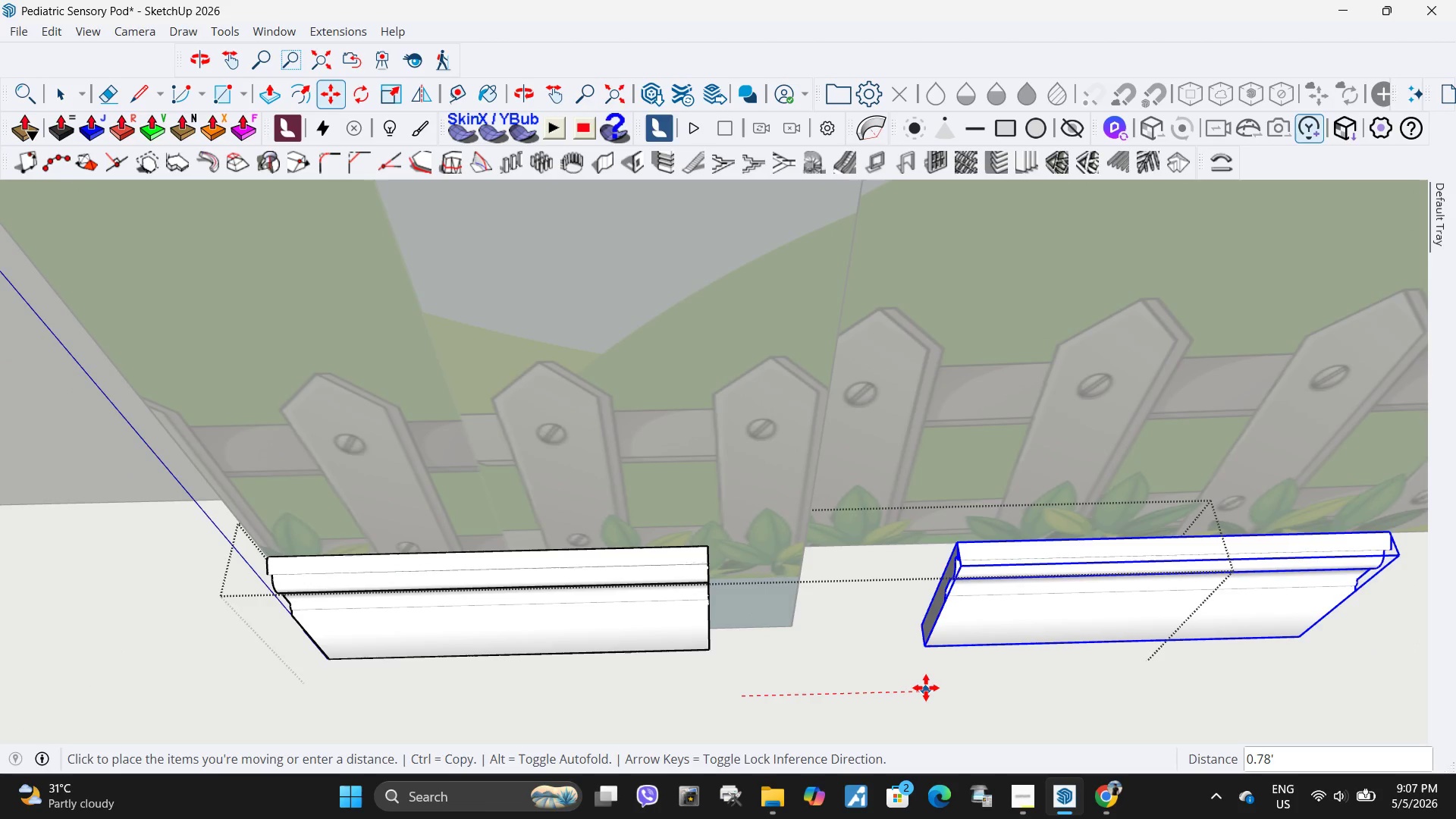 
left_click([926, 688])
 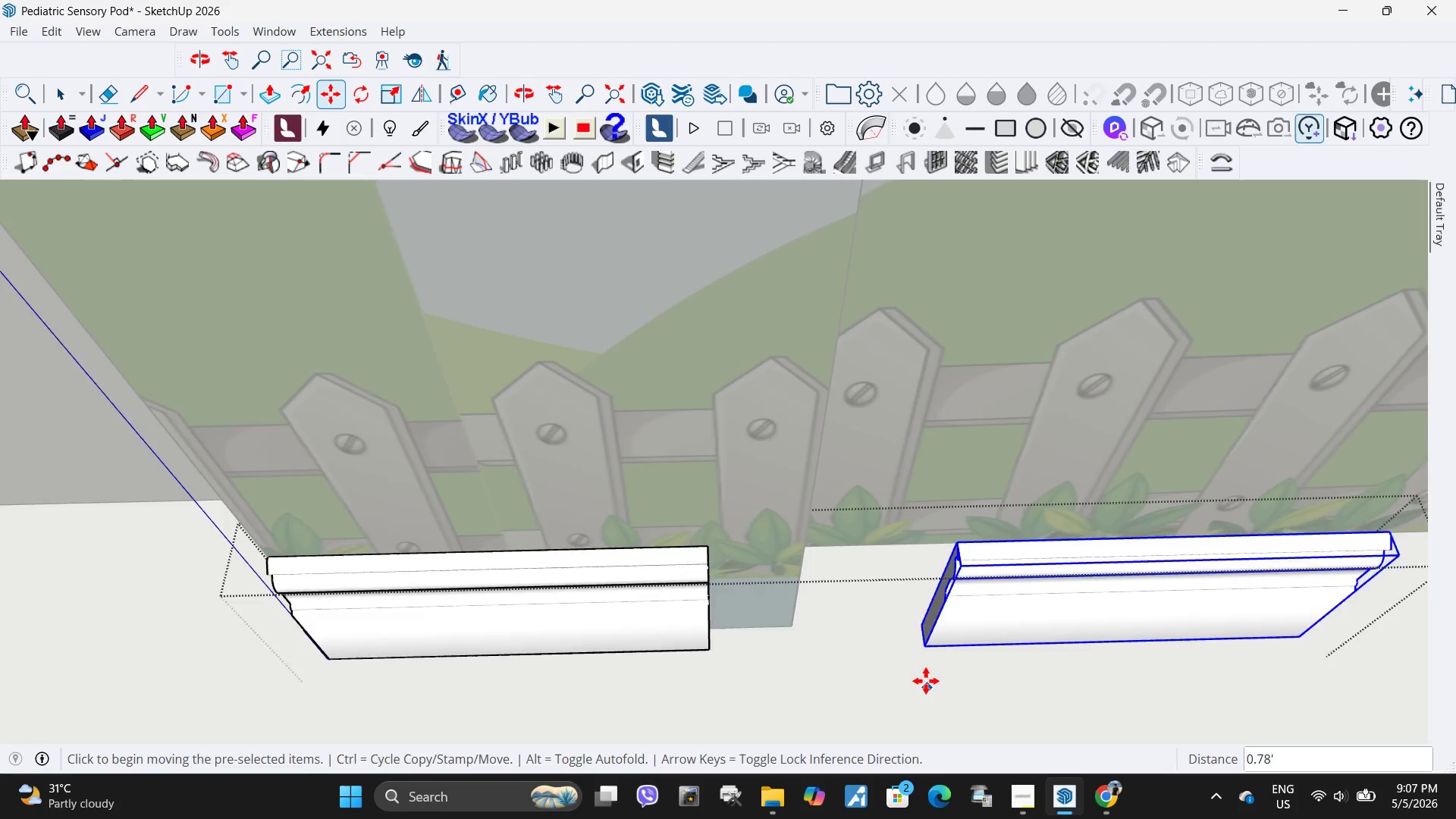 
scroll: coordinate [926, 681], scroll_direction: up, amount: 1.0
 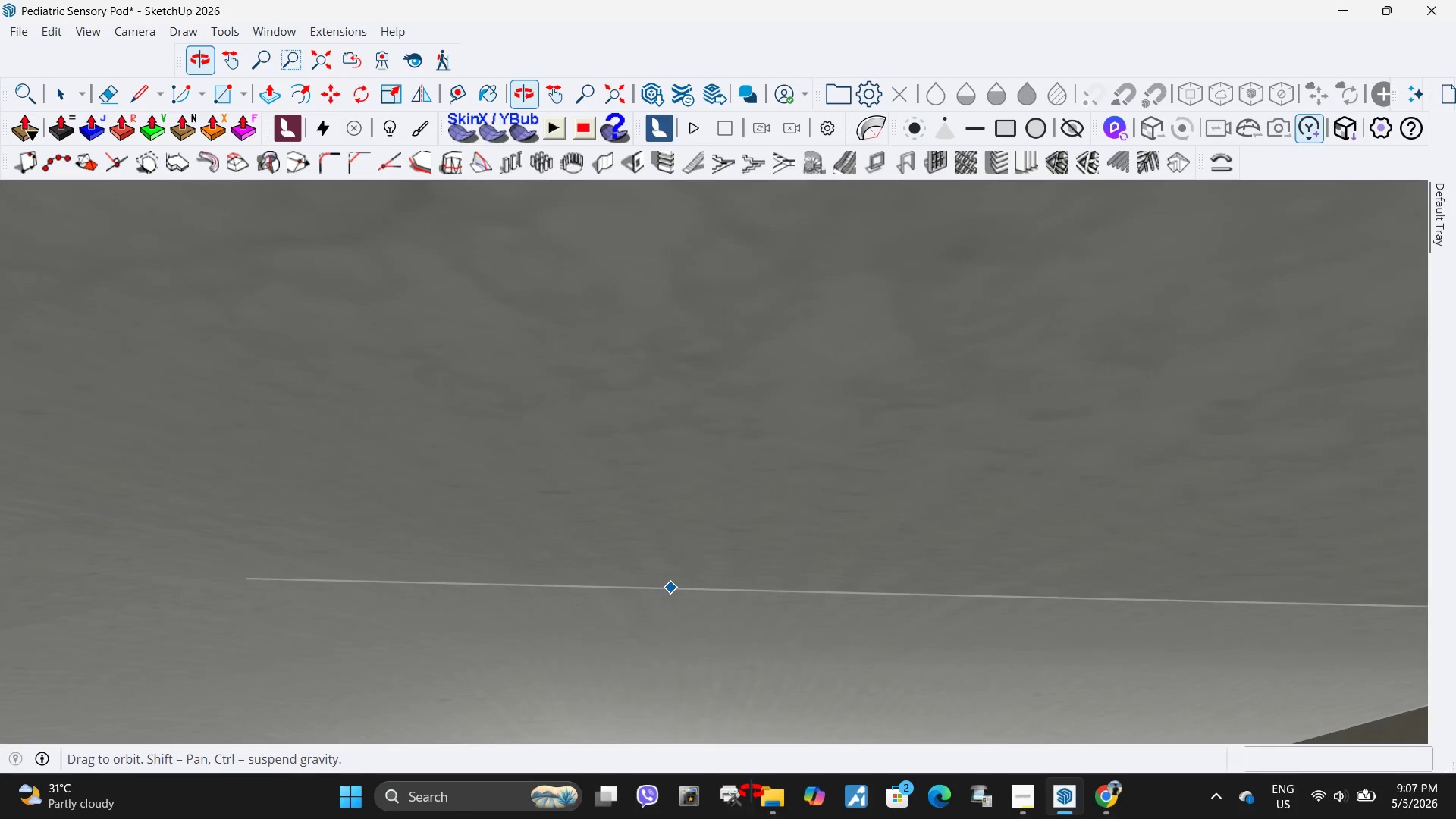 
key(Space)
 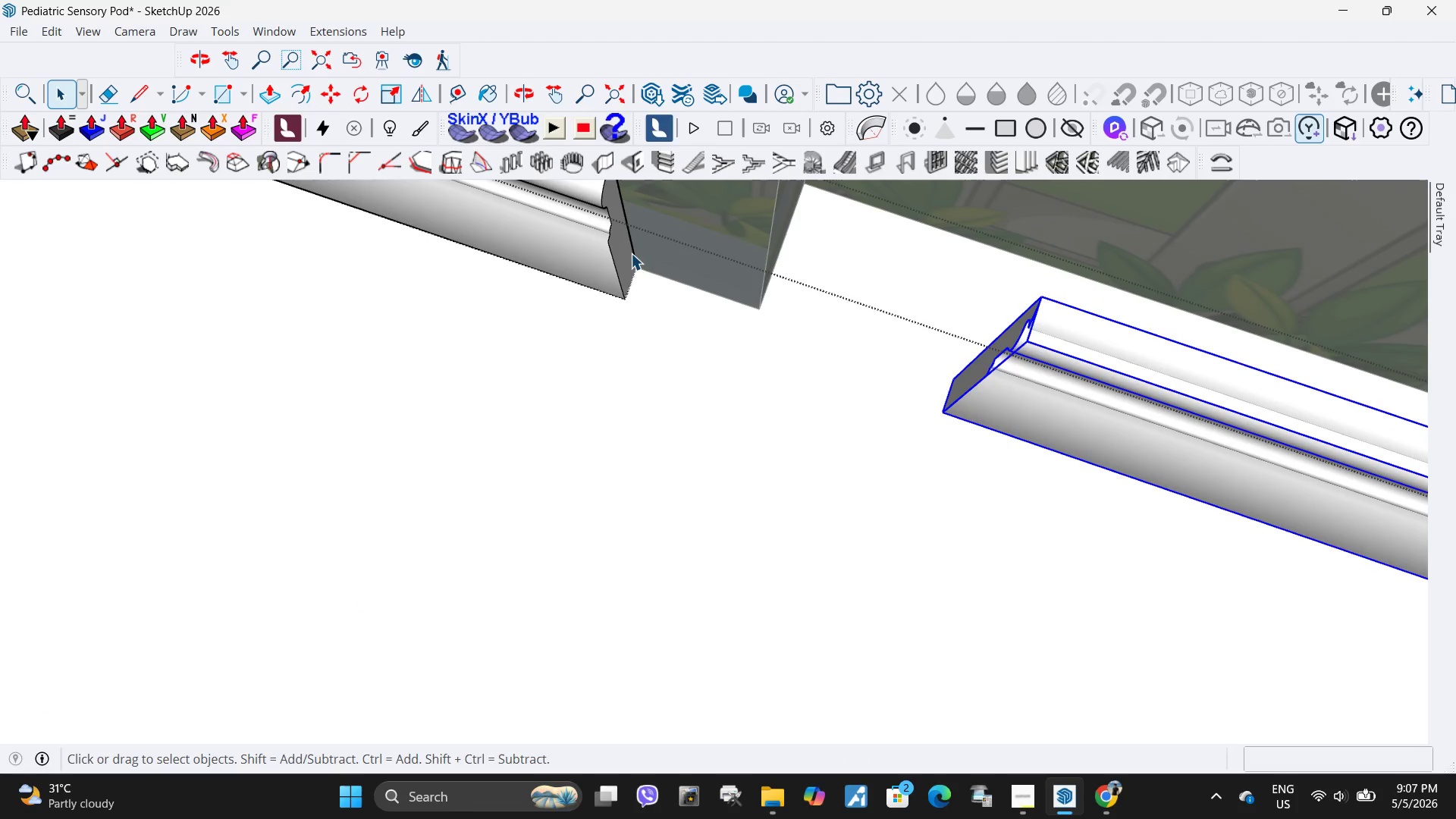 
left_click([631, 253])
 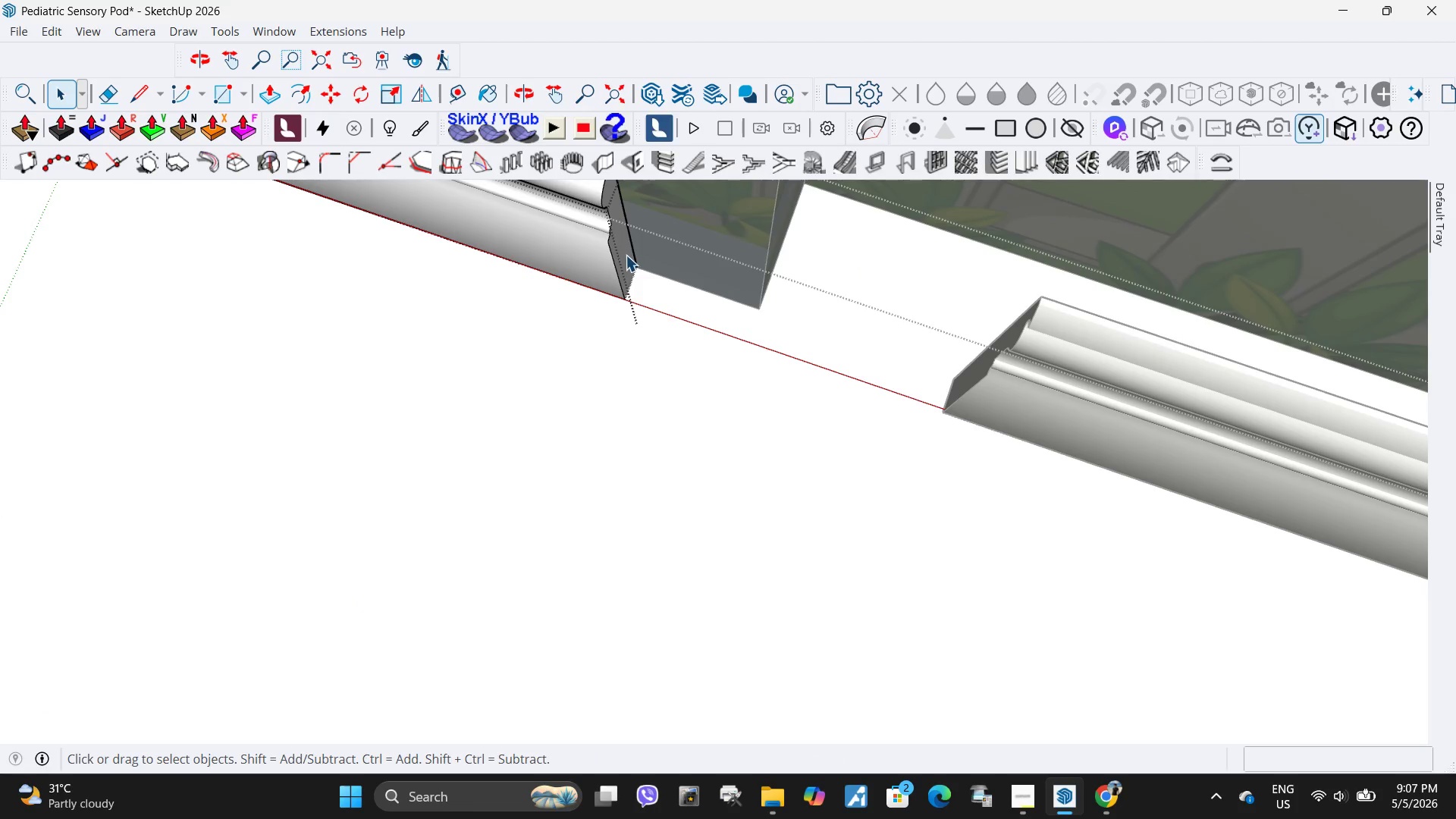 
scroll: coordinate [638, 254], scroll_direction: down, amount: 38.0
 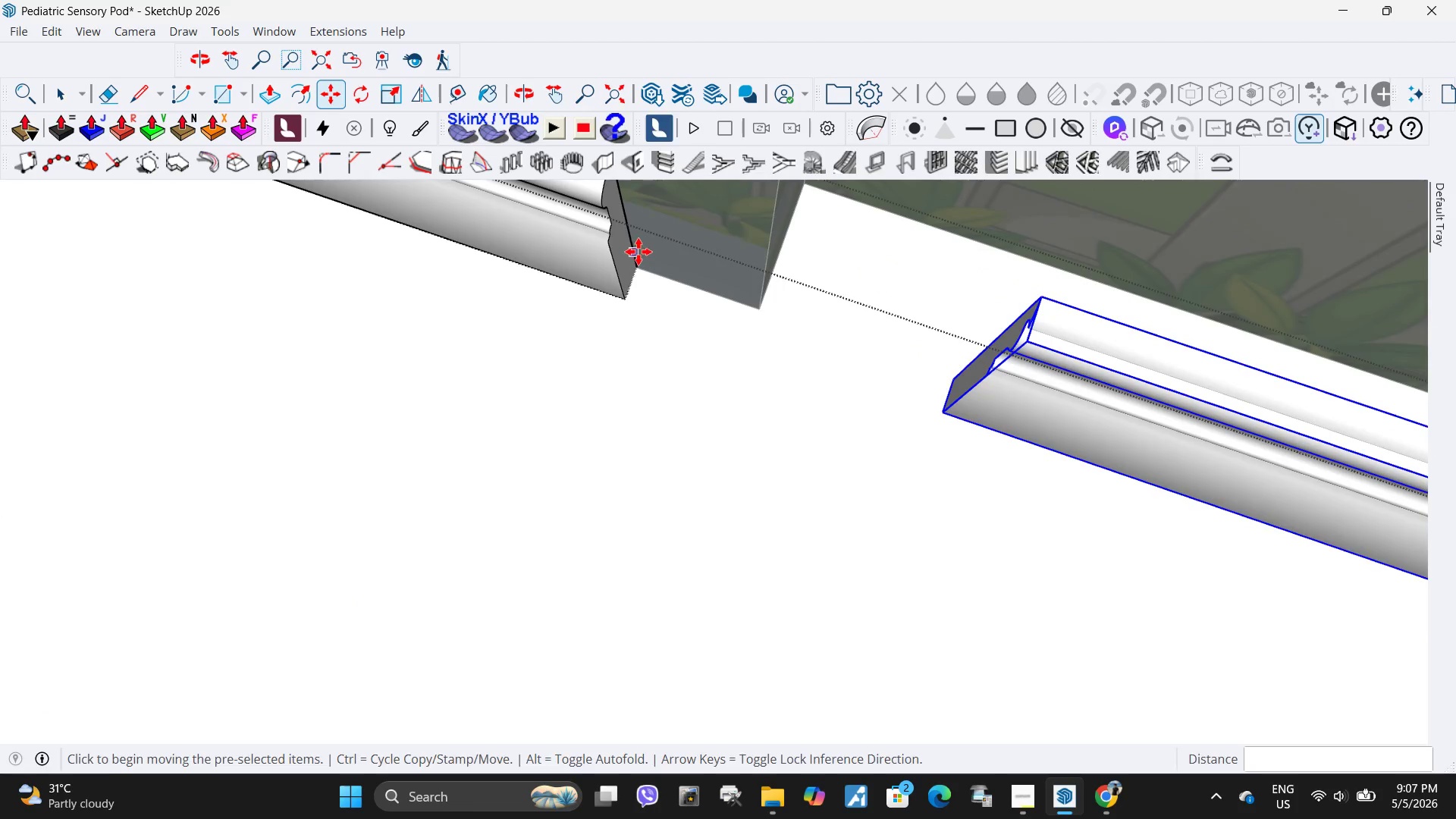 
triple_click([626, 256])
 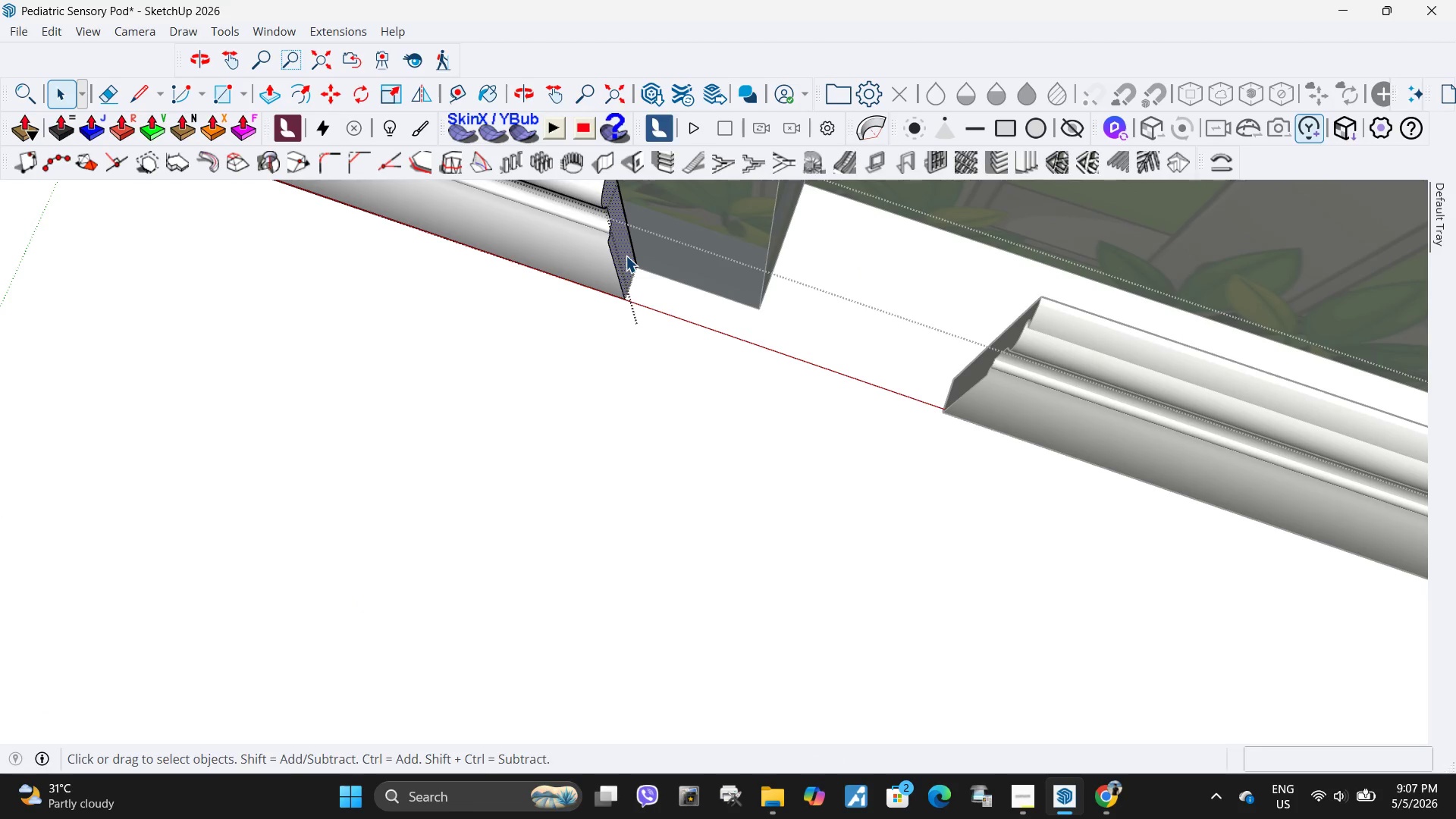 
key(P)
 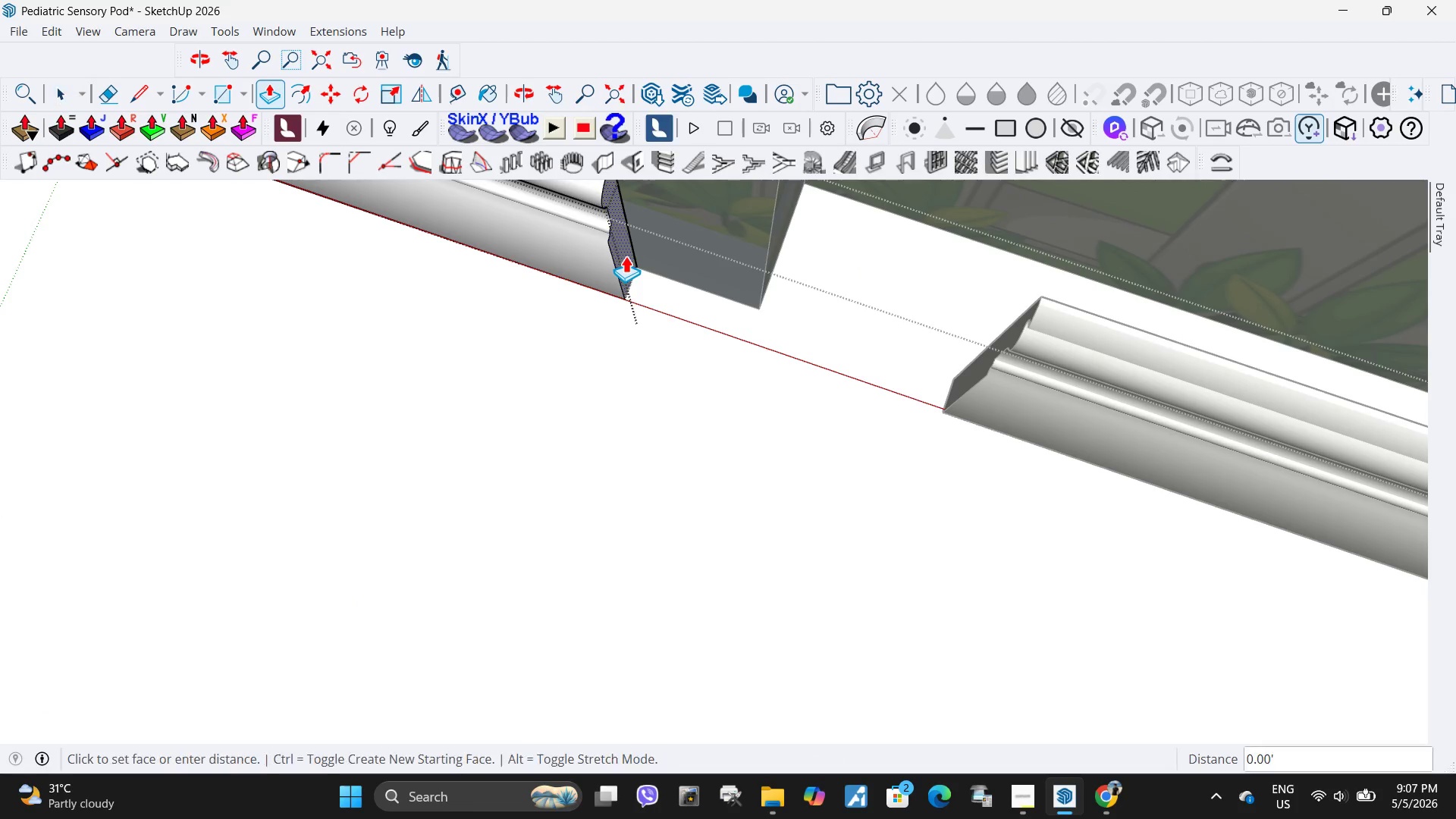 
left_click([626, 256])
 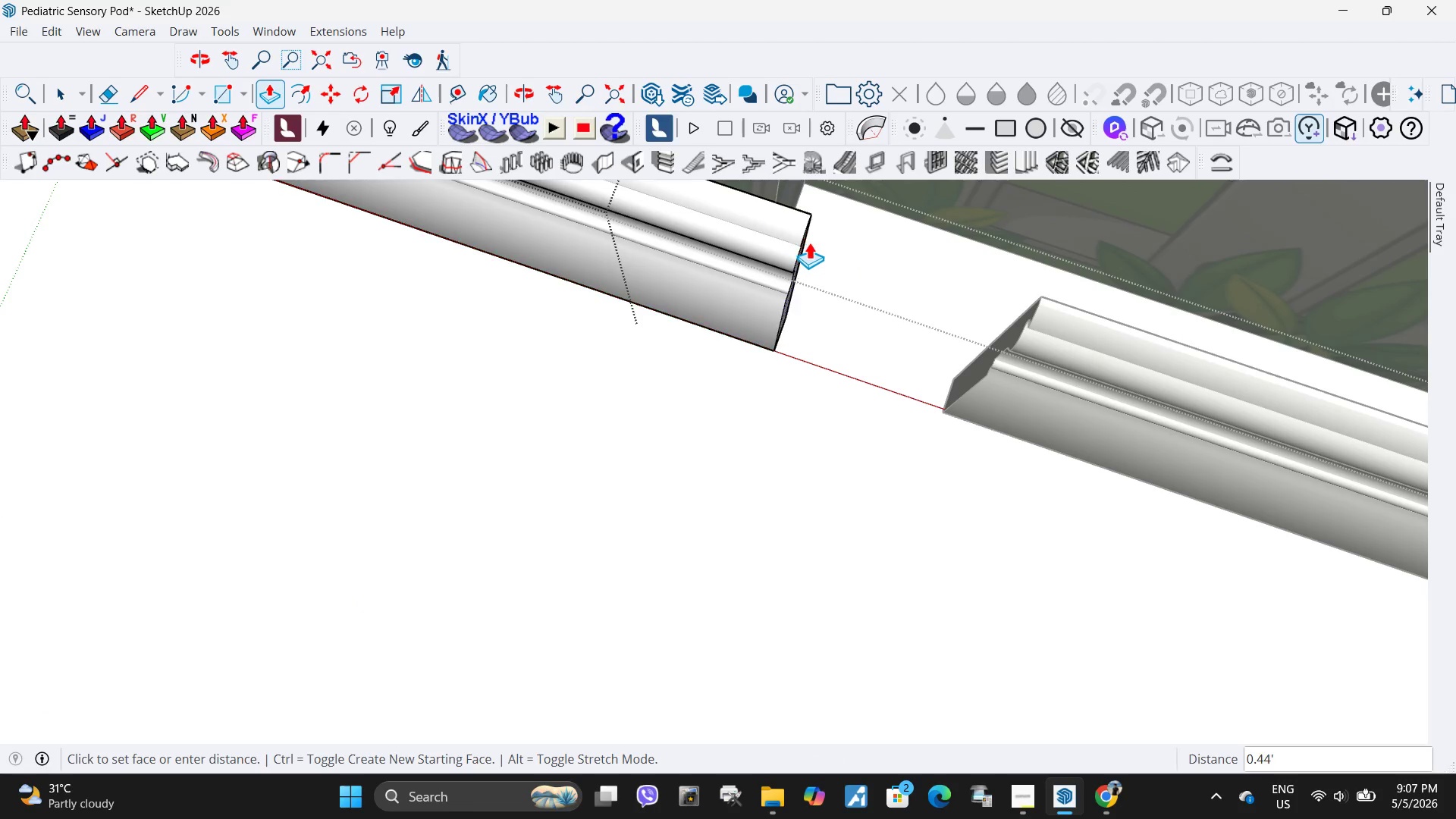 
left_click([817, 253])
 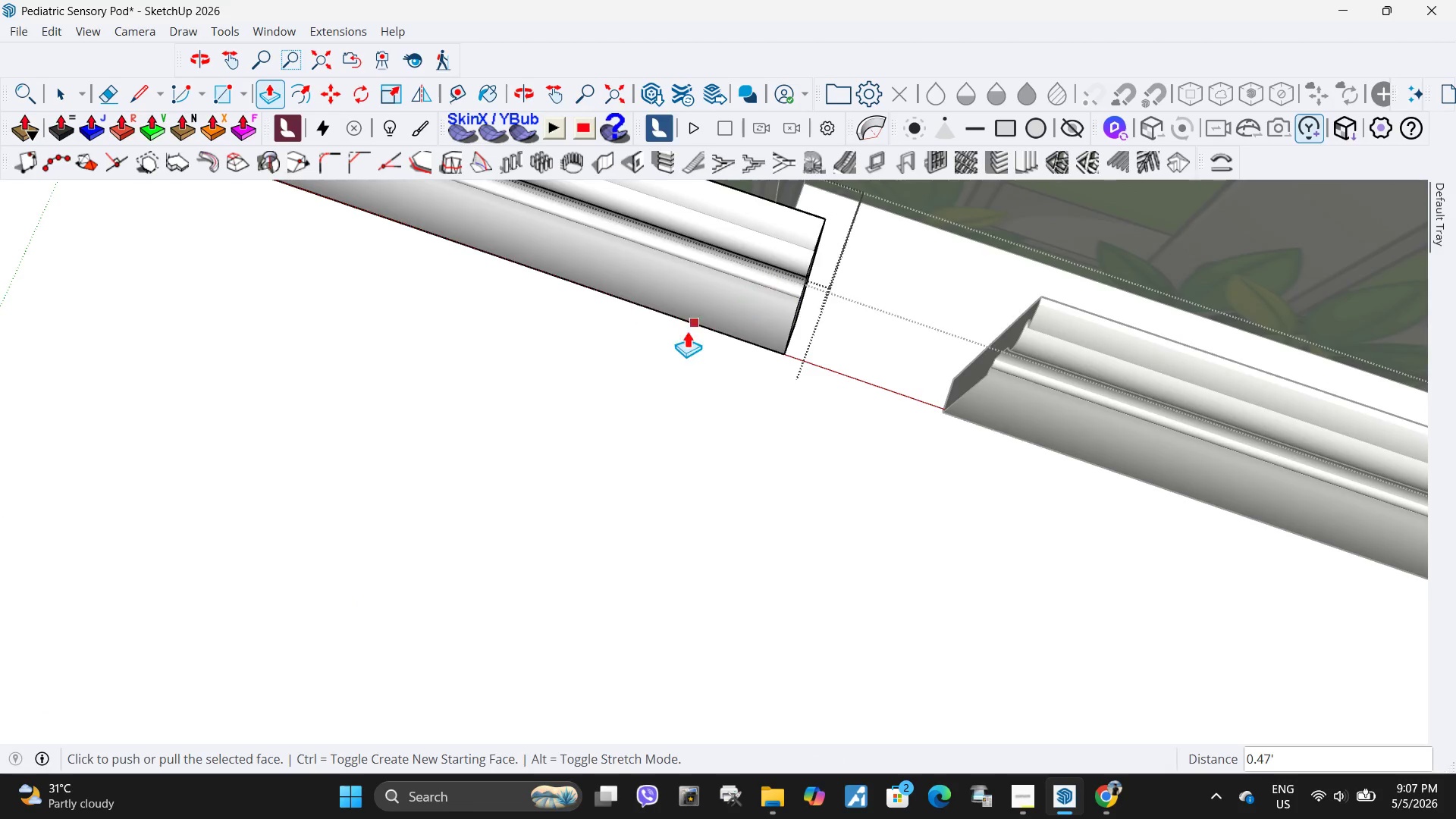 
scroll: coordinate [617, 422], scroll_direction: down, amount: 5.0
 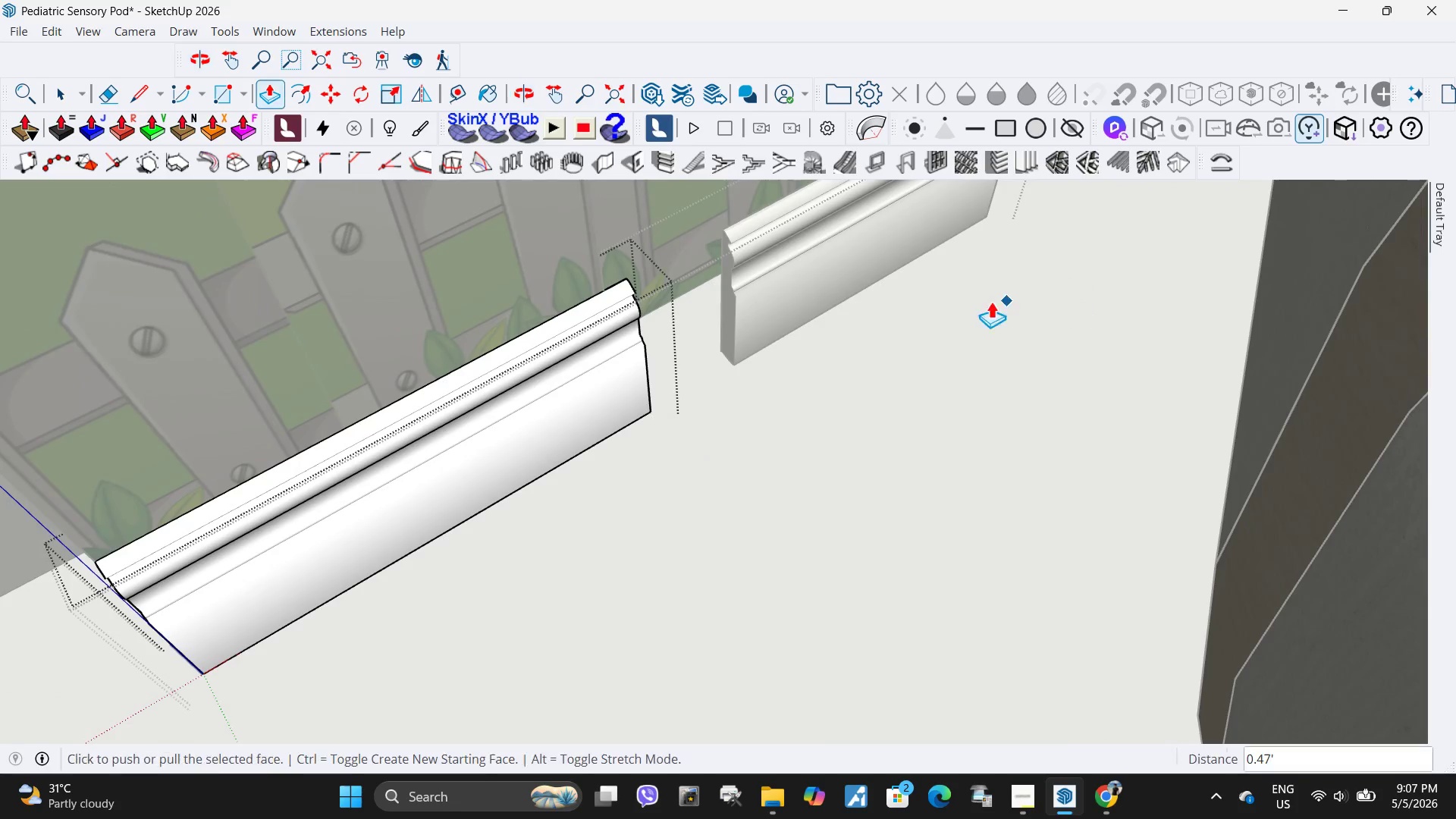 
key(Space)
 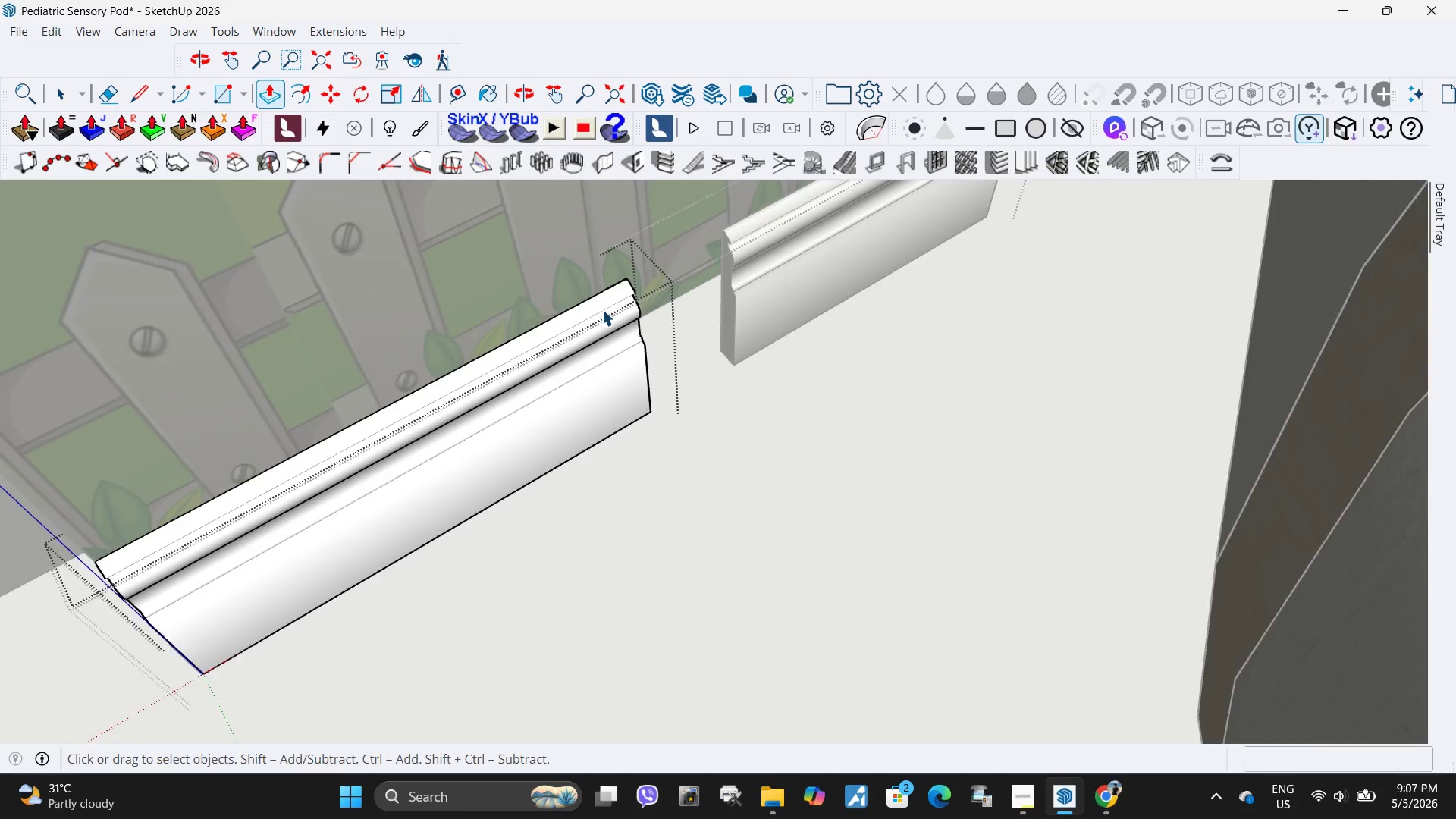 
scroll: coordinate [674, 369], scroll_direction: up, amount: 5.0
 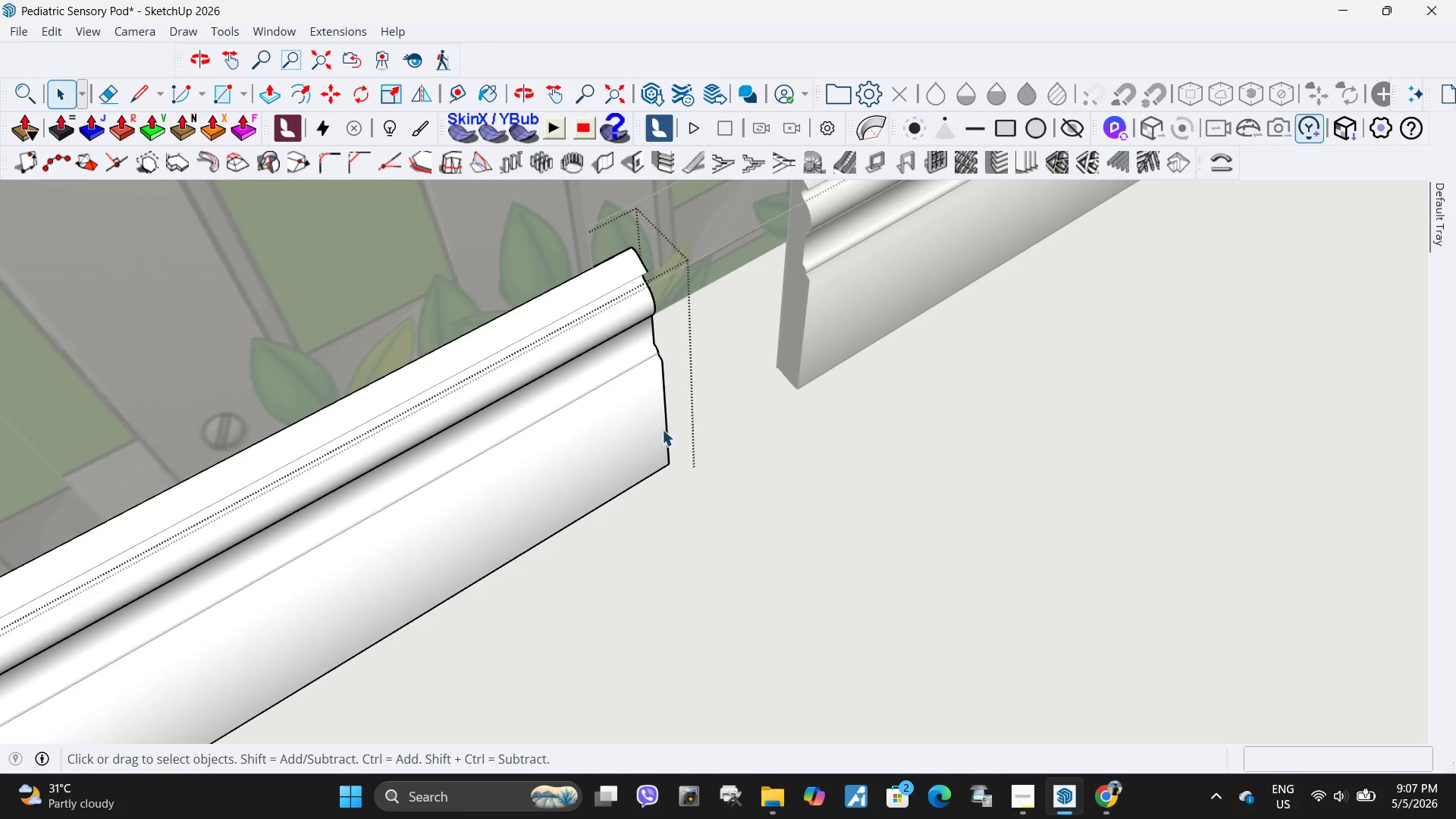 
scroll: coordinate [824, 390], scroll_direction: down, amount: 5.0
 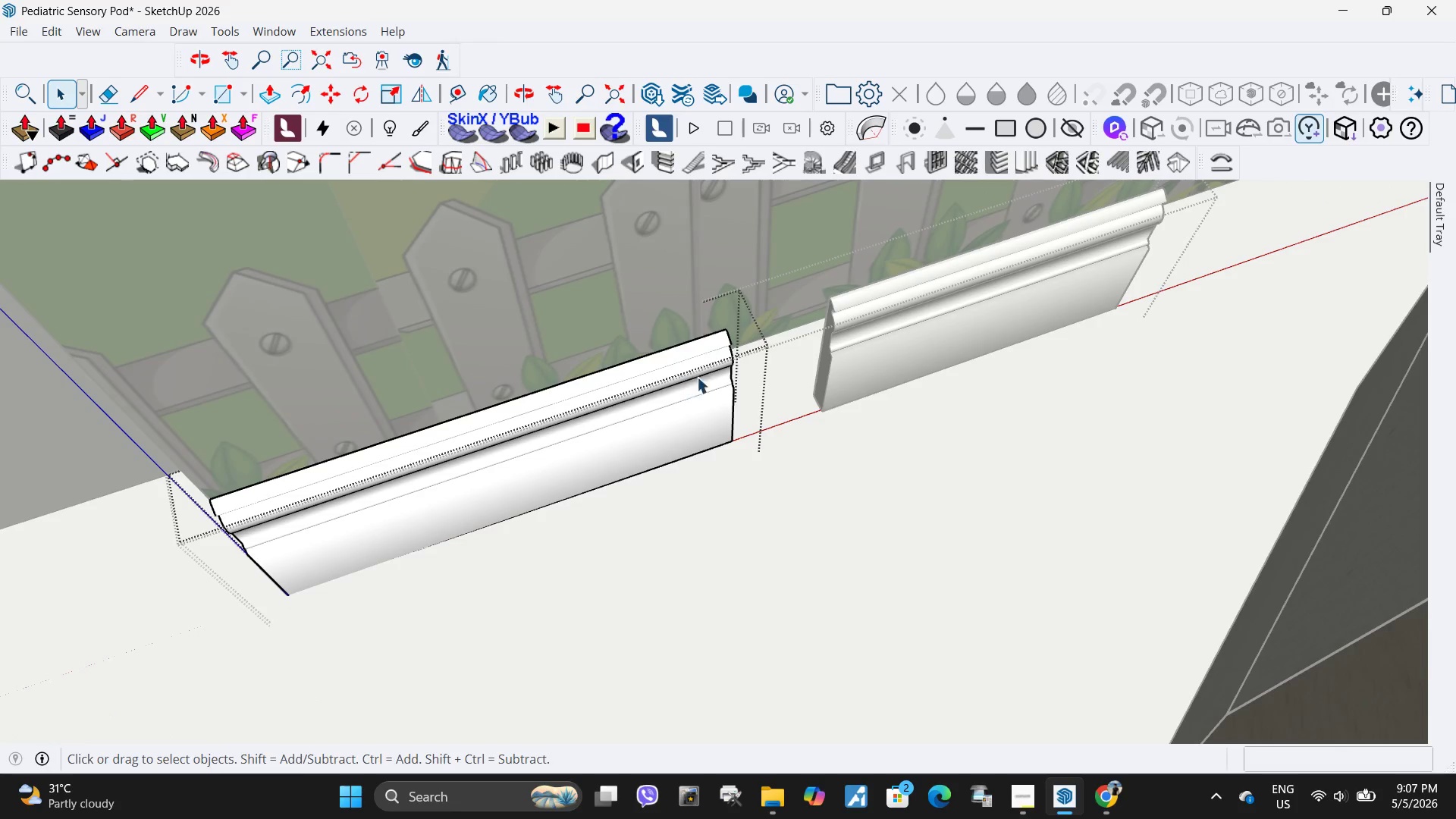 
left_click([760, 419])
 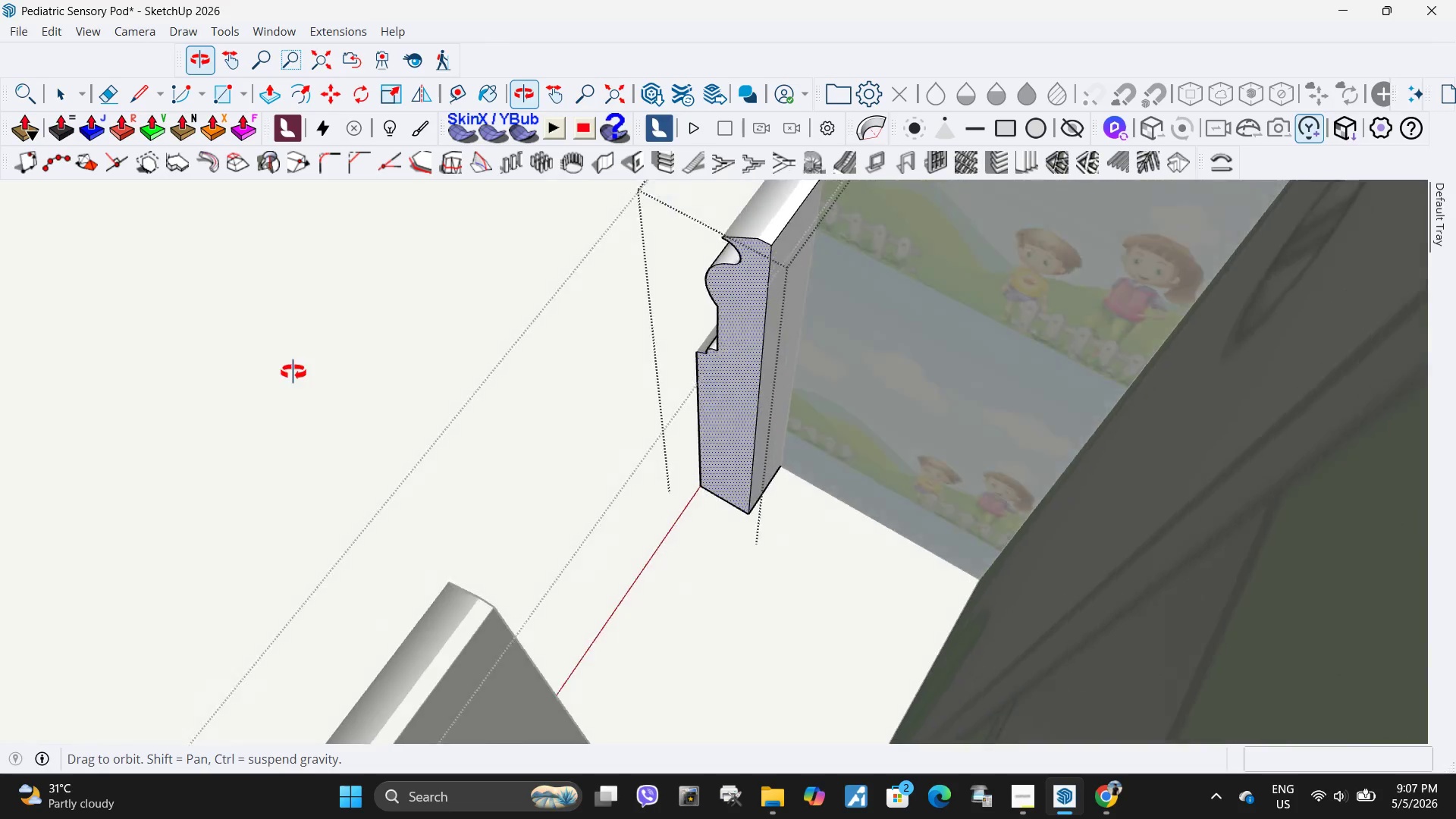 
scroll: coordinate [802, 434], scroll_direction: up, amount: 10.0
 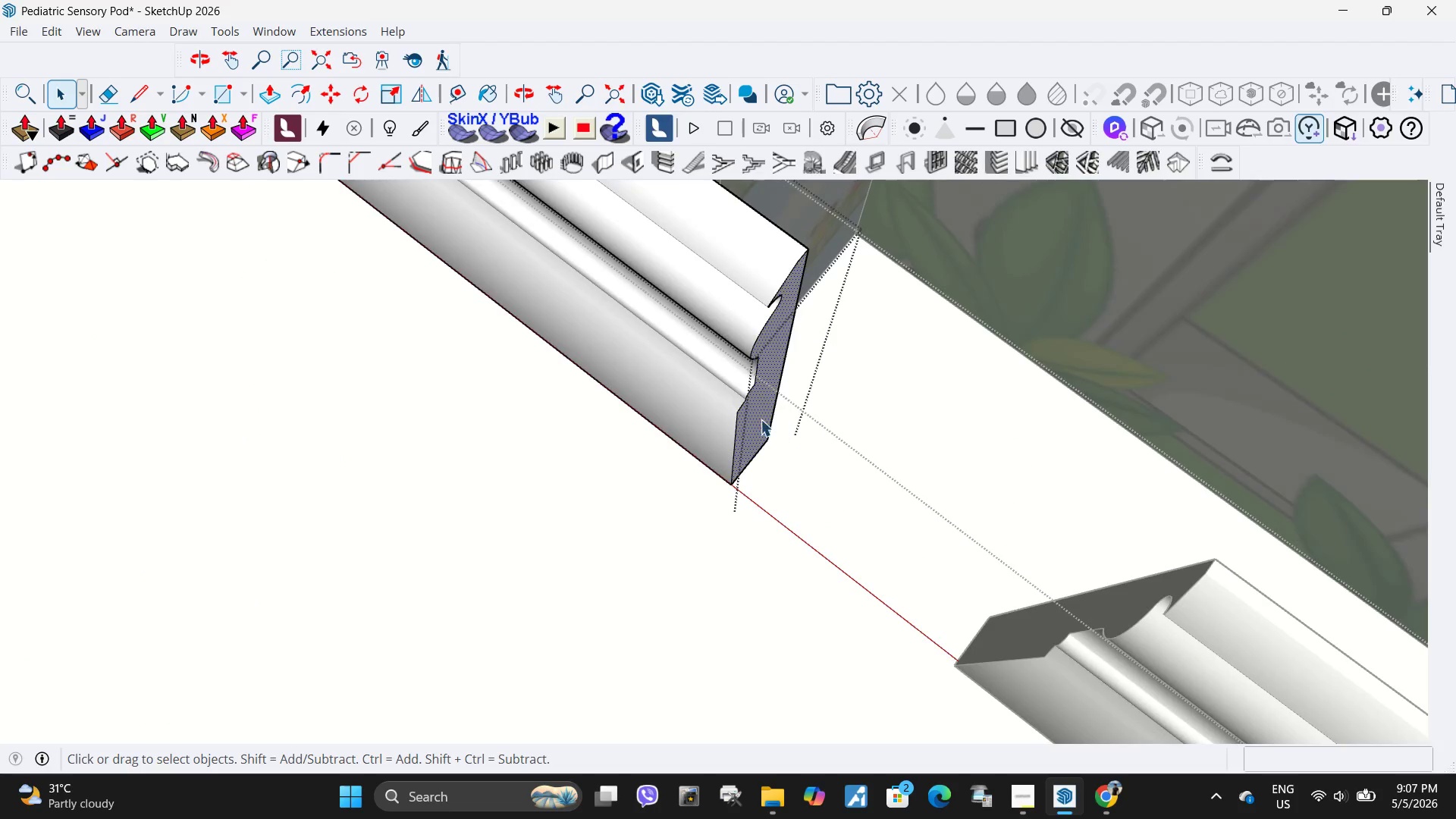 
scroll: coordinate [621, 419], scroll_direction: down, amount: 1.0
 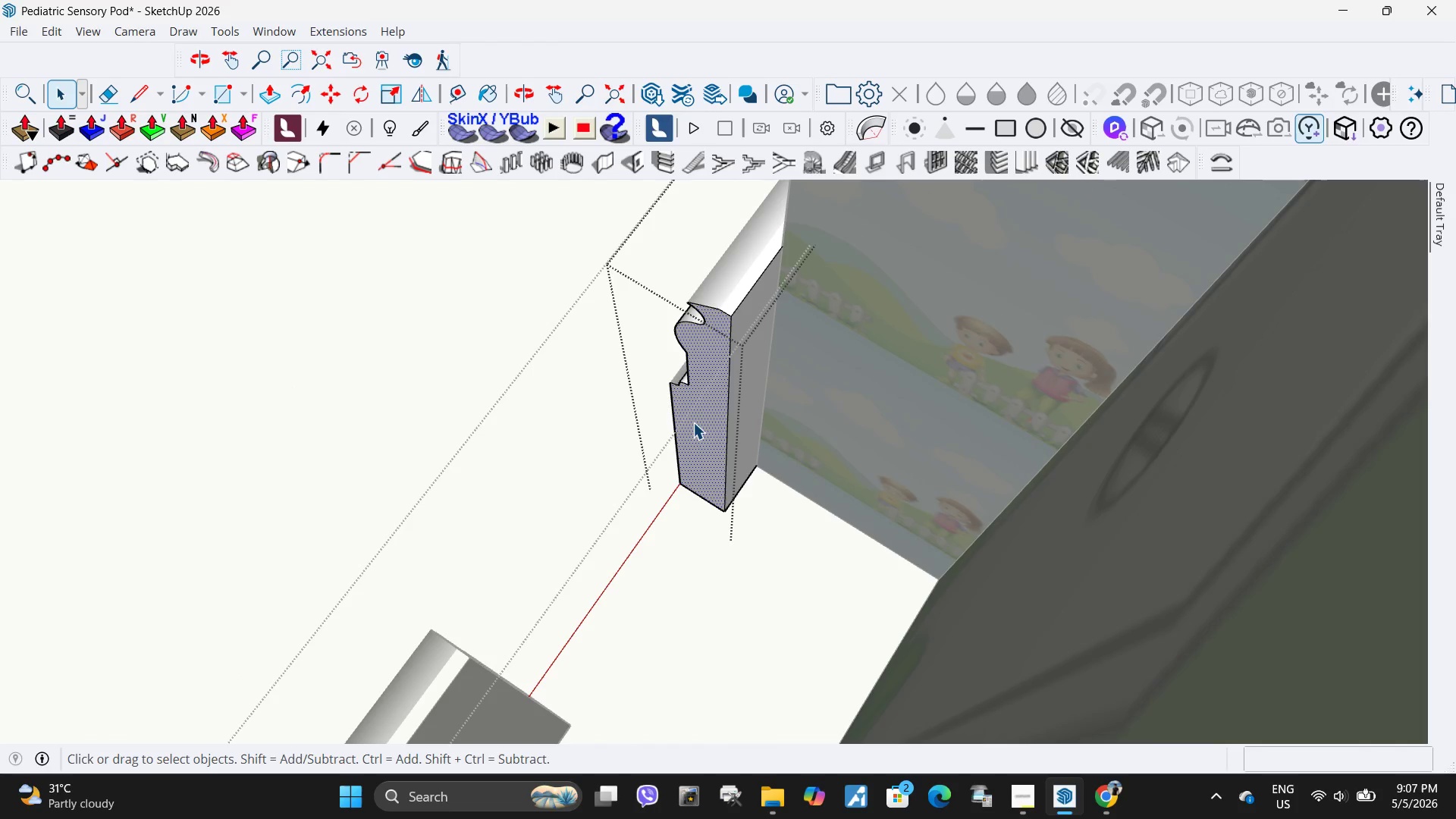 
key(M)
 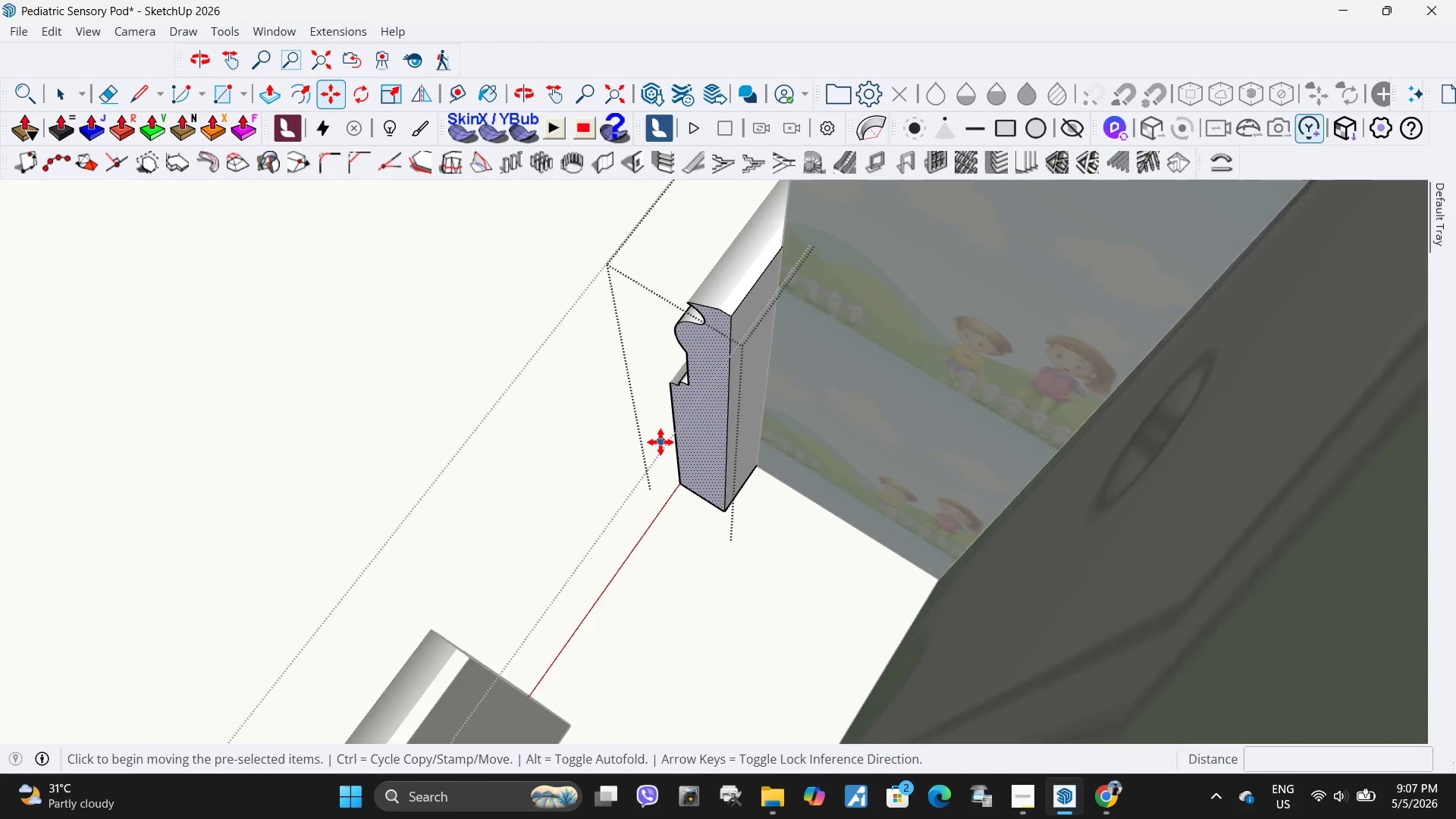 
key(Control+ControlLeft)
 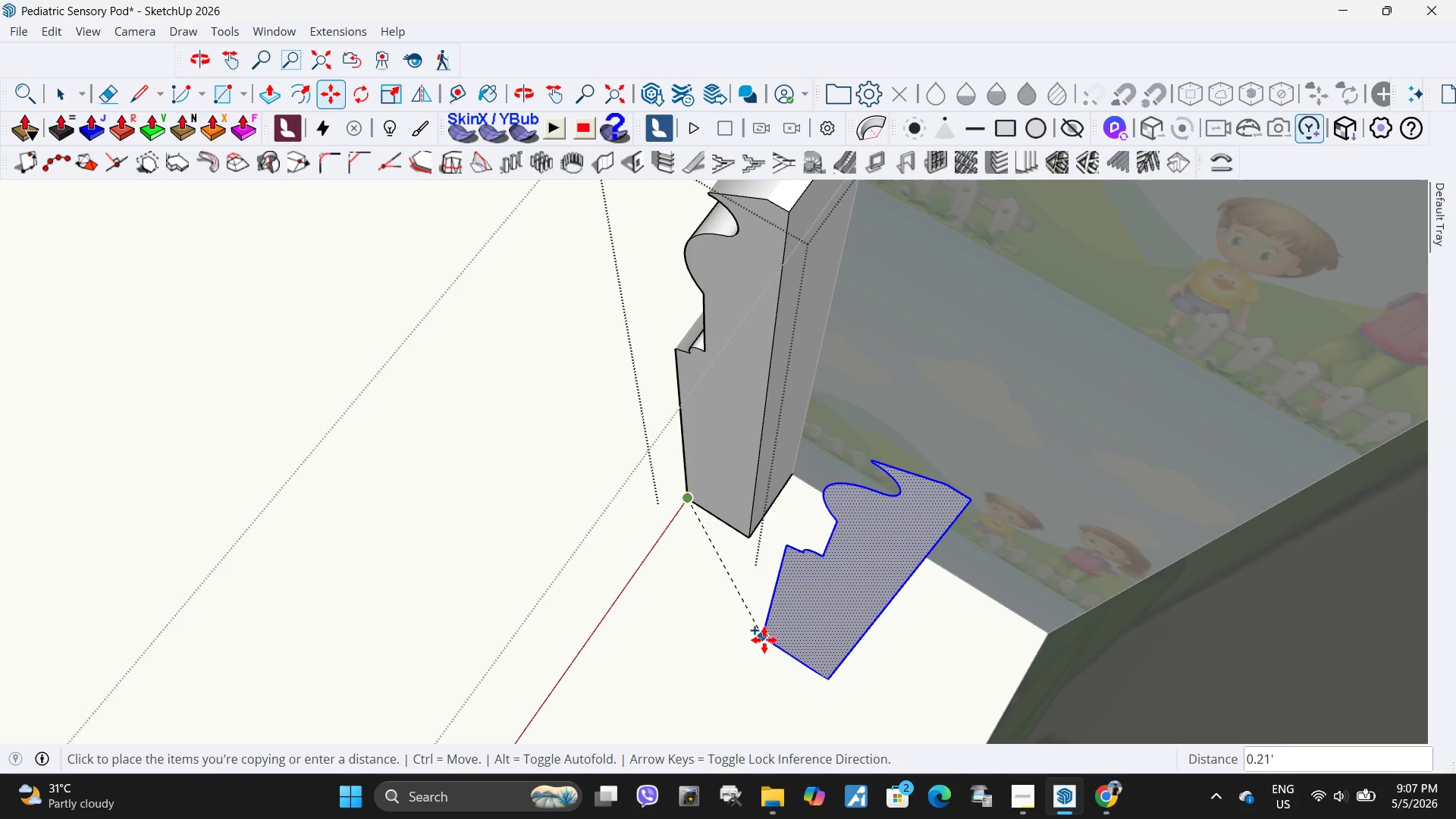 
scroll: coordinate [661, 445], scroll_direction: up, amount: 3.0
 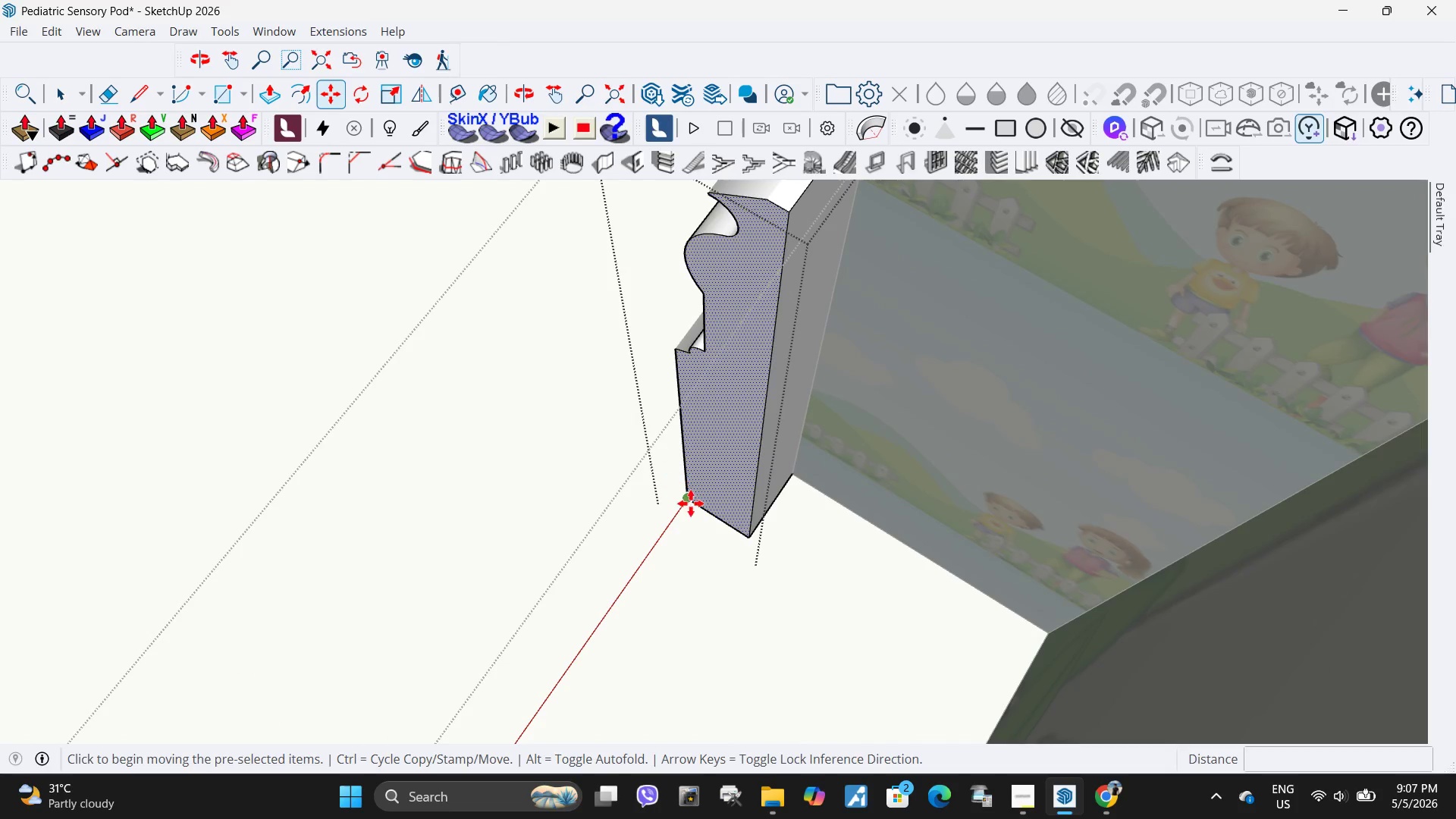 
left_click([764, 640])
 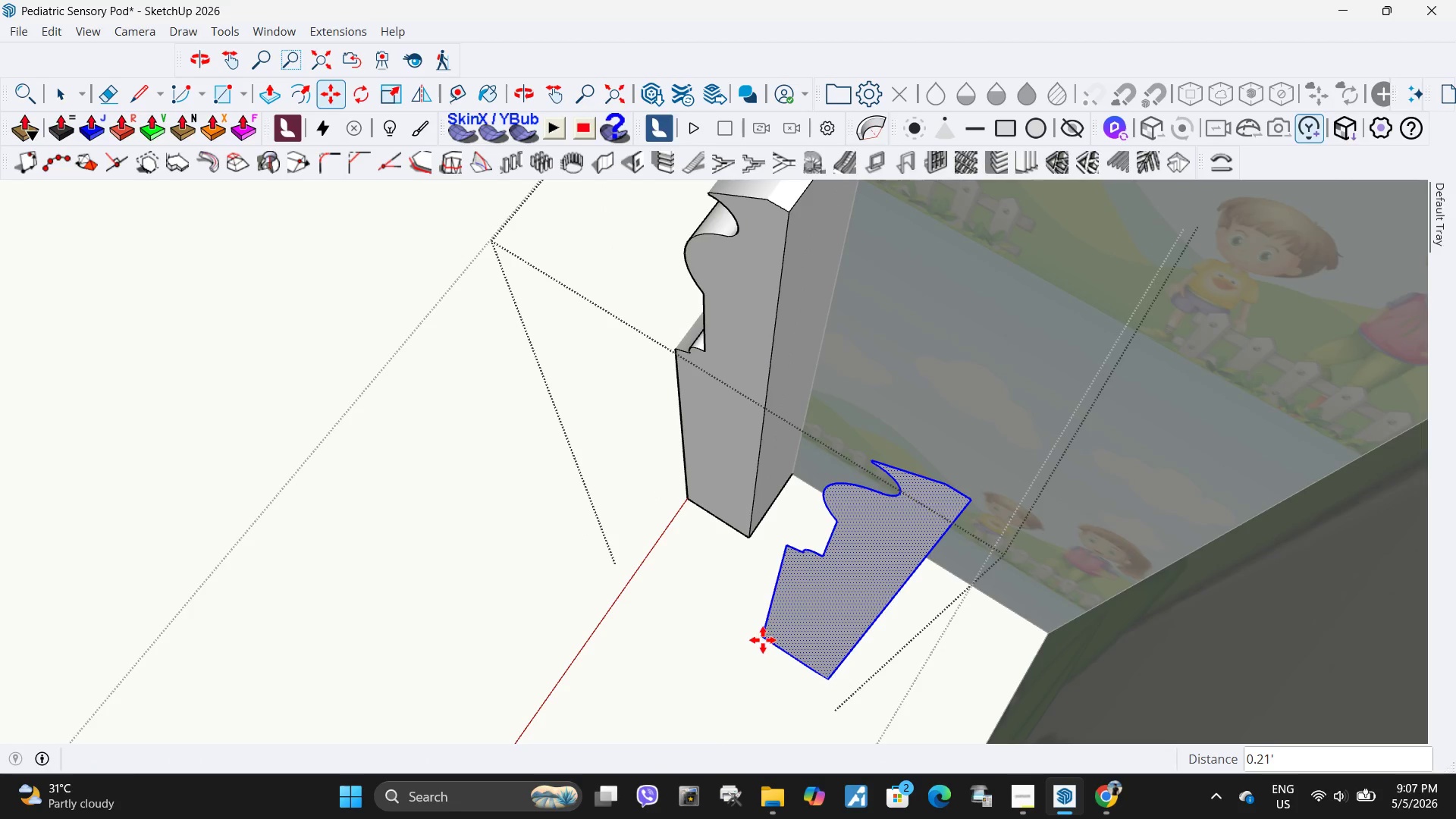 
key(Q)
 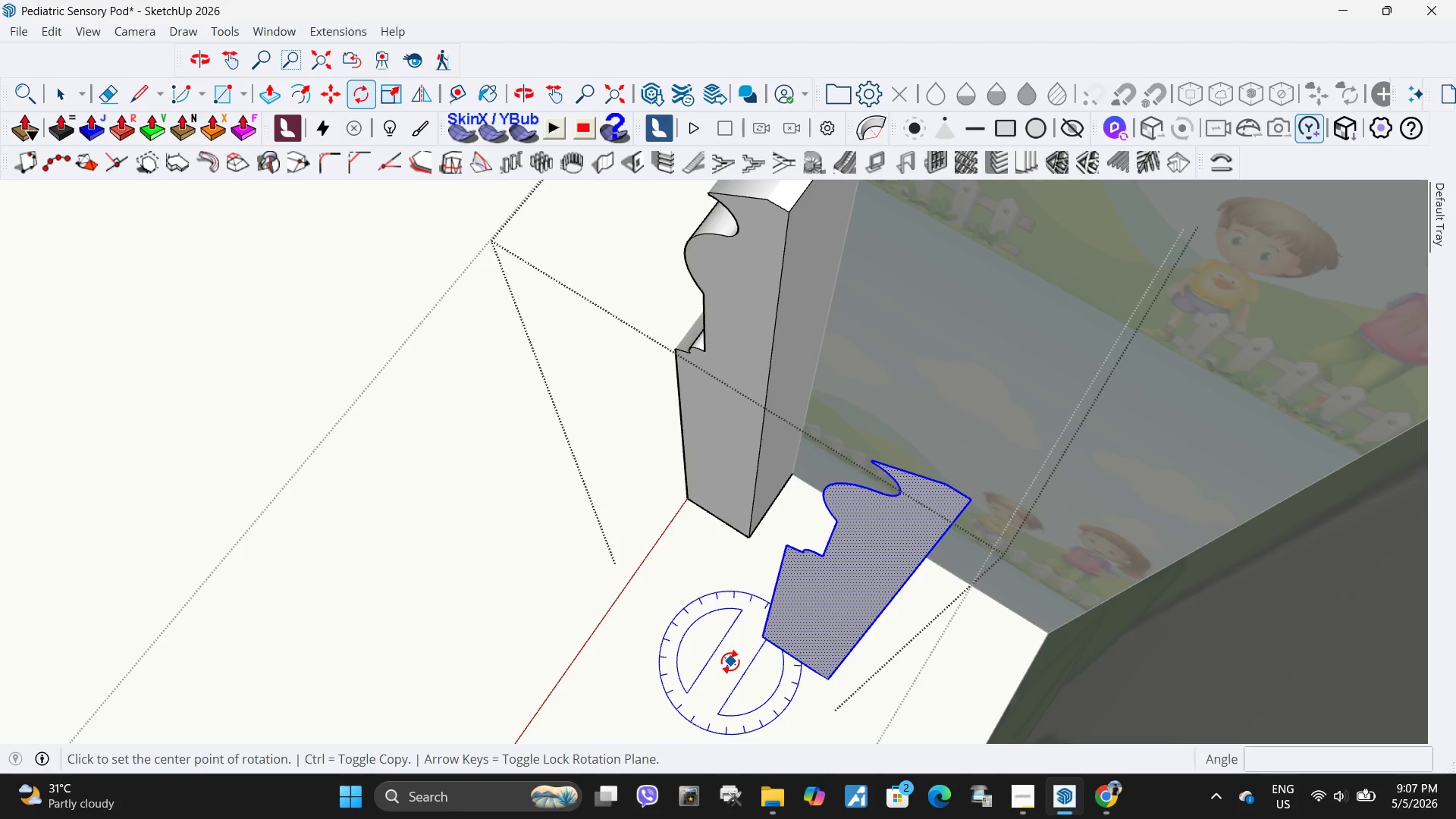 
left_click([730, 661])
 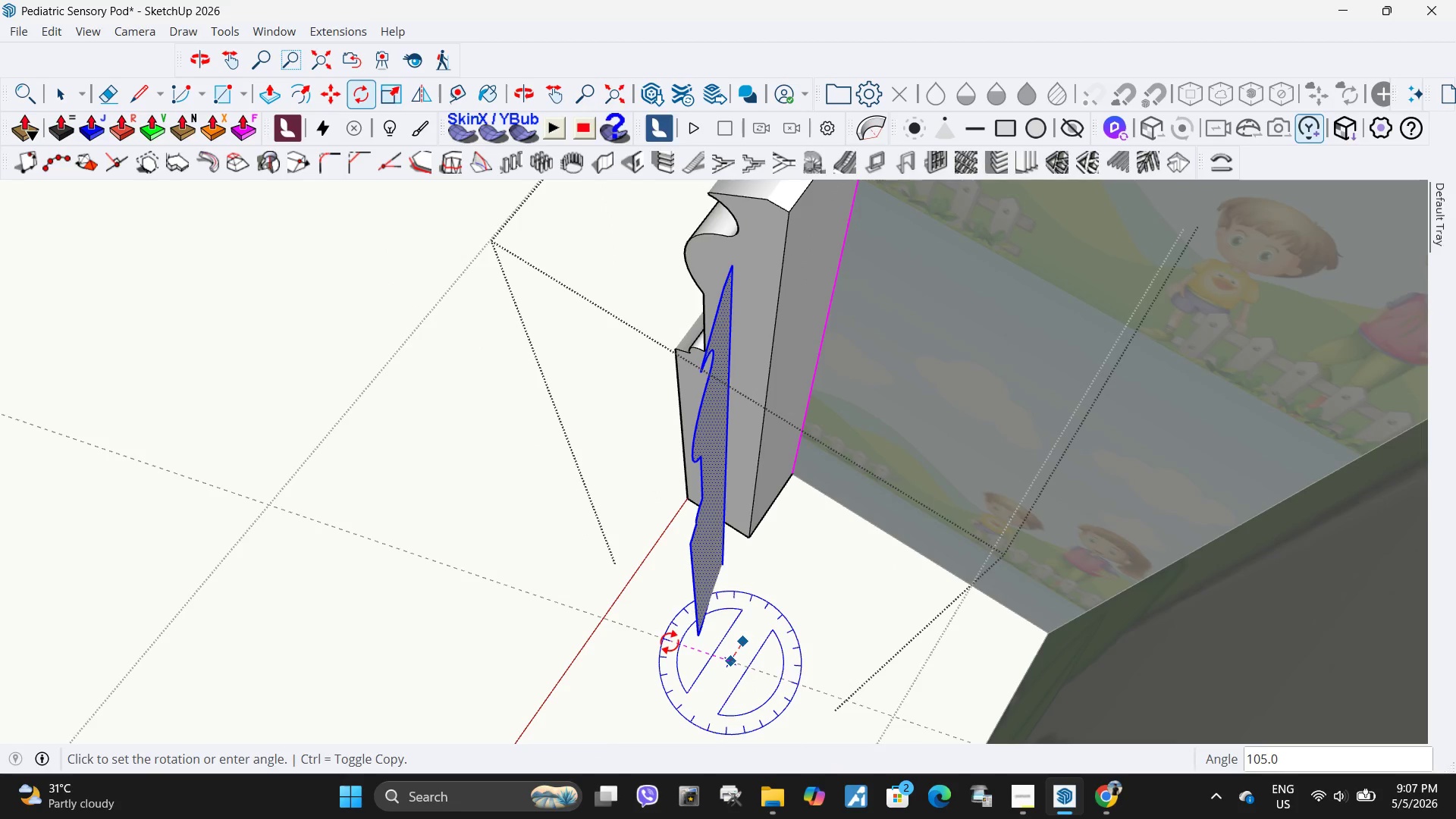 
left_click([679, 637])
 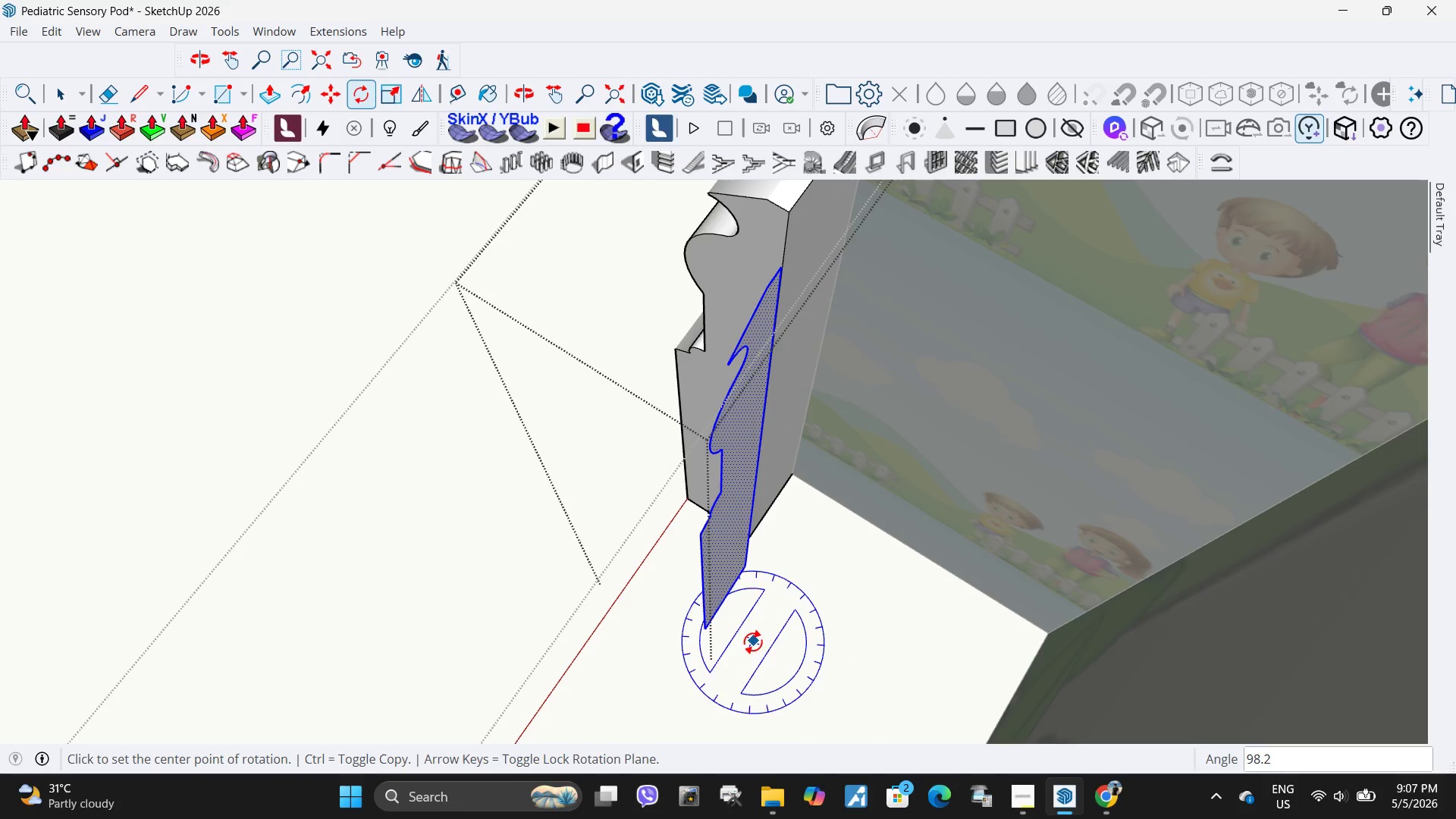 
key(Control+ControlLeft)
 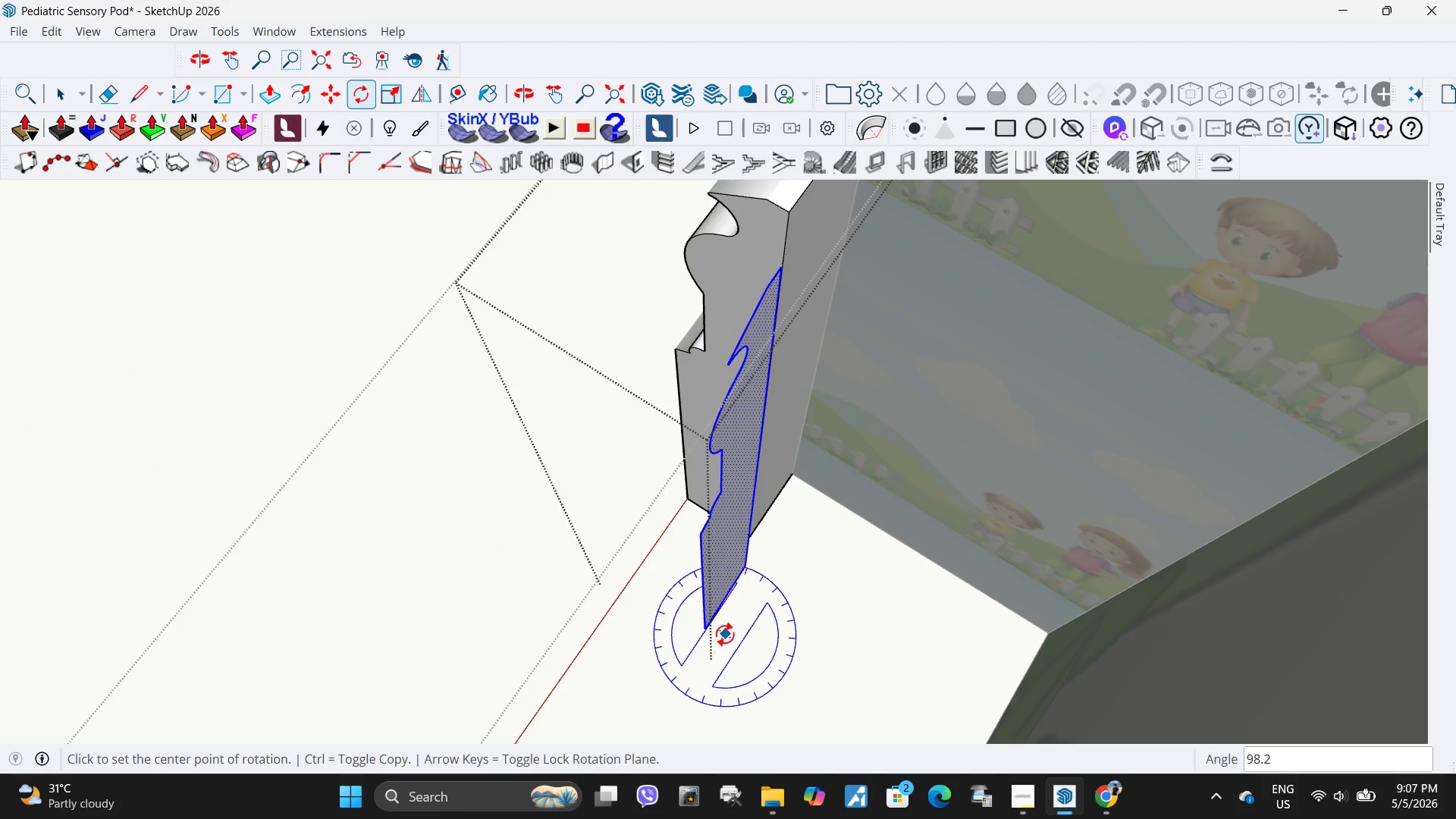 
key(Control+Z)
 